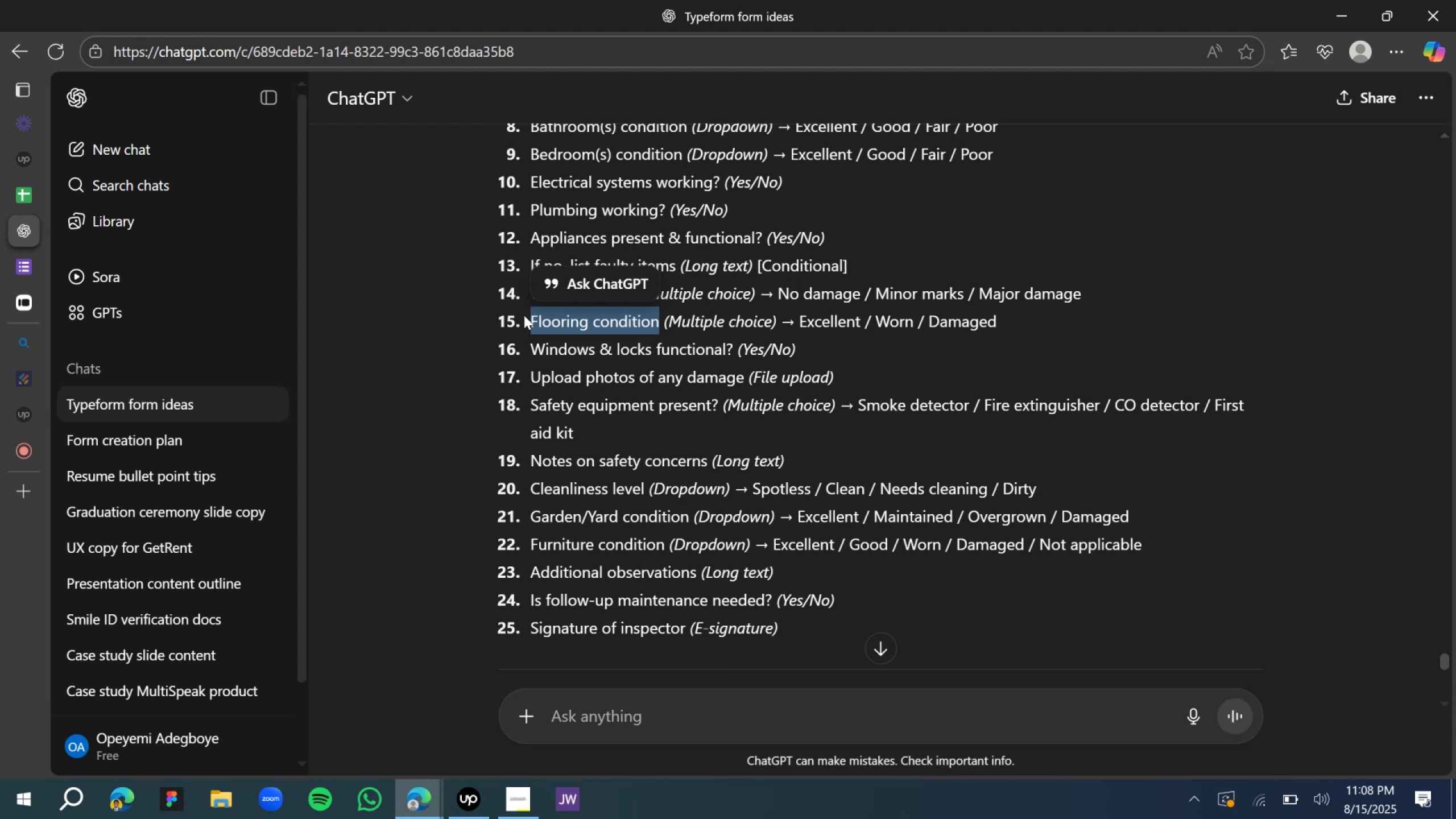 
key(Control+C)
 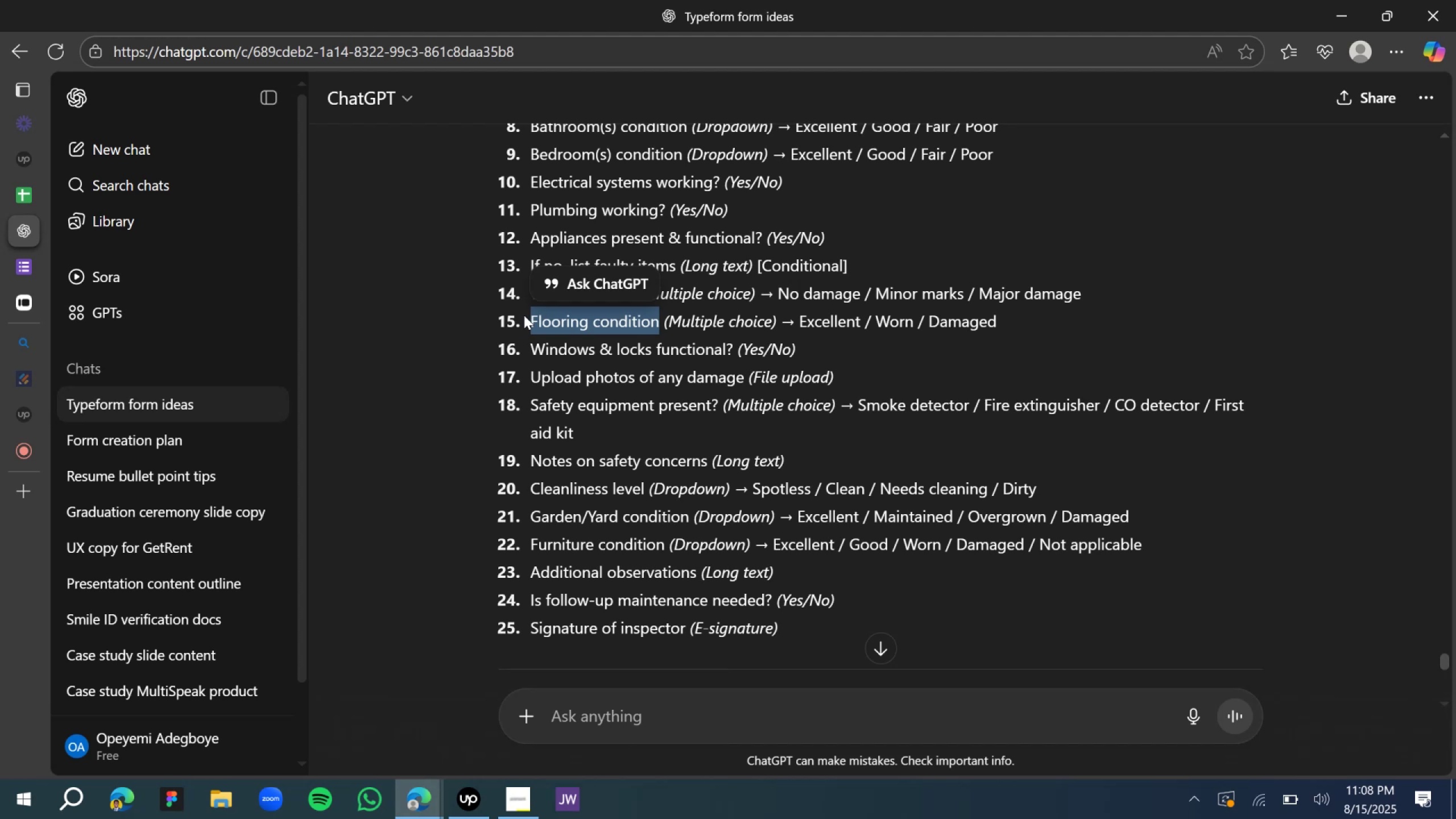 
key(Control+C)
 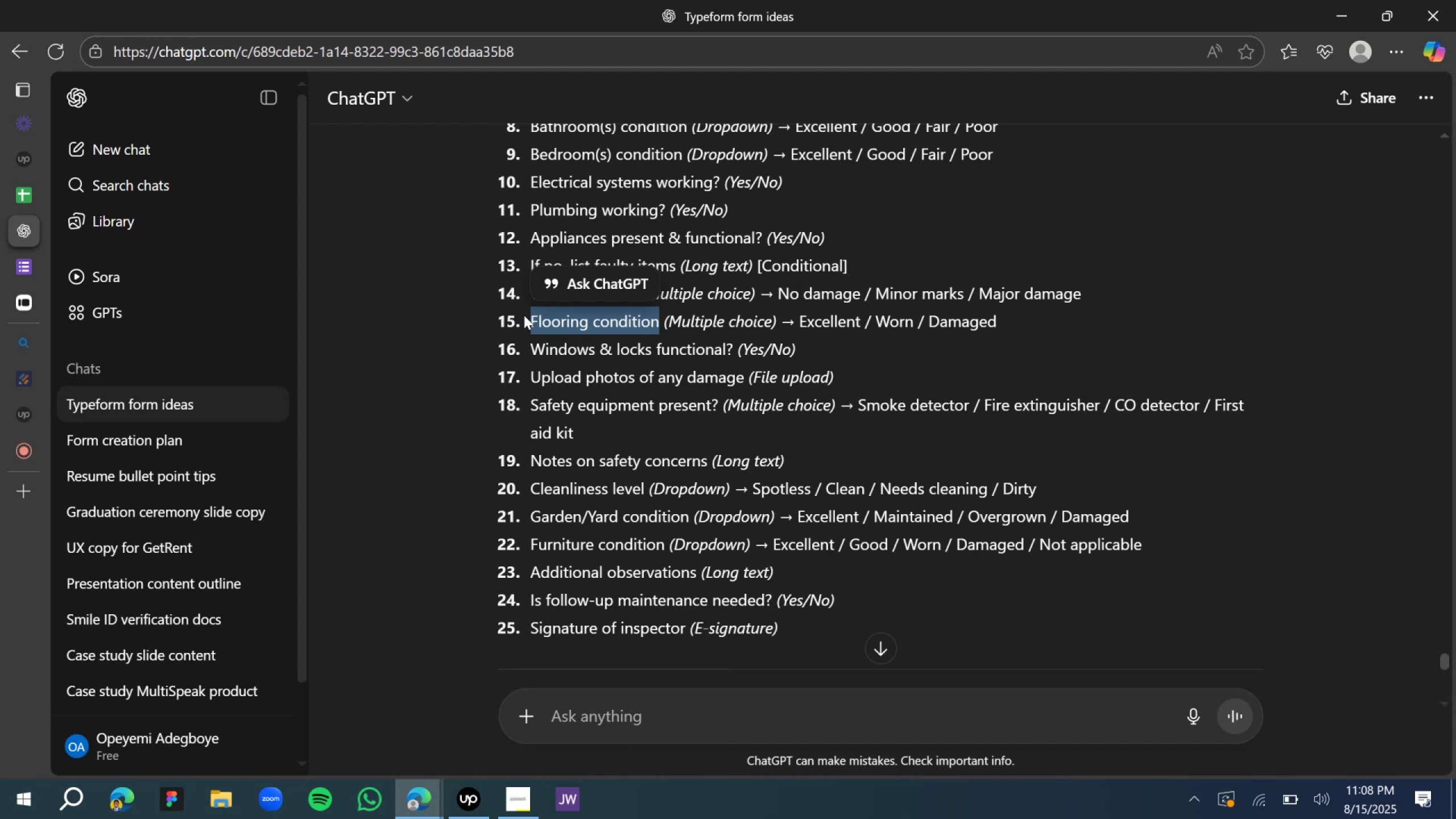 
key(Control+C)
 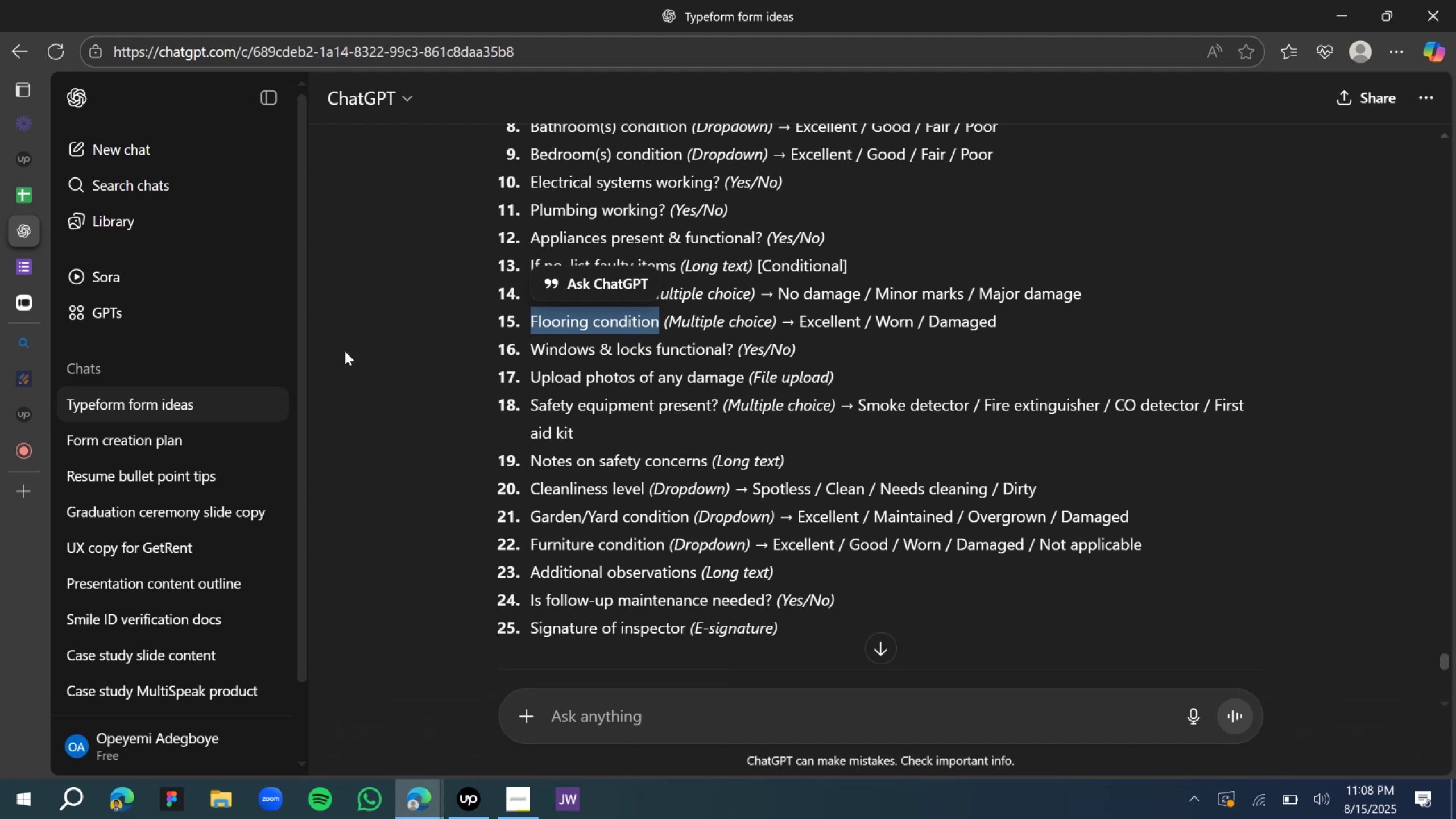 
left_click([399, 336])
 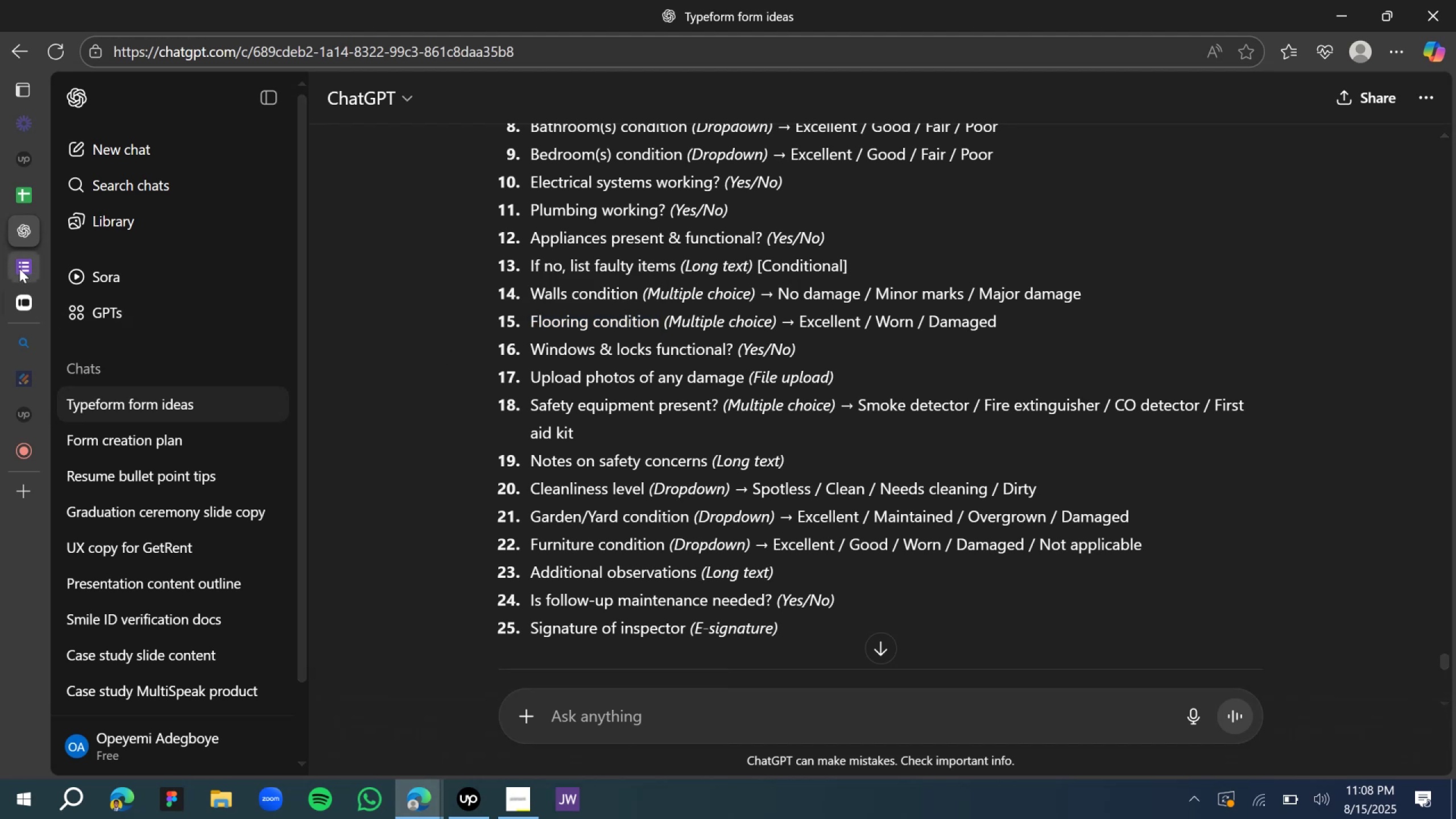 
left_click([20, 269])
 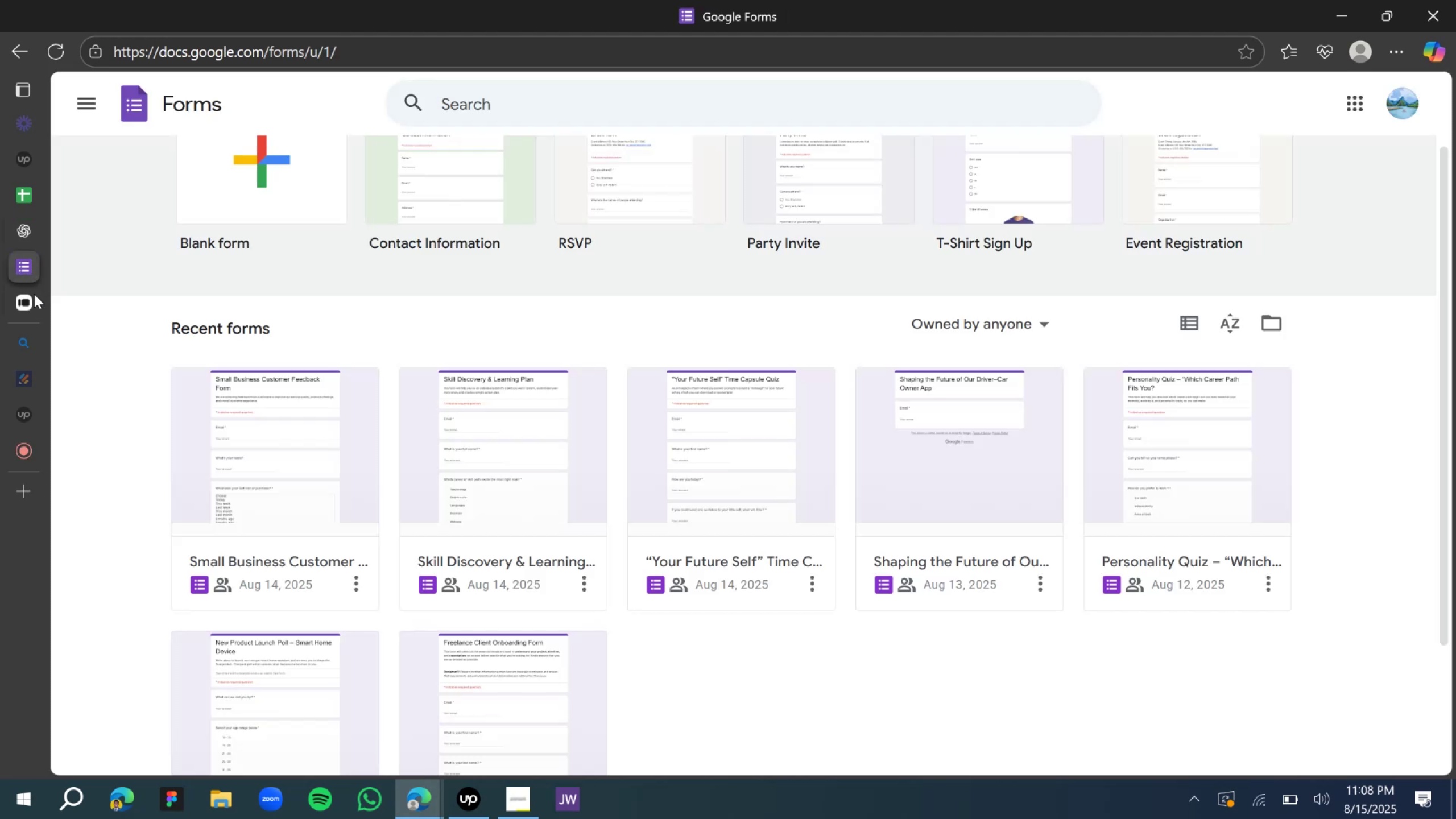 
left_click([32, 303])
 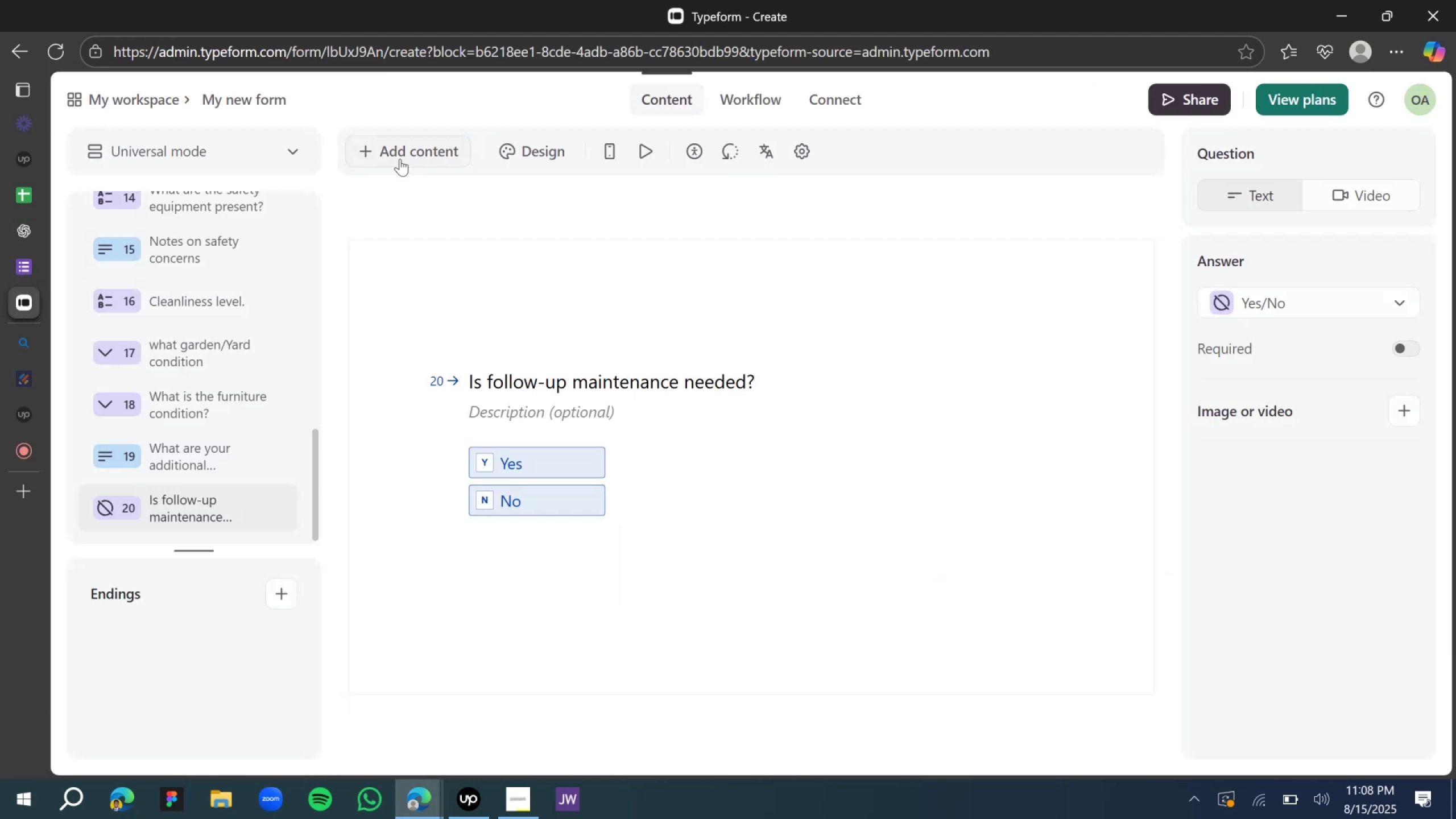 
left_click([406, 158])
 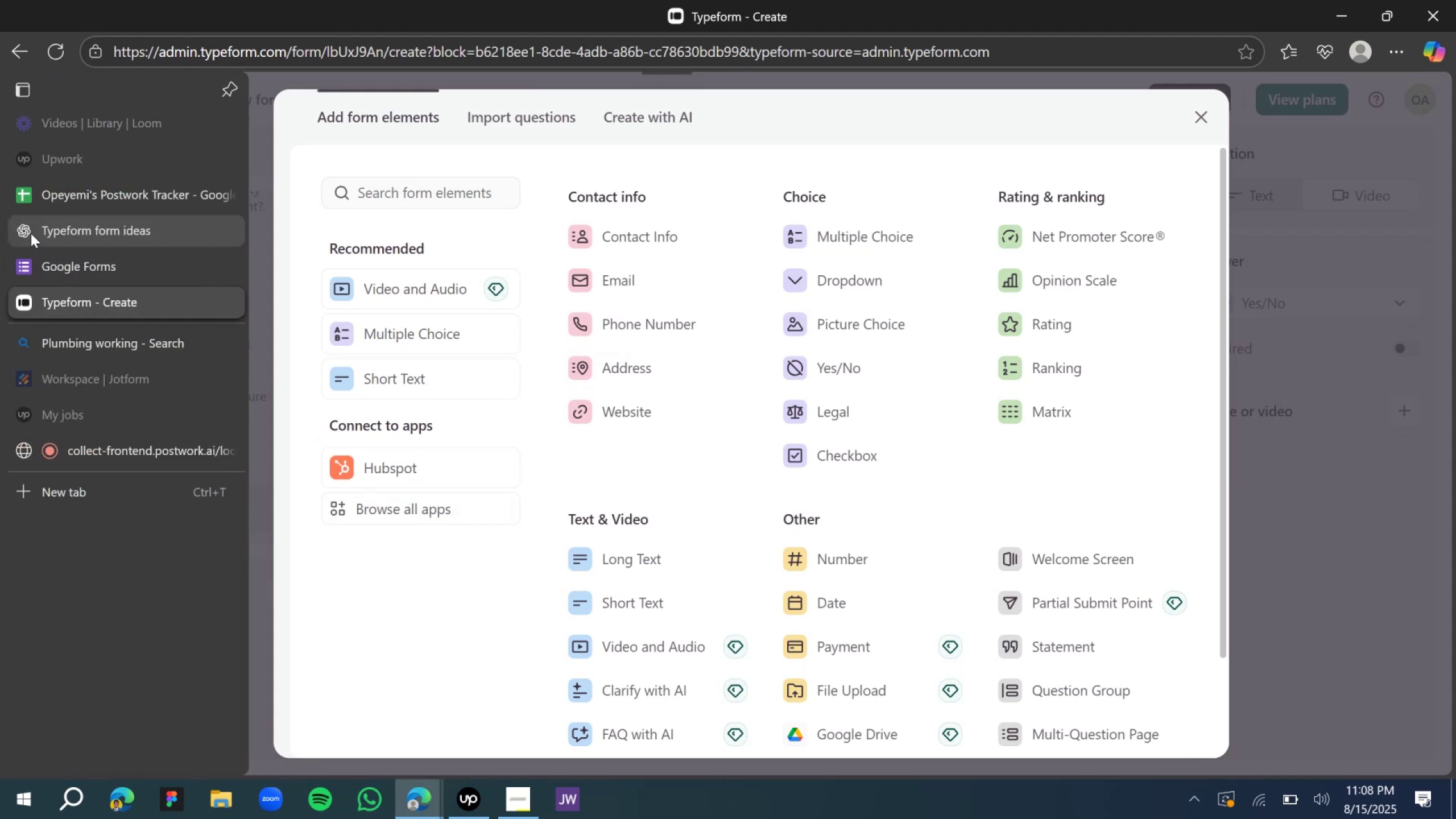 
left_click([31, 233])
 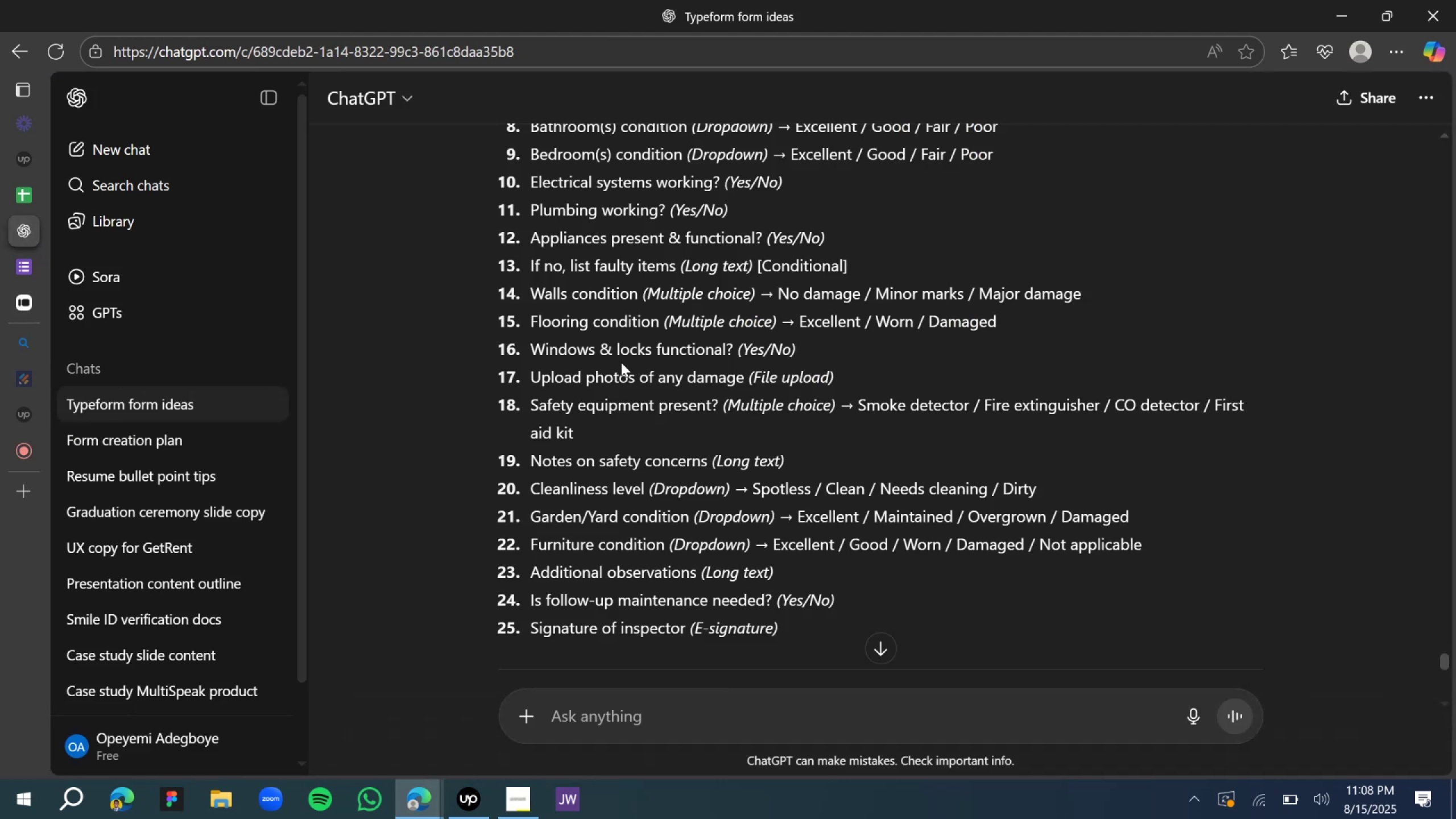 
wait(6.1)
 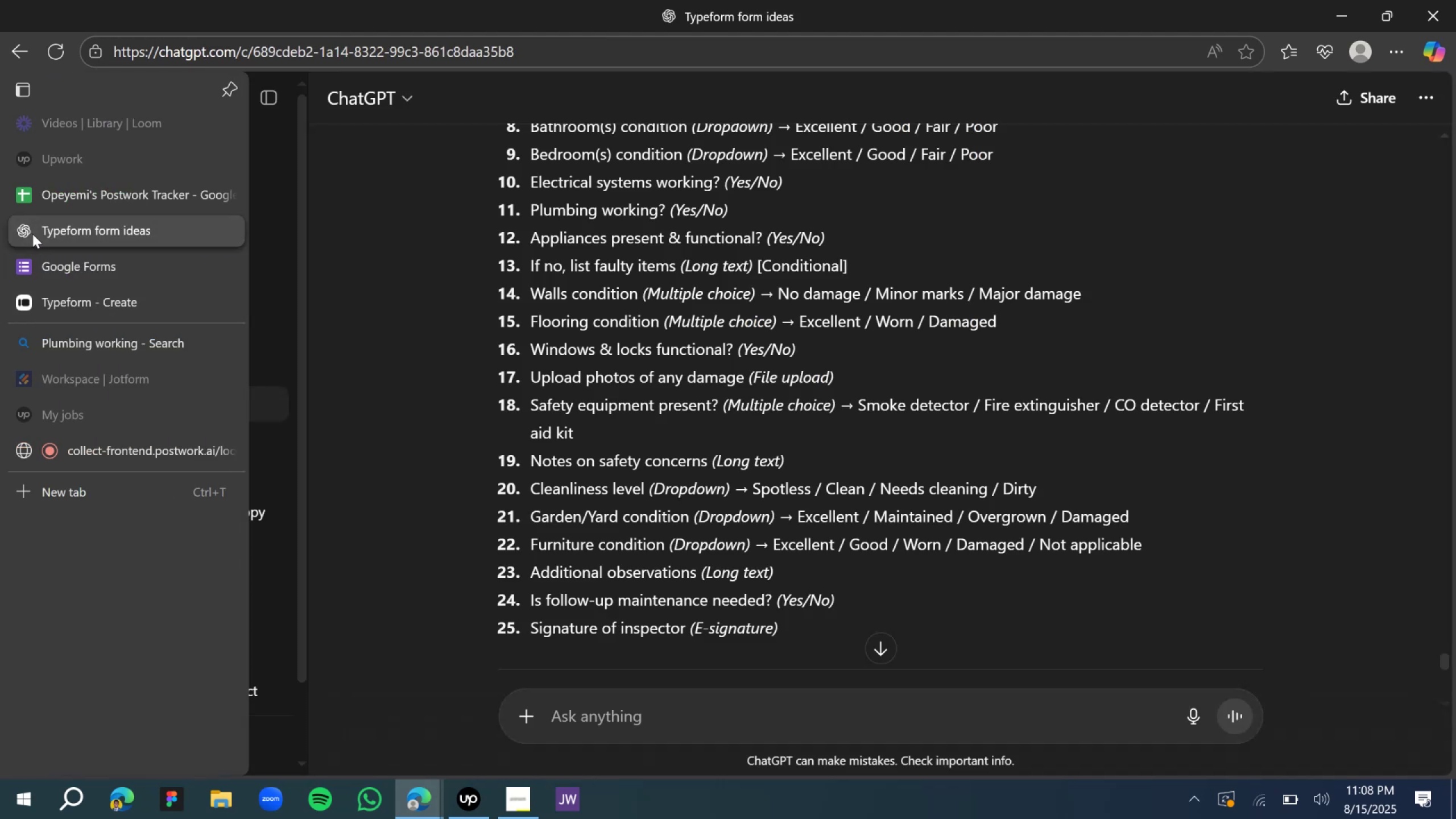 
scroll: coordinate [609, 380], scroll_direction: down, amount: 1.0
 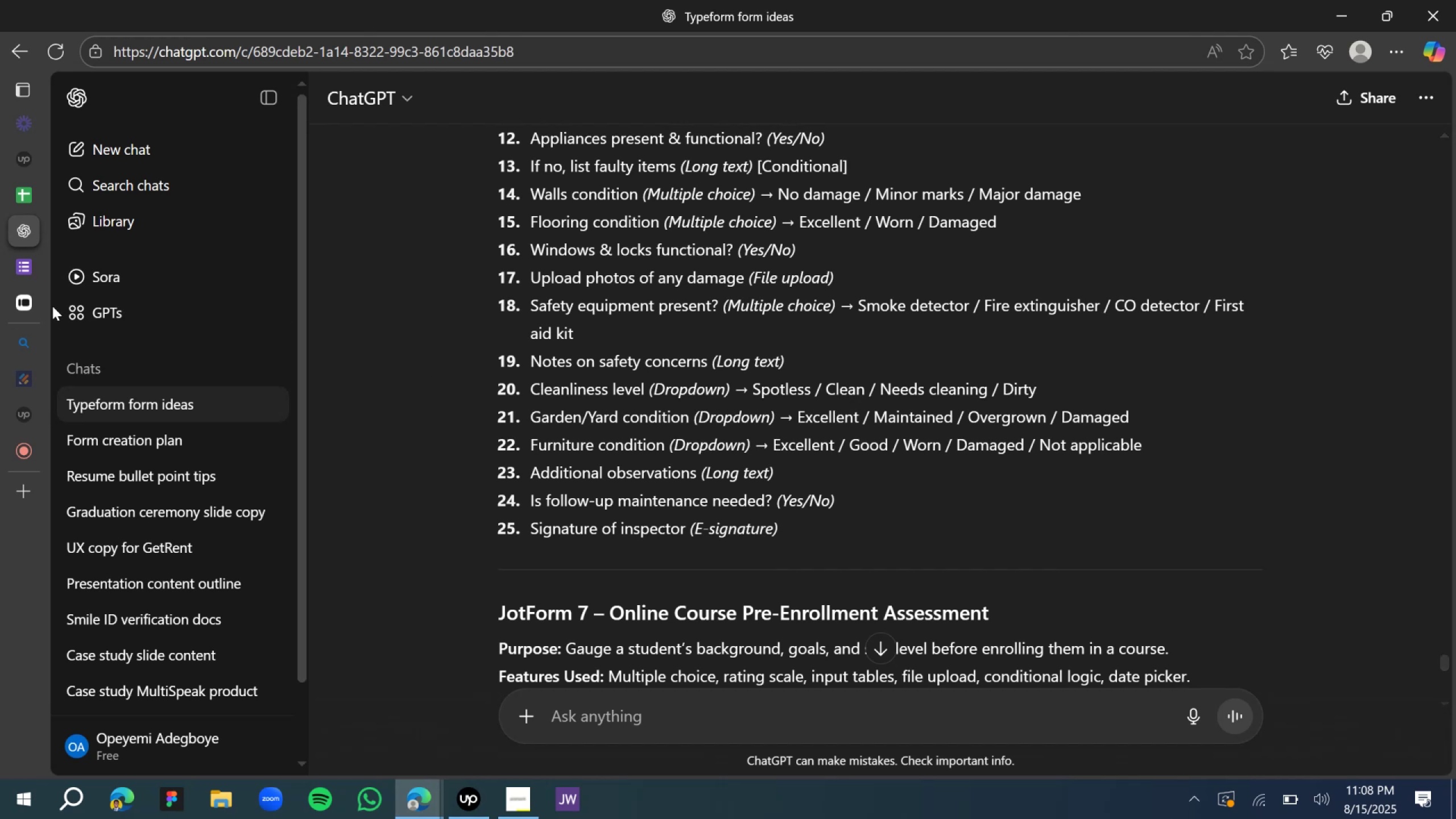 
left_click([17, 304])
 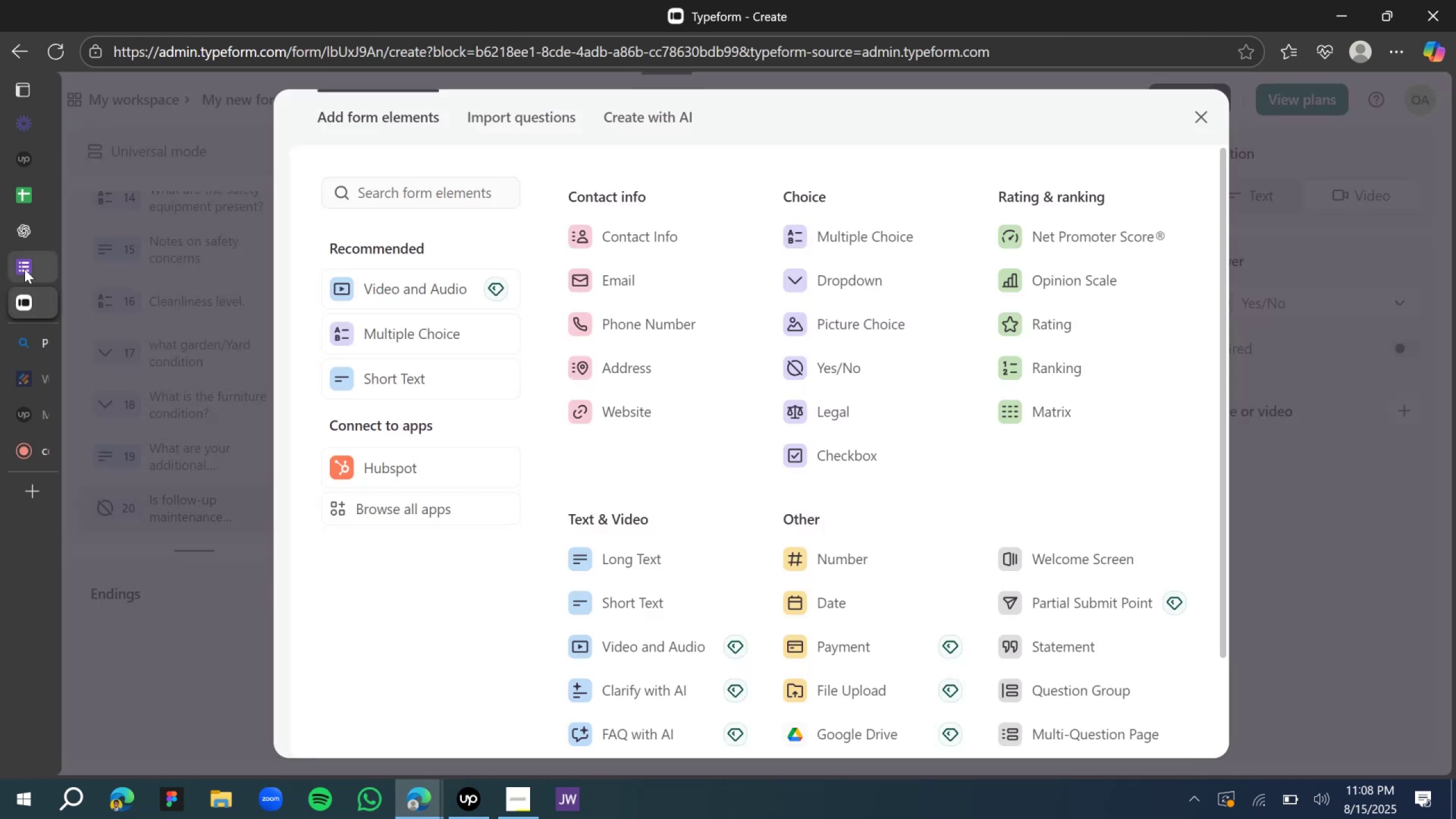 
left_click([24, 269])
 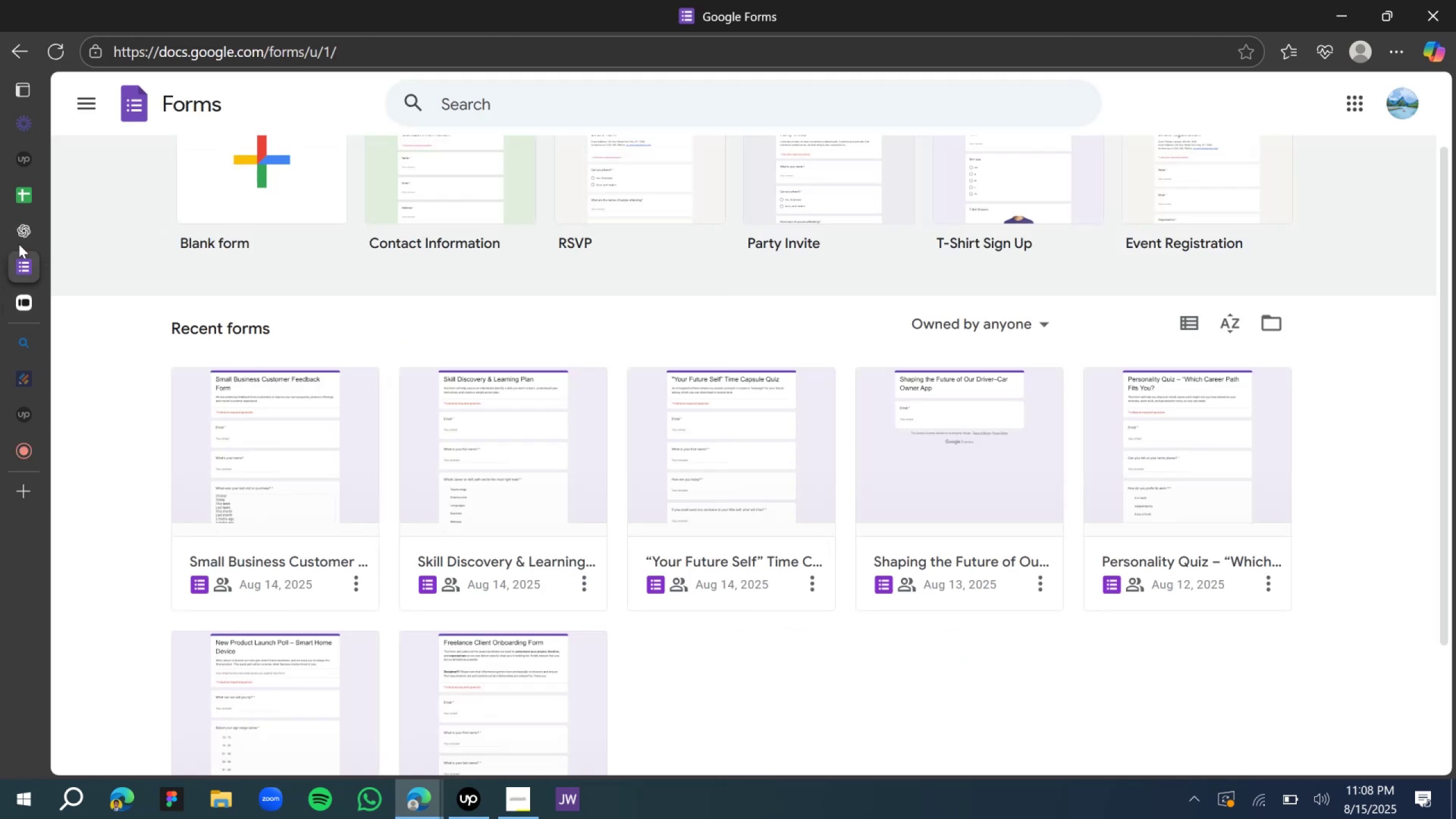 
left_click([22, 233])
 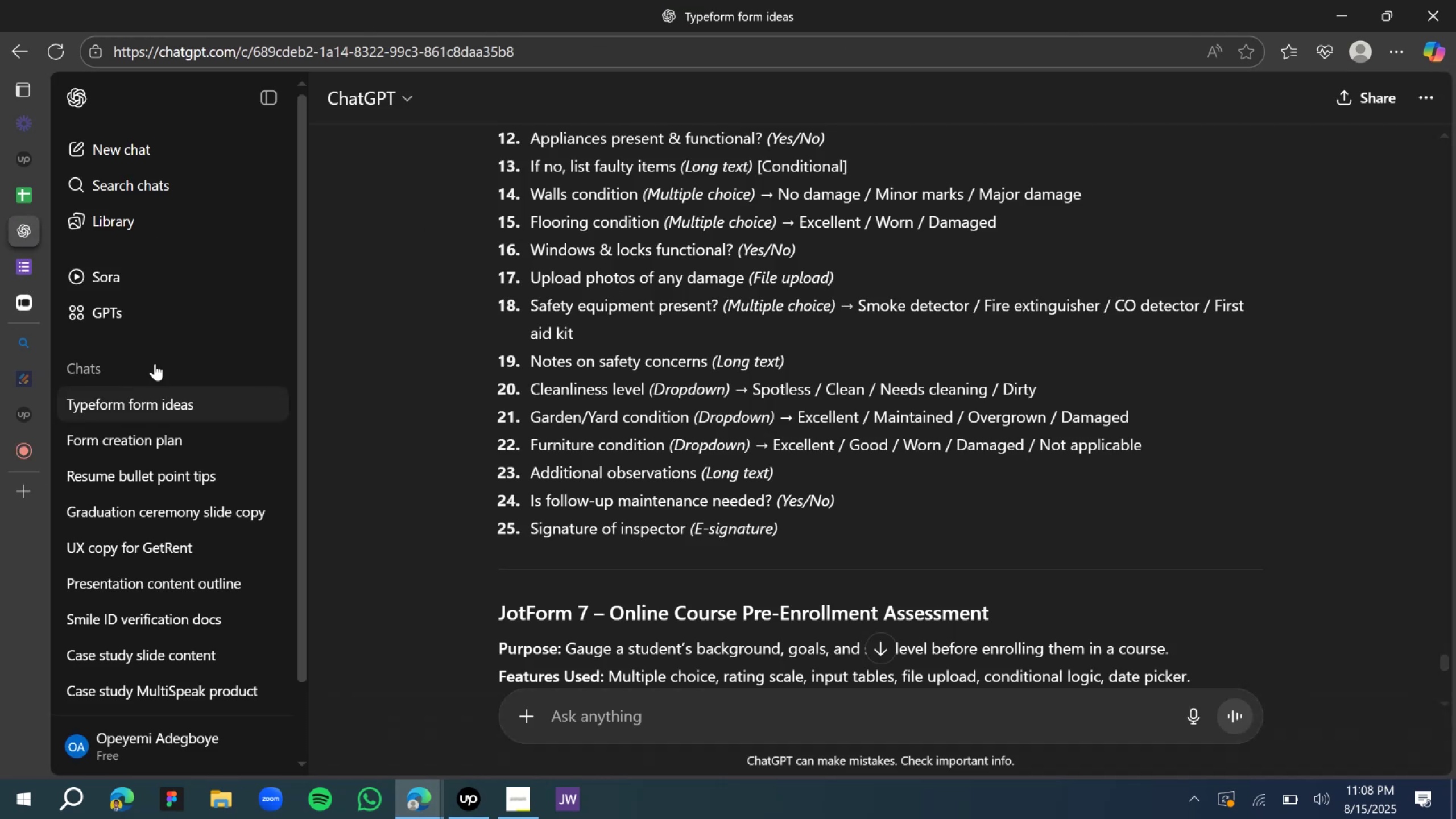 
left_click([15, 304])
 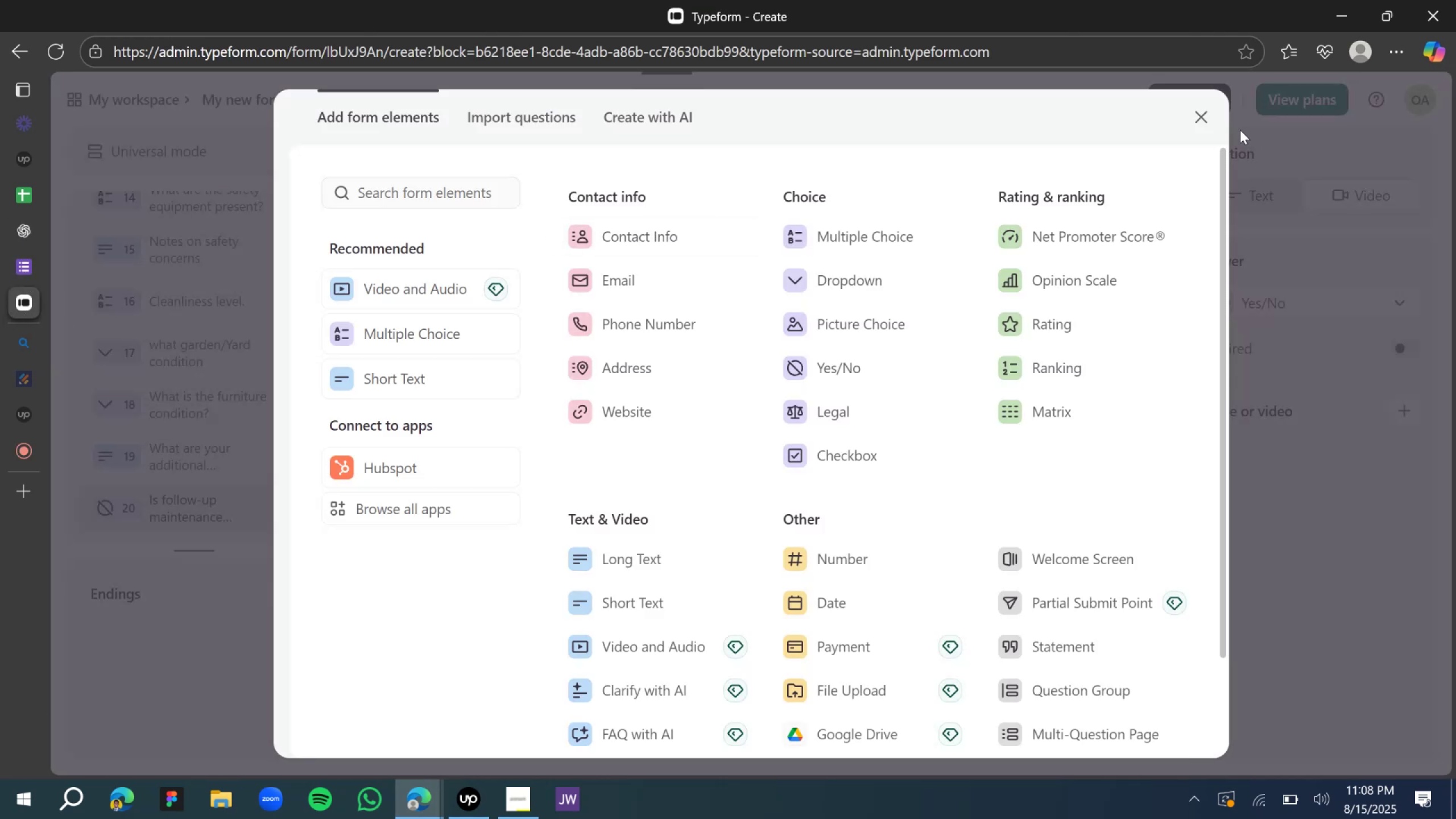 
left_click([1204, 114])
 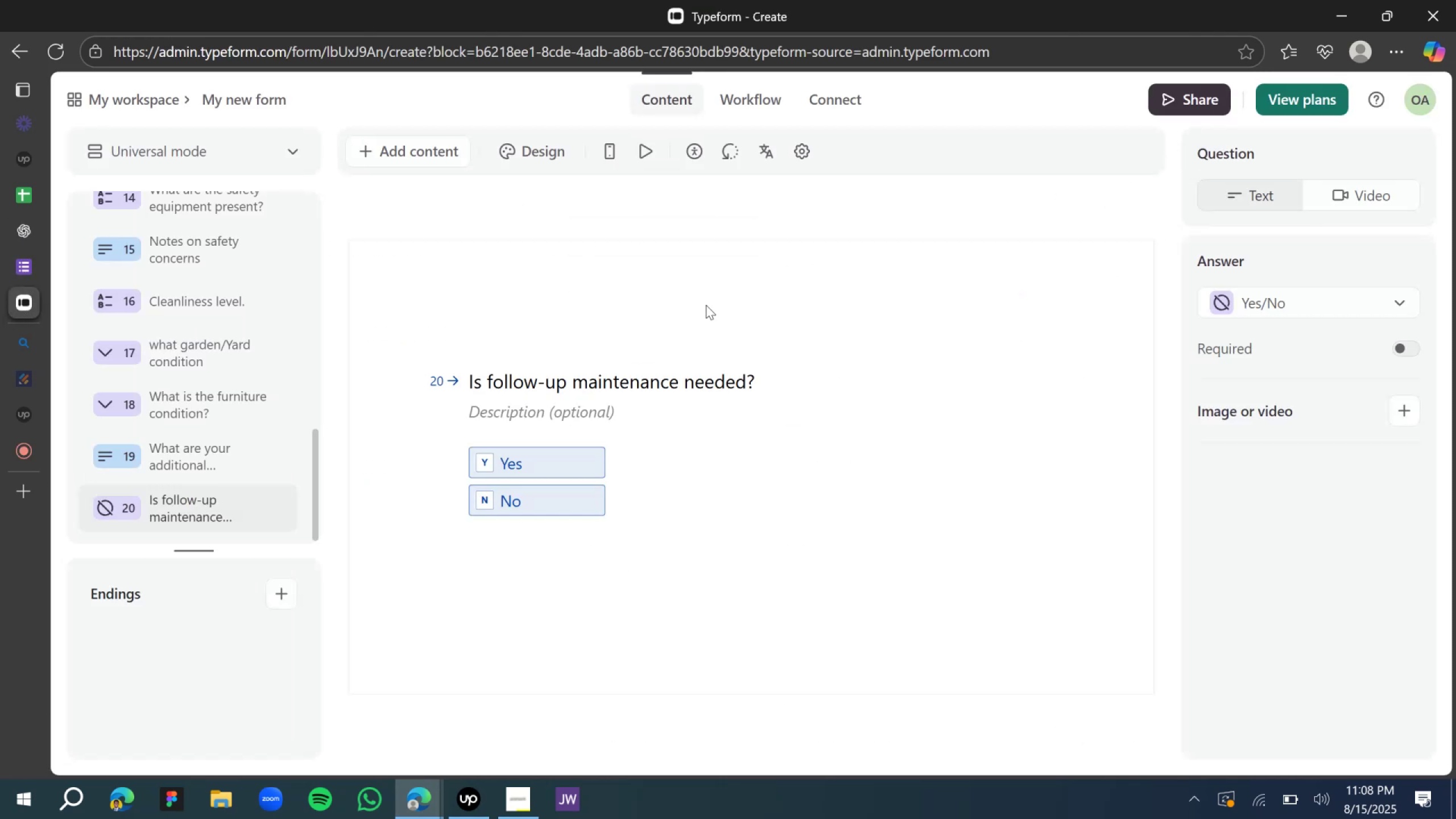 
scroll: coordinate [662, 358], scroll_direction: down, amount: 6.0
 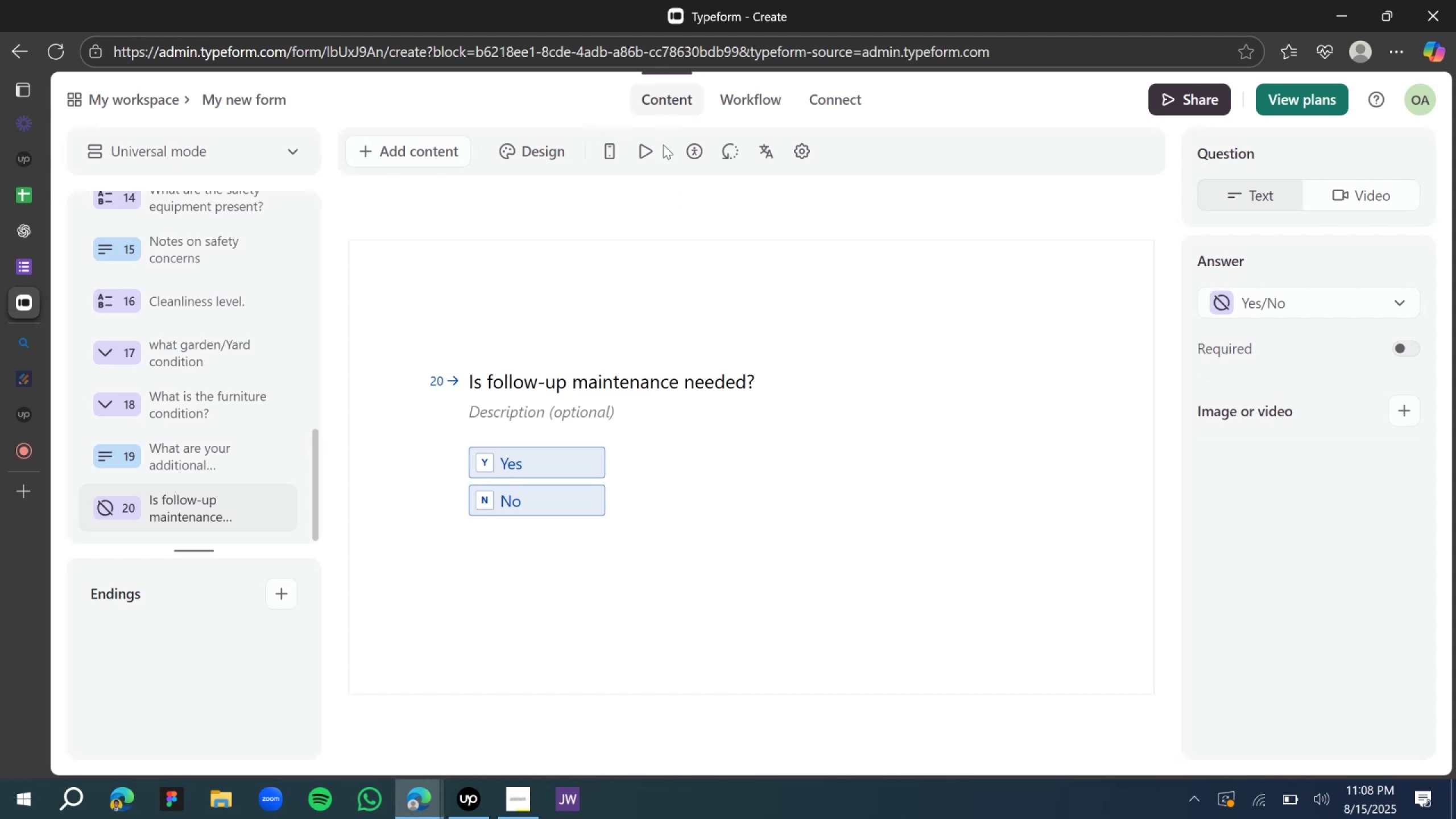 
left_click([653, 152])
 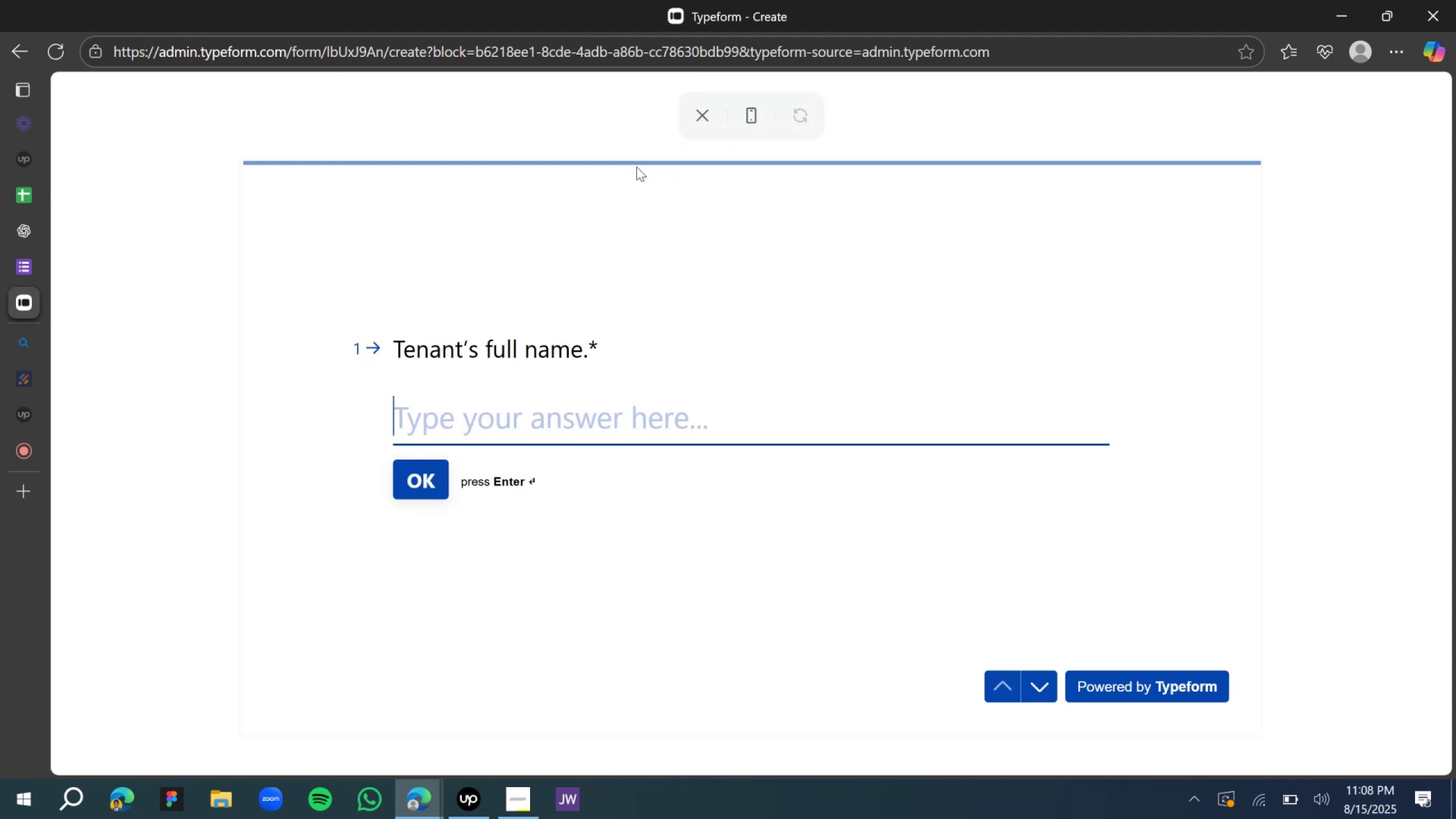 
type(Daea)
key(Backspace)
key(Backspace)
type(ra Falojo)
 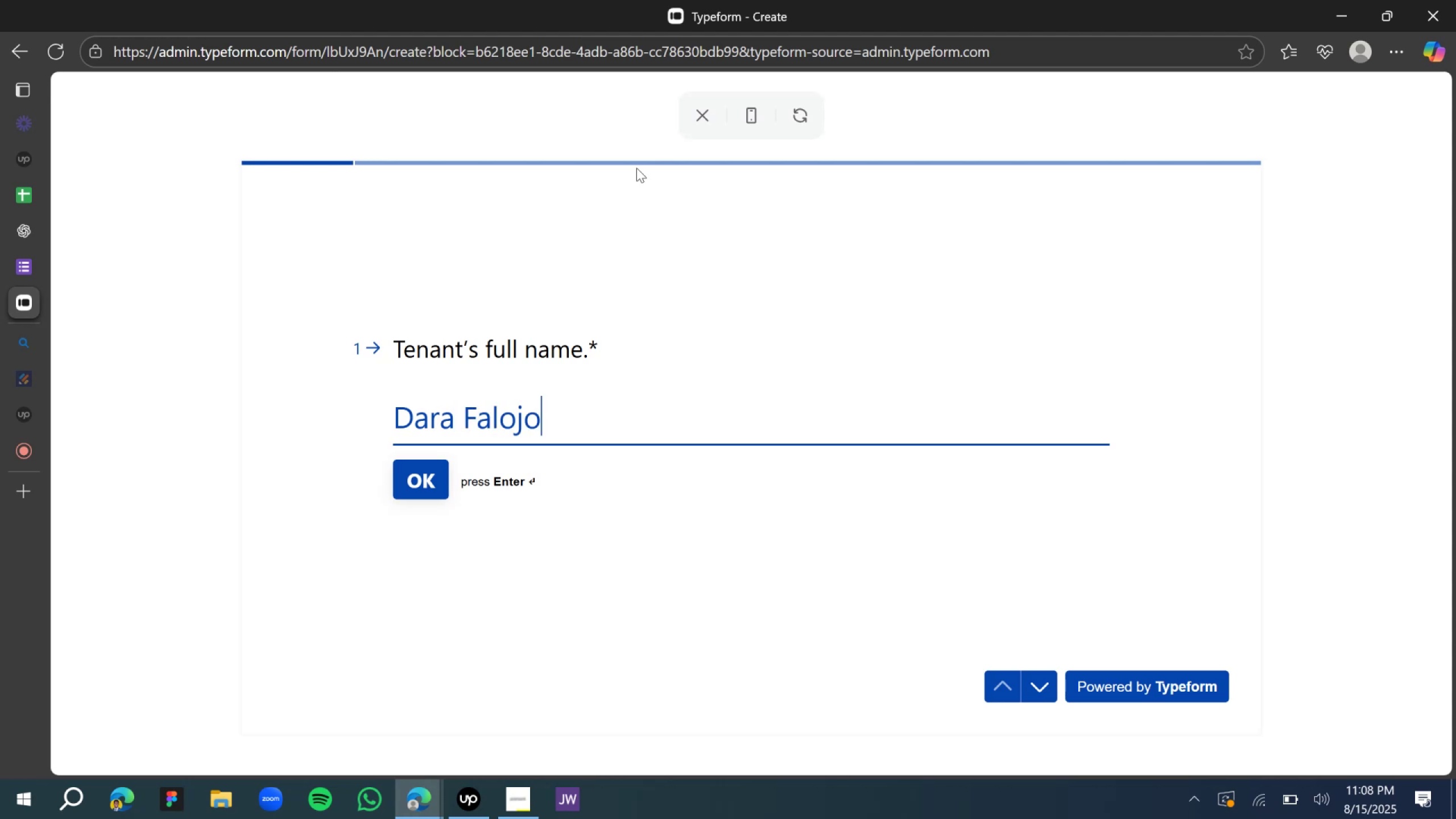 
left_click([424, 479])
 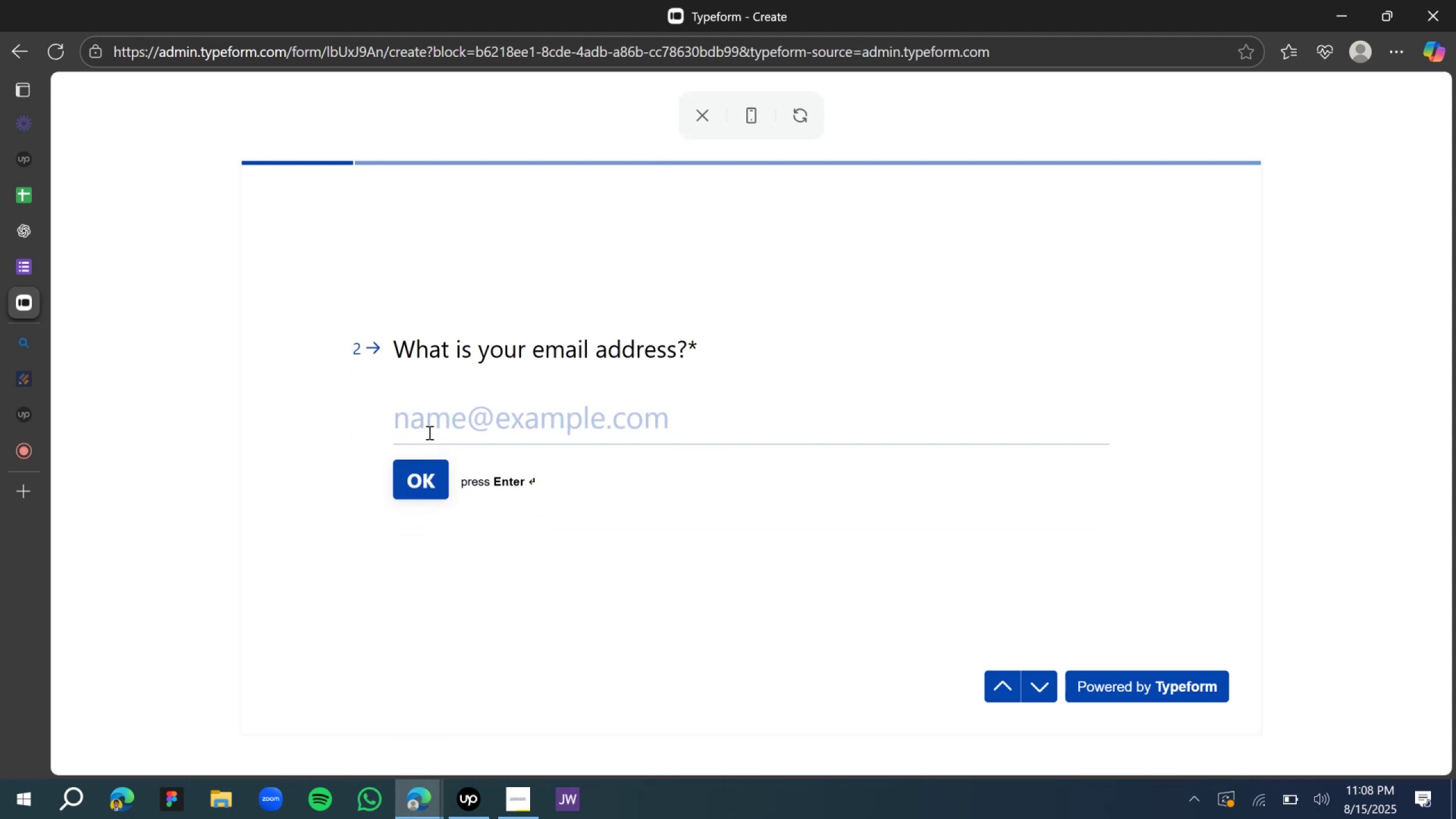 
left_click([482, 420])
 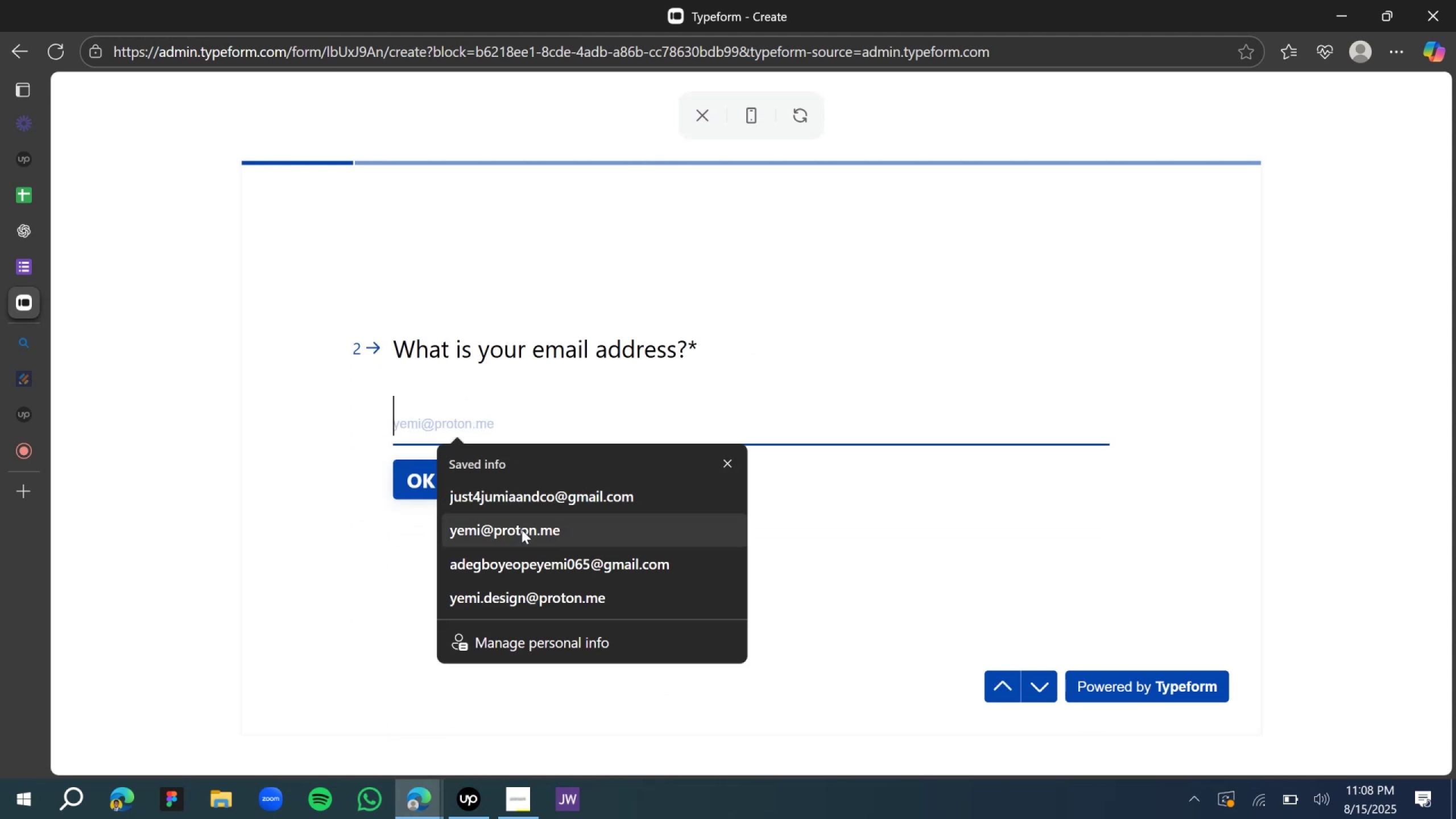 
left_click([522, 537])
 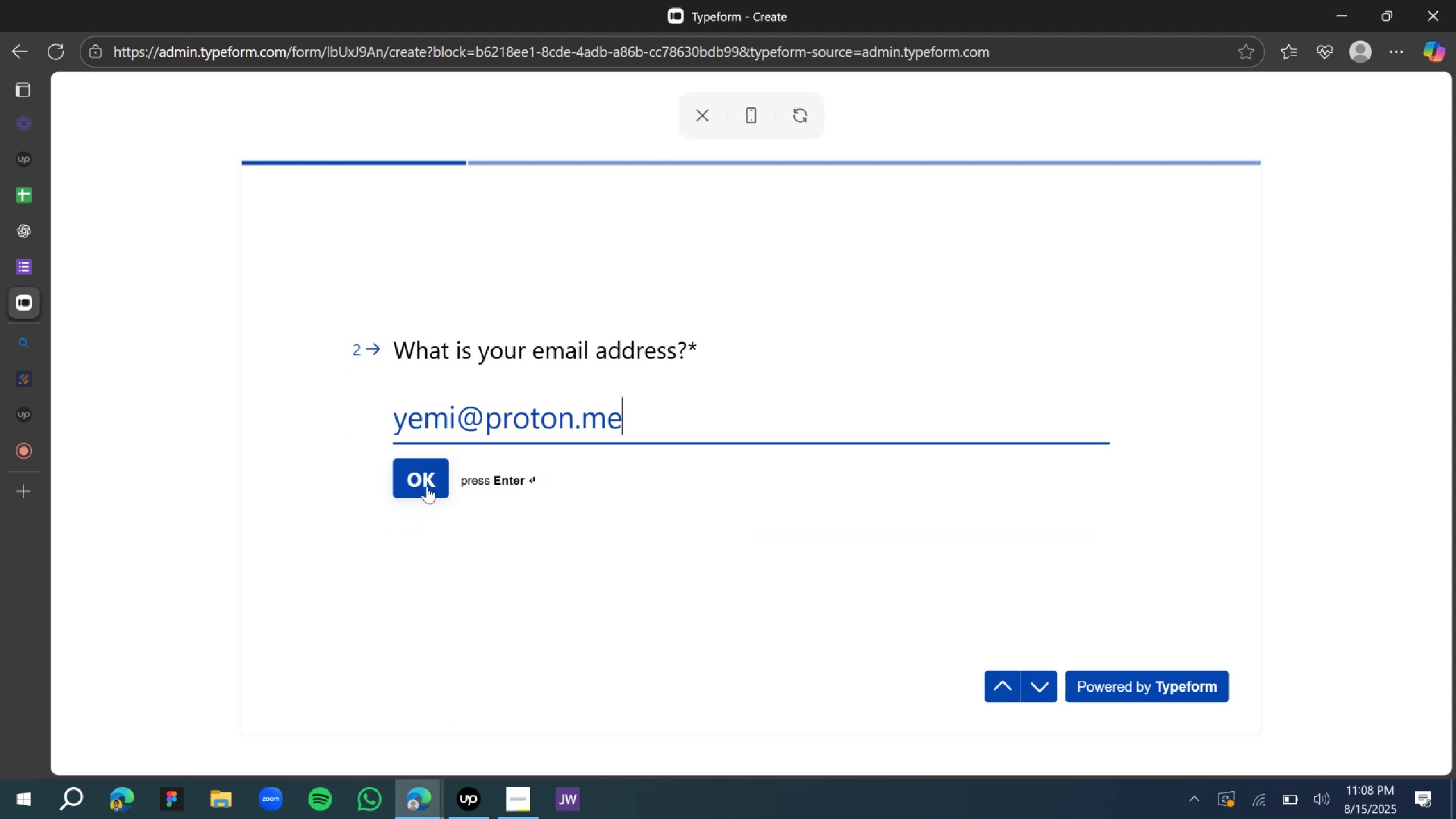 
left_click([427, 486])
 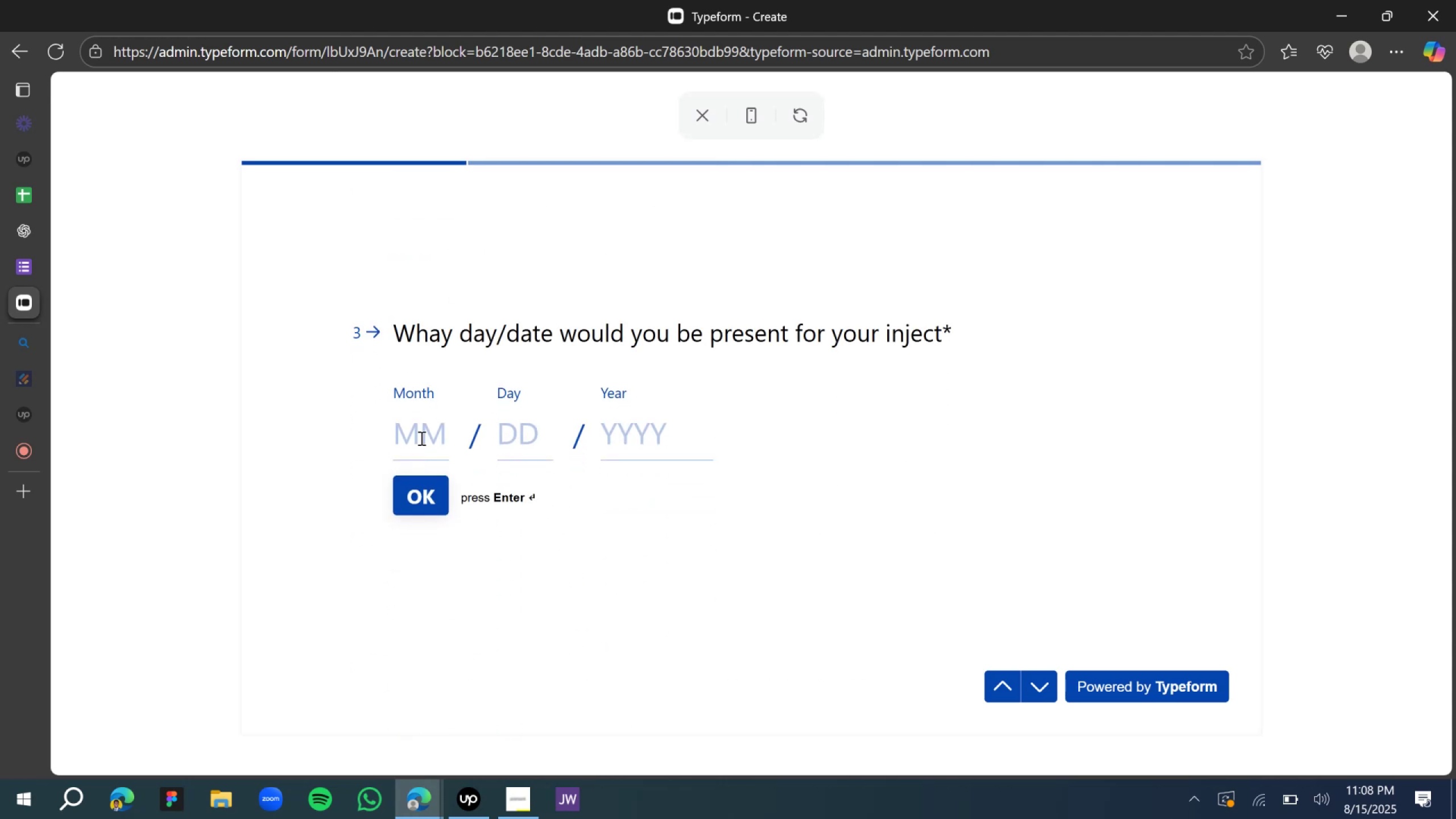 
left_click([423, 428])
 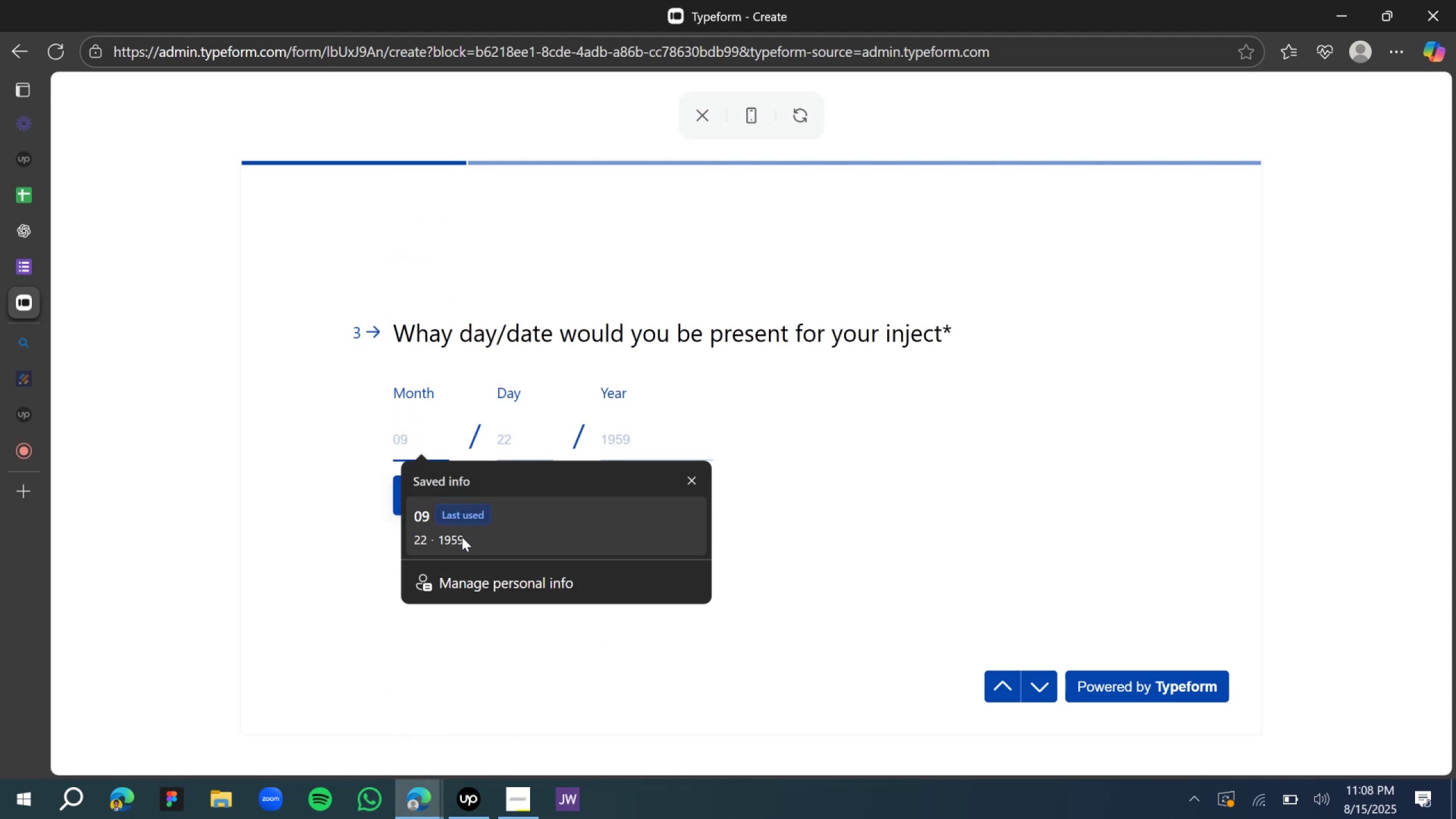 
left_click([462, 537])
 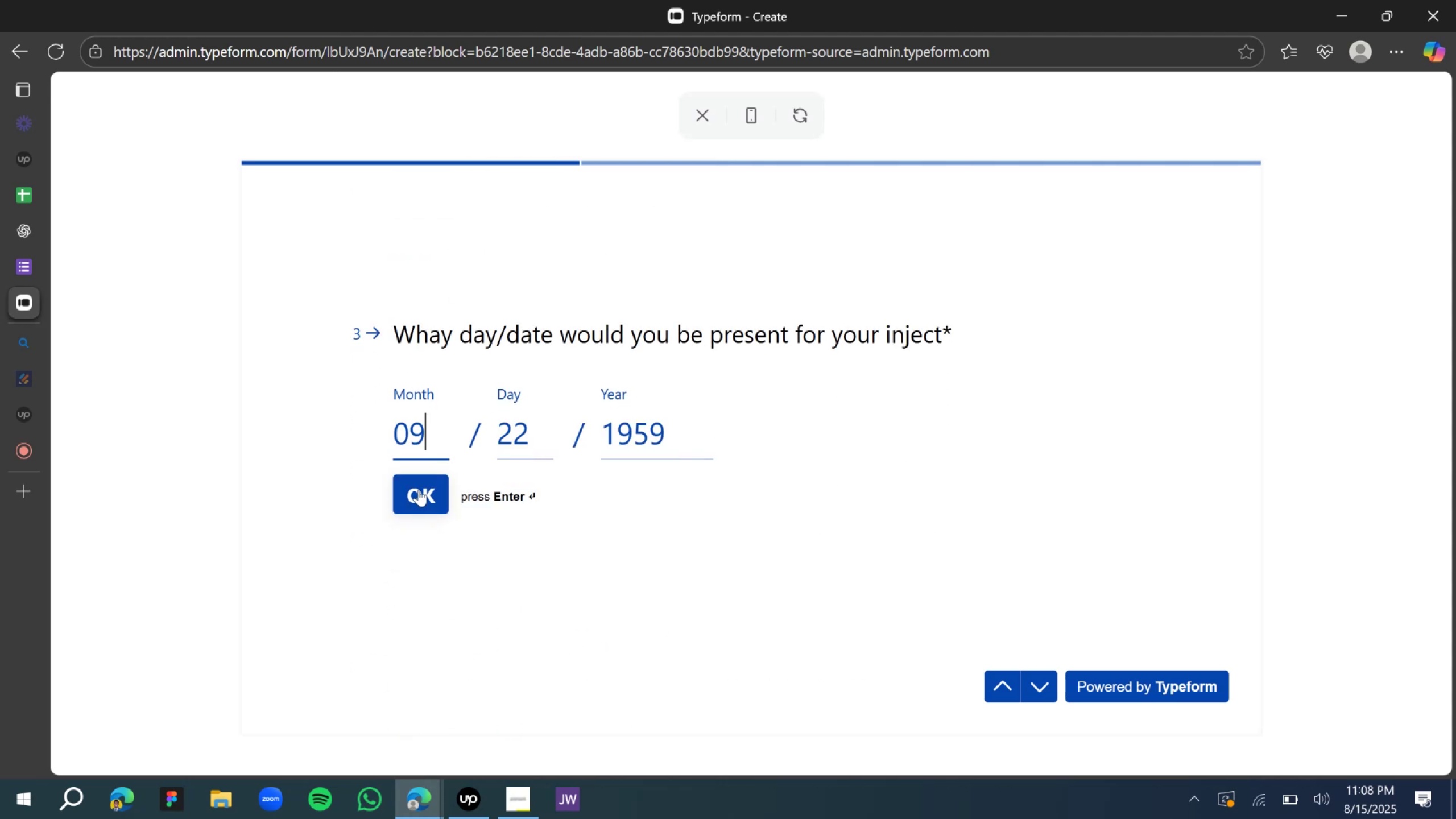 
left_click([419, 489])
 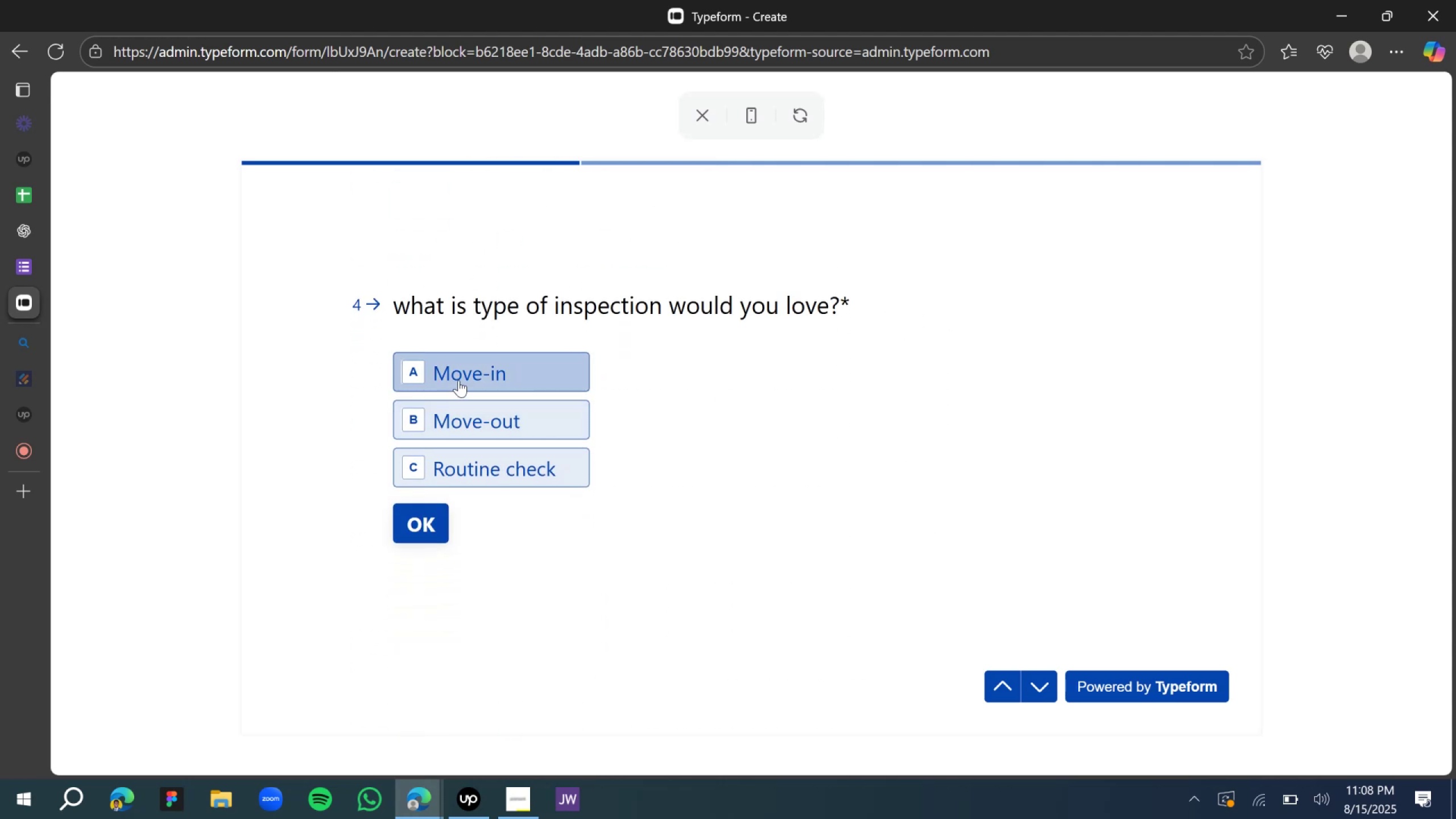 
left_click([458, 380])
 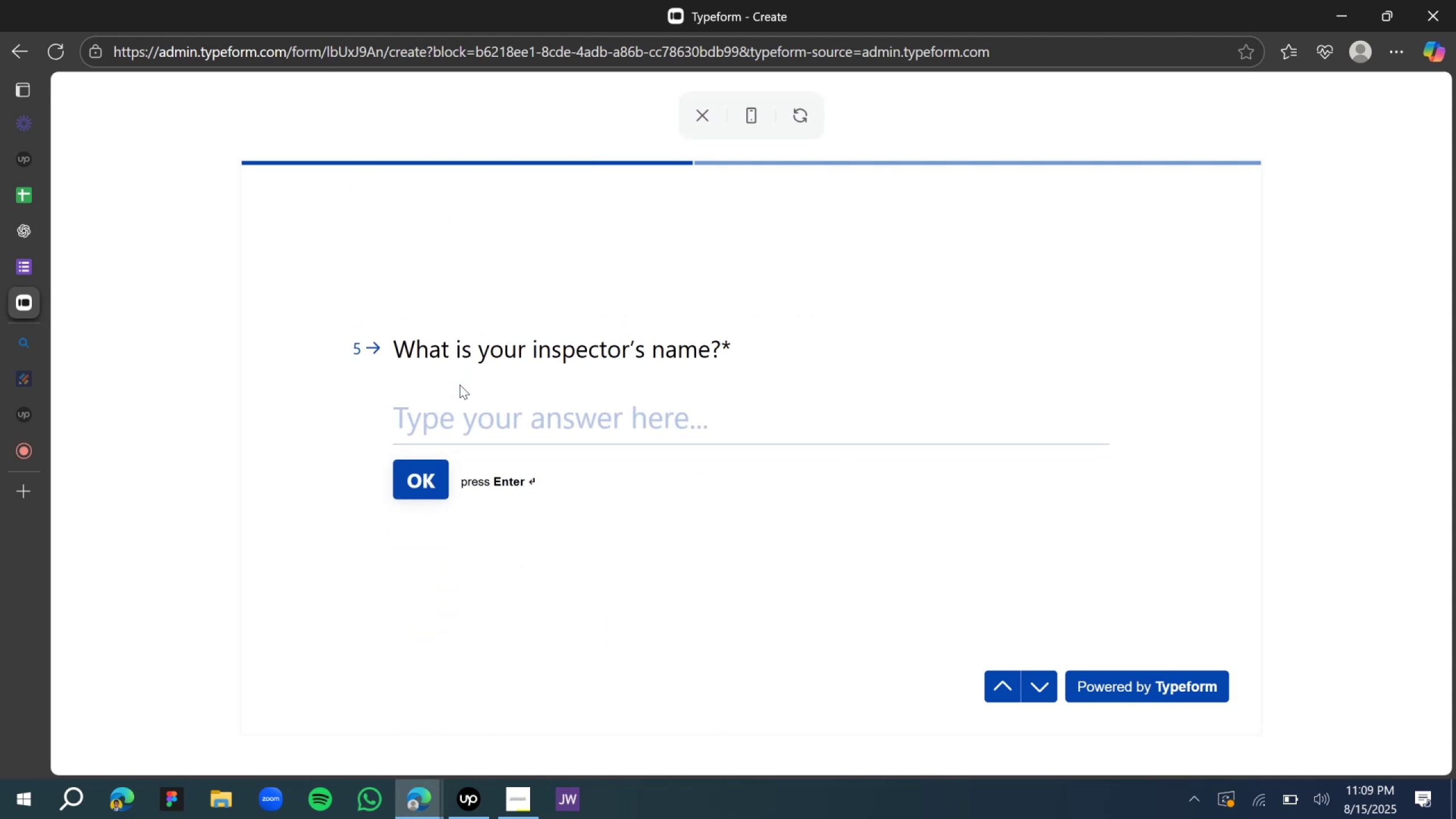 
left_click([463, 425])
 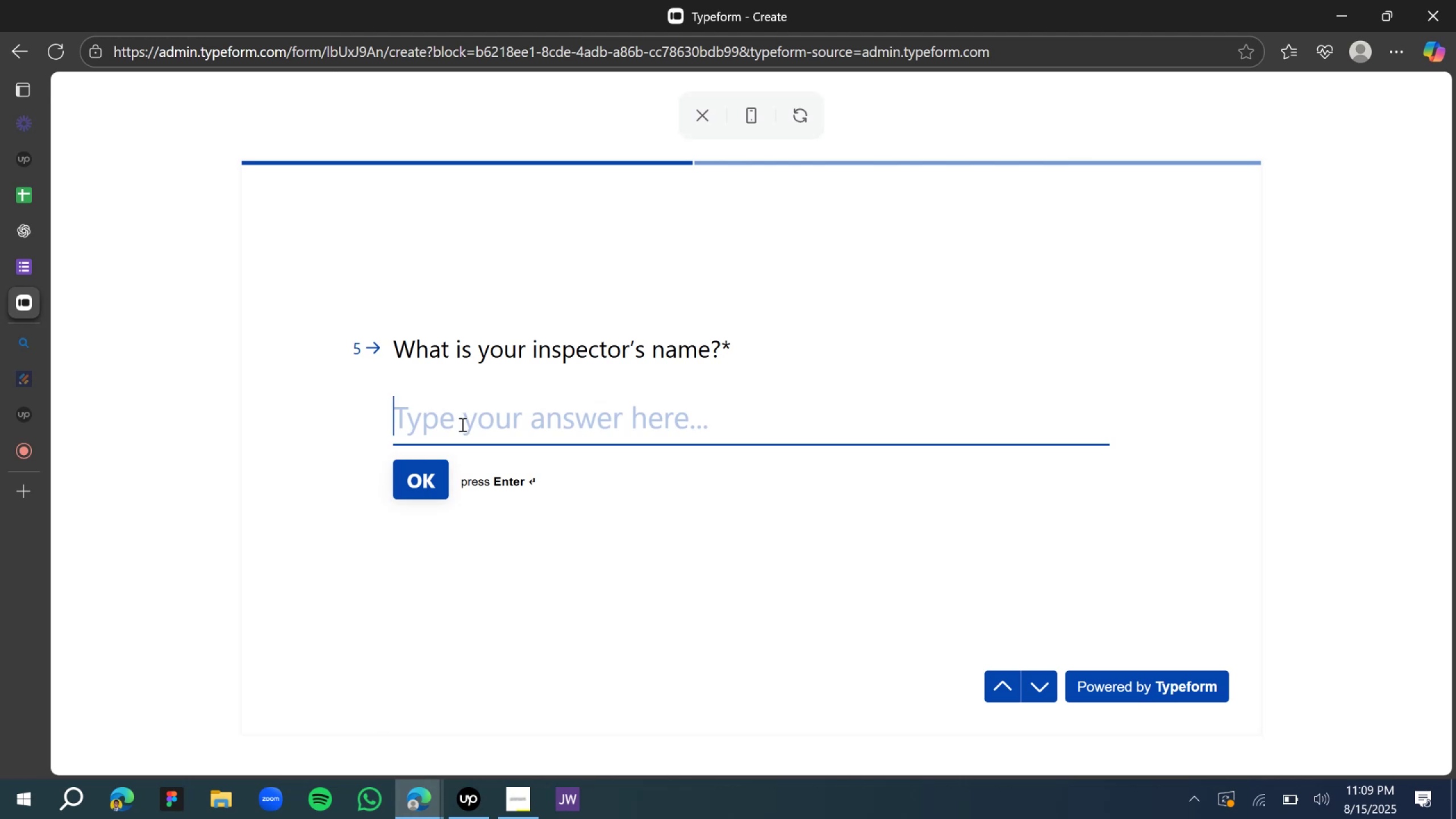 
hold_key(key=ShiftLeft, duration=0.57)
 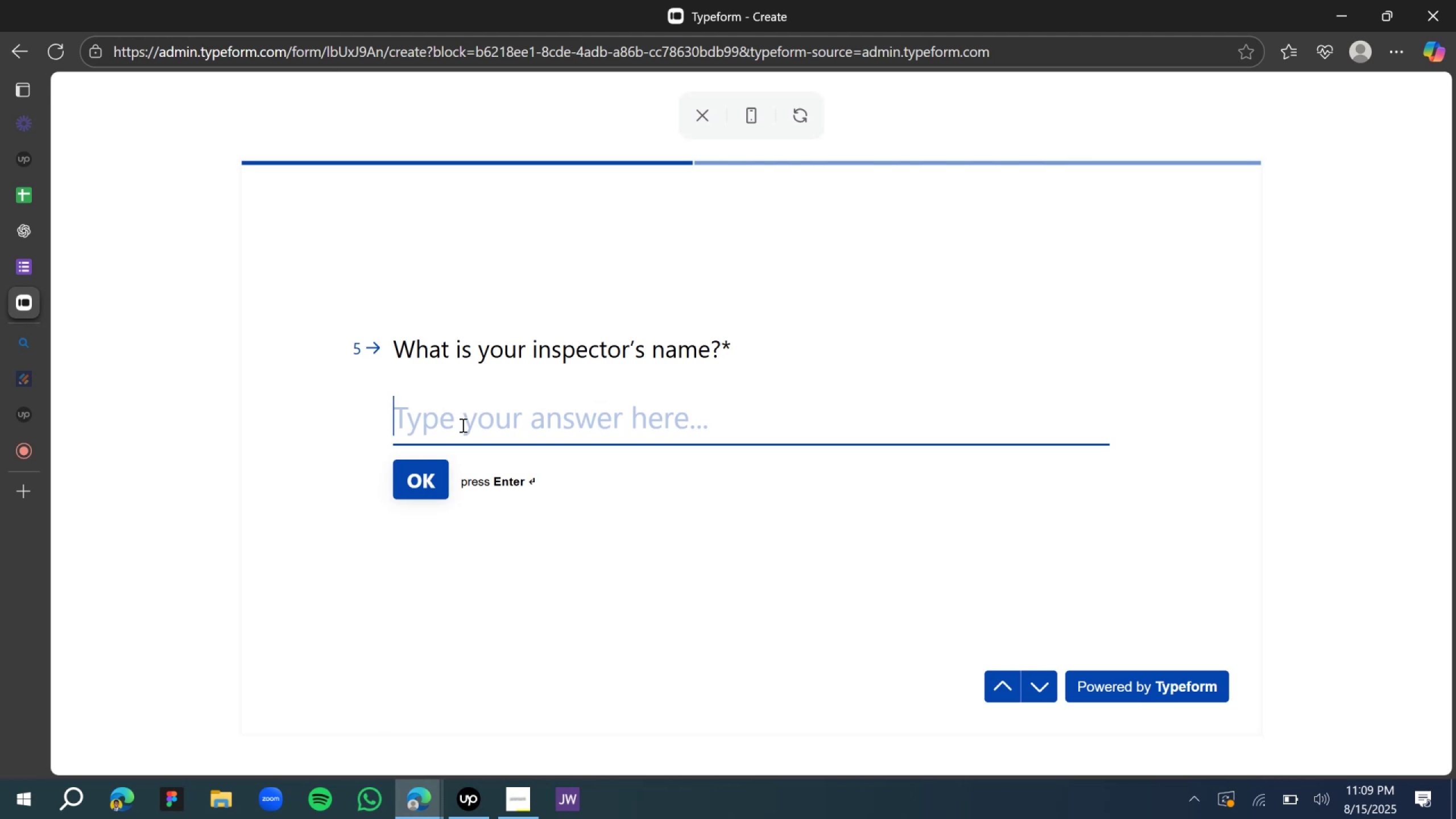 
type(Mrr Ds)
key(Backspace)
type(aud)
 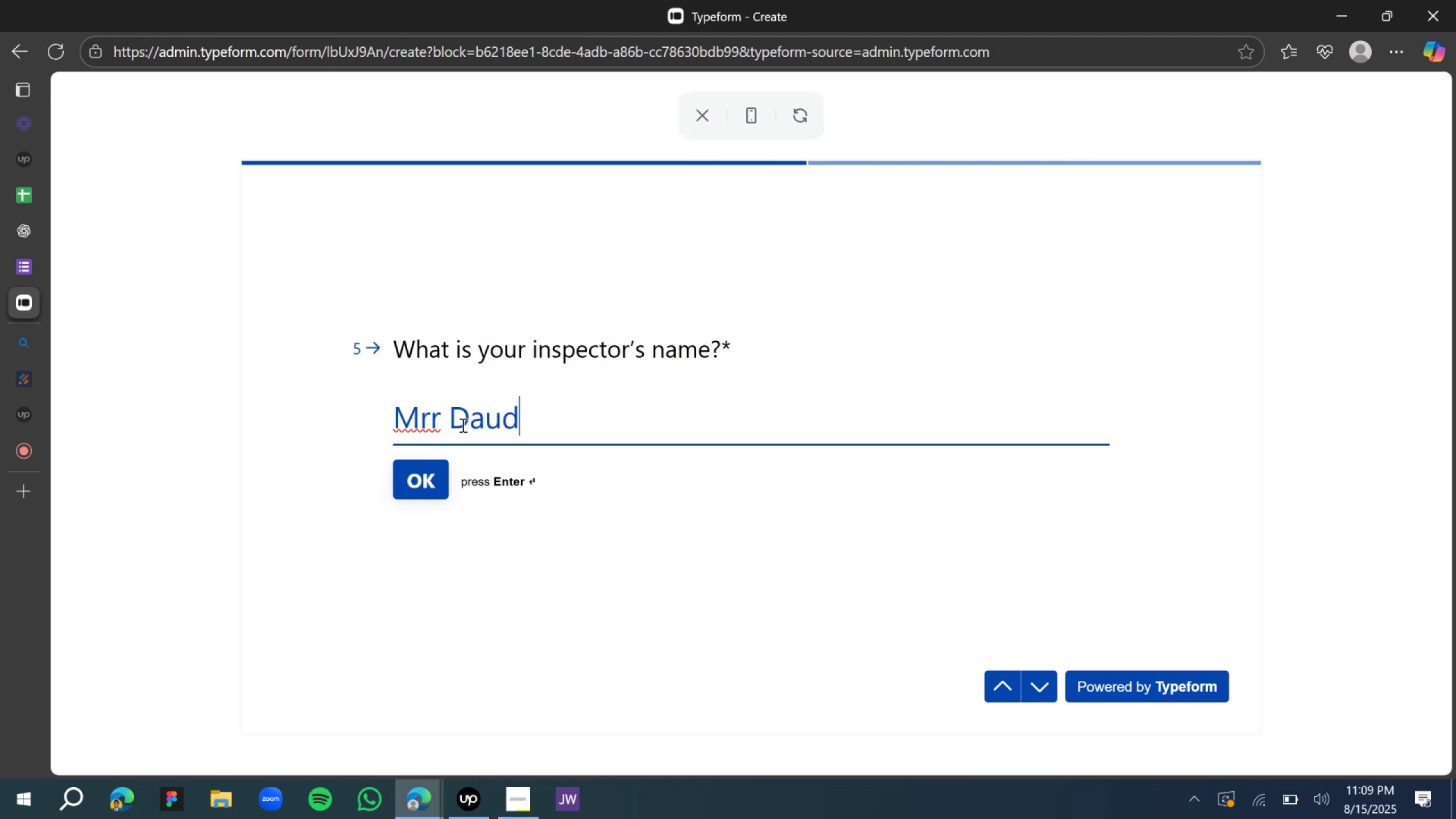 
left_click([432, 423])
 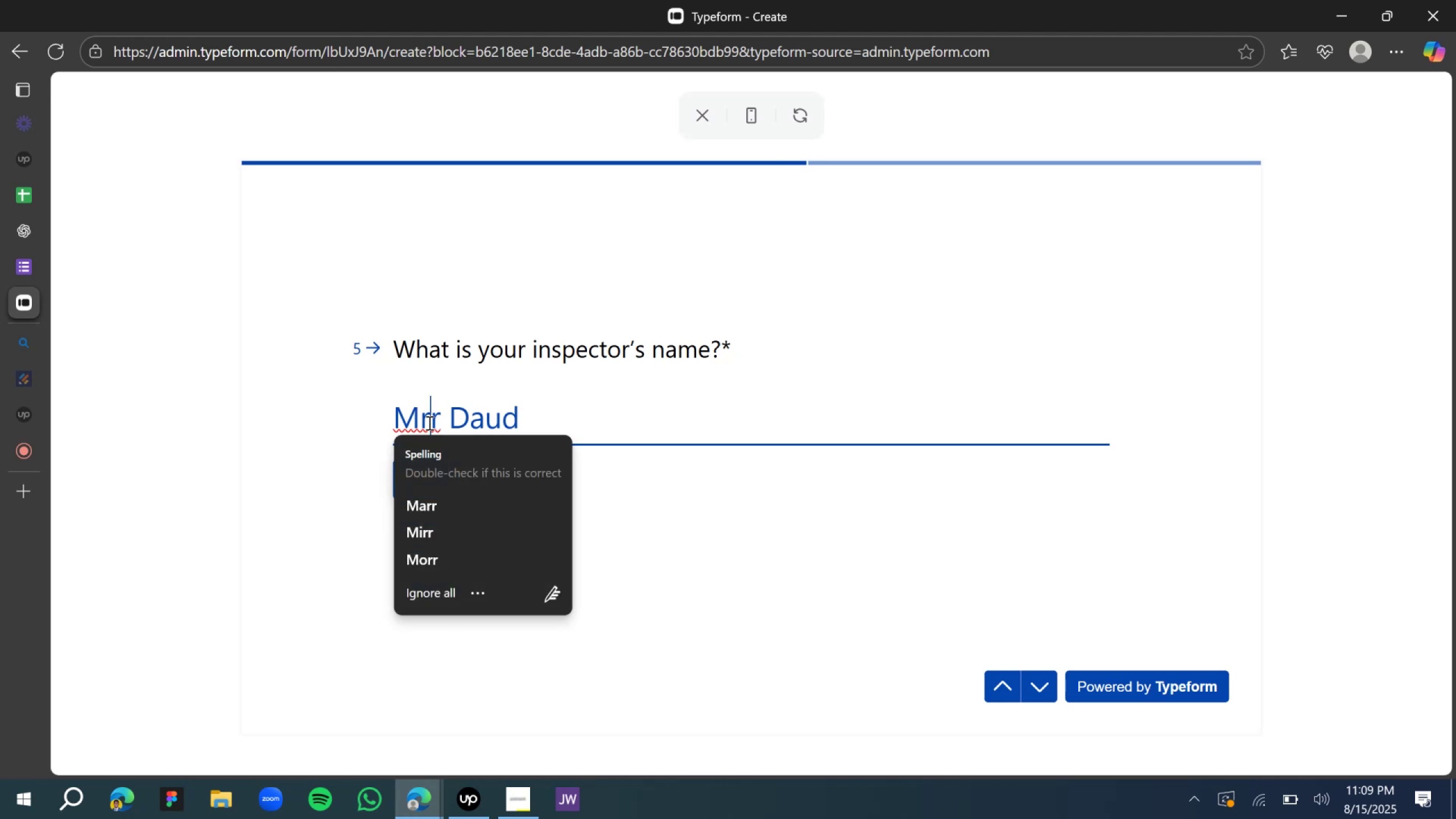 
key(Backspace)
 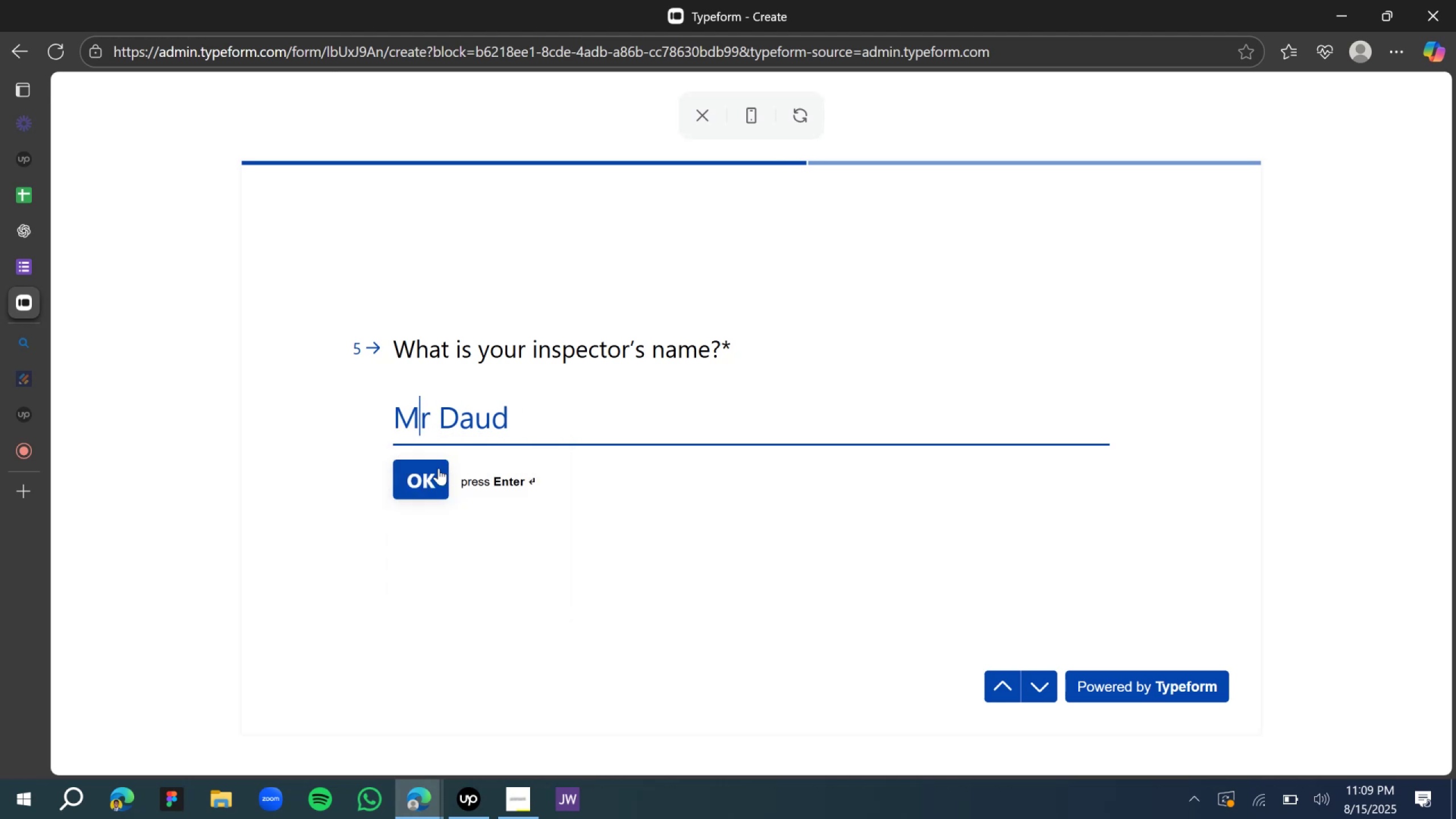 
left_click([428, 472])
 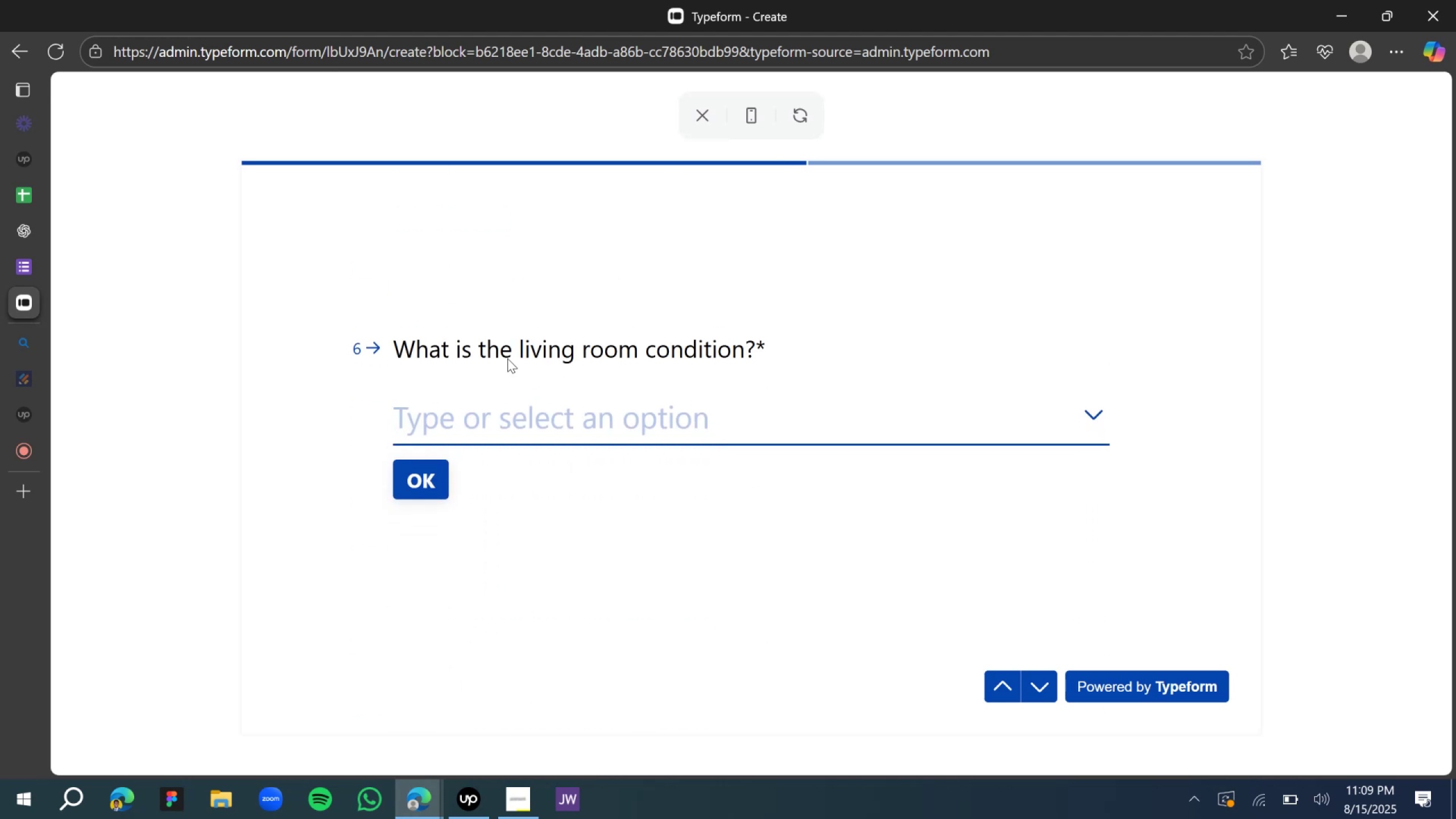 
left_click([510, 420])
 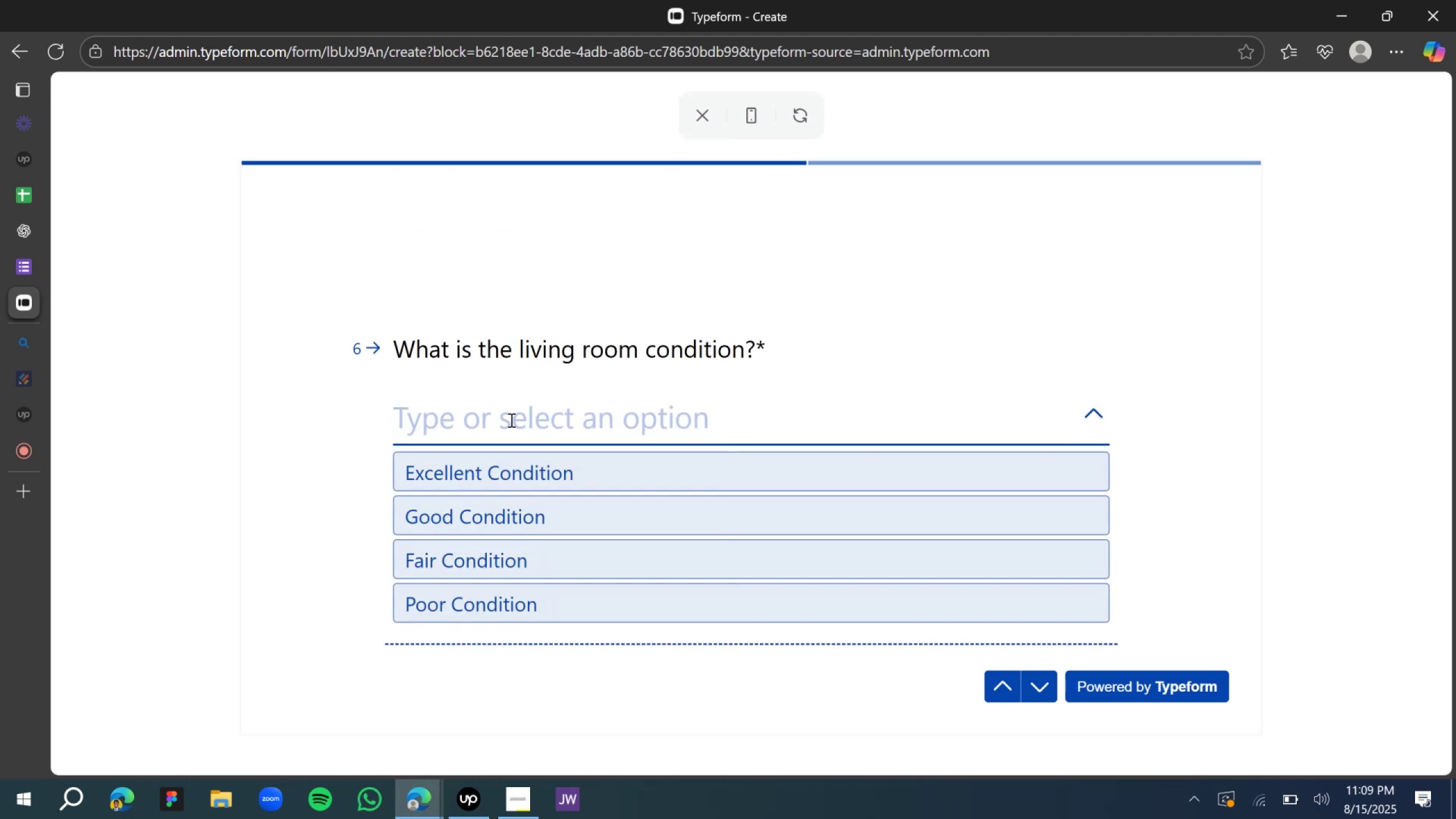 
left_click([544, 502])
 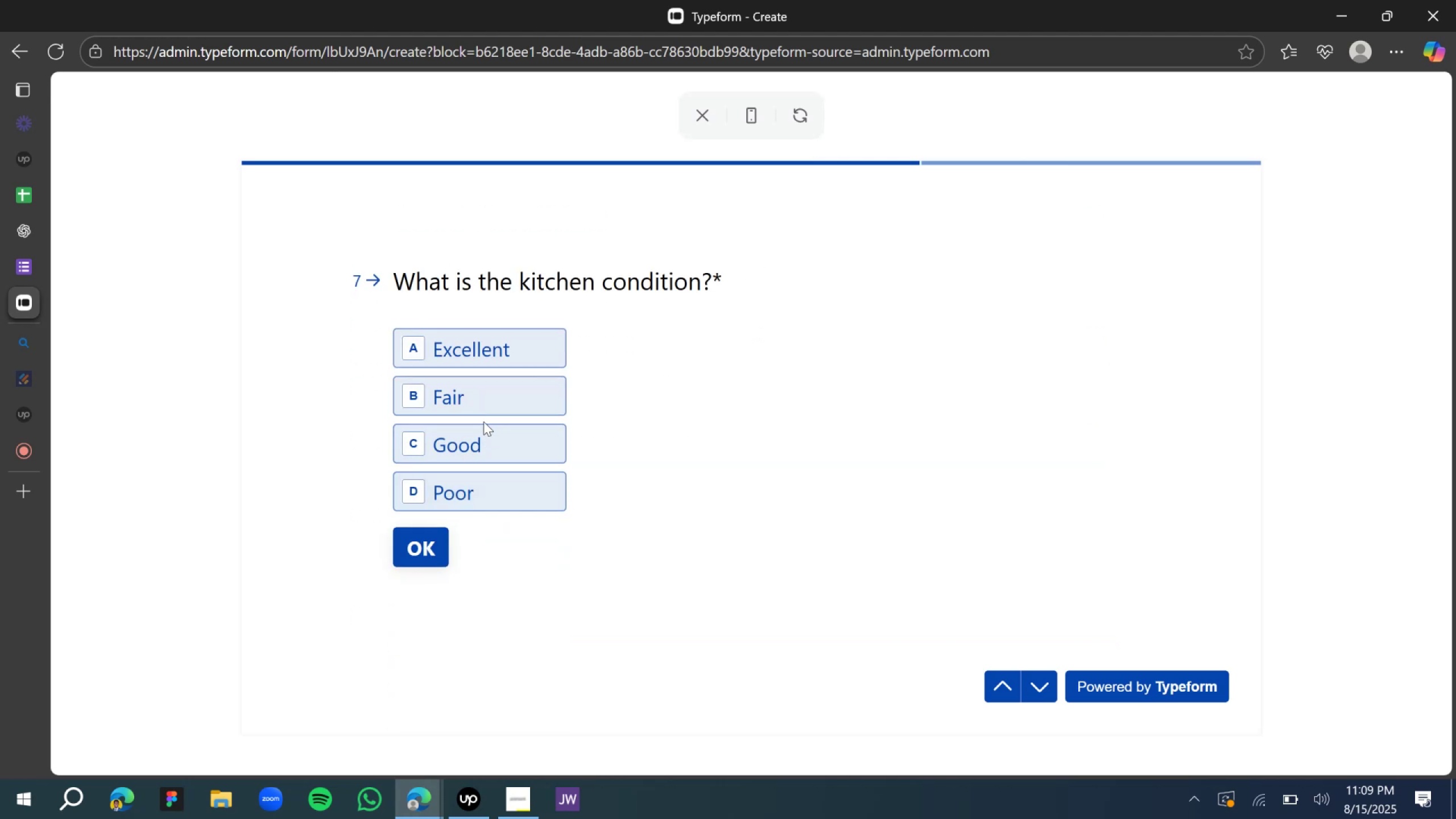 
left_click([484, 396])
 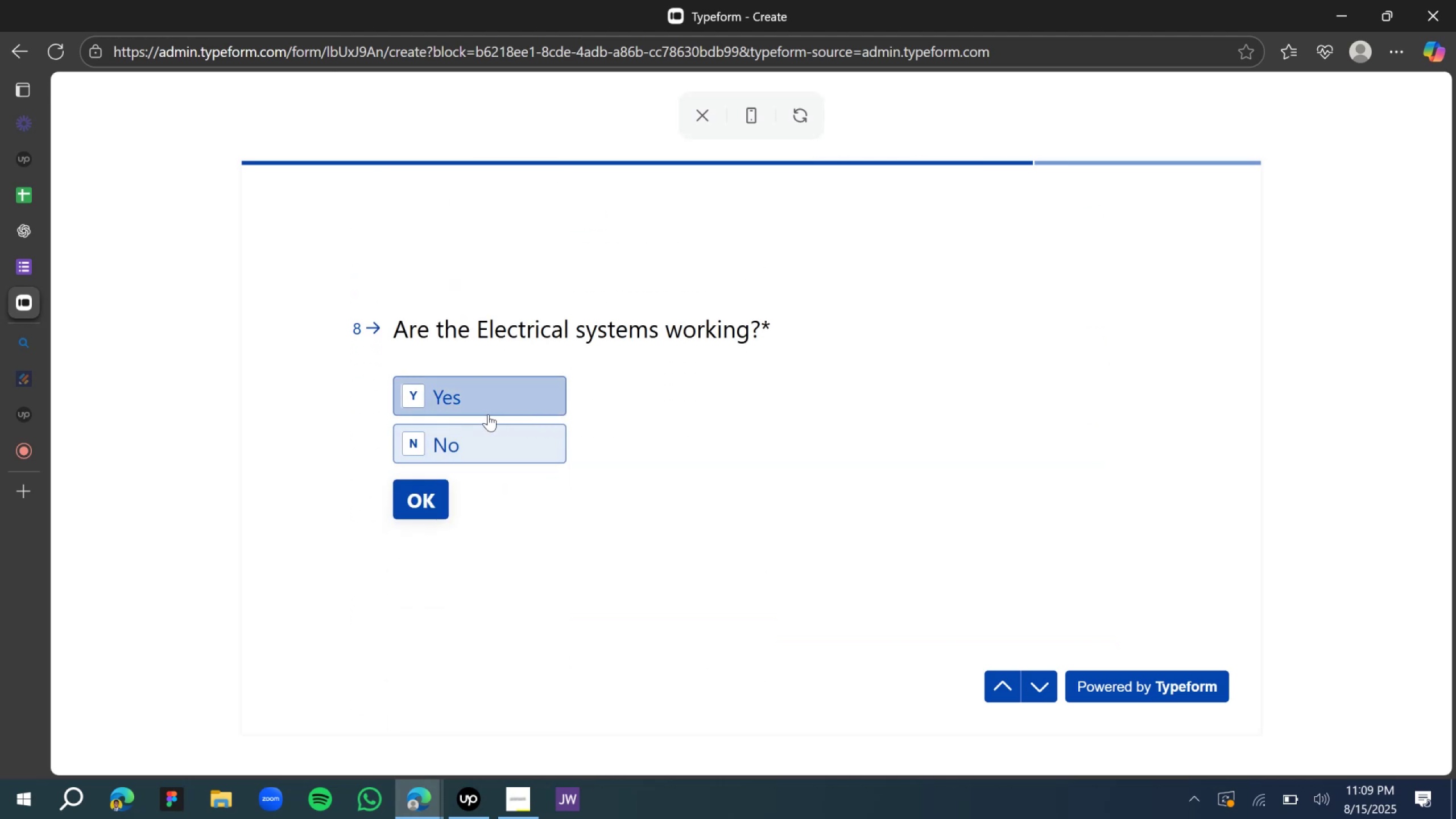 
left_click([450, 445])
 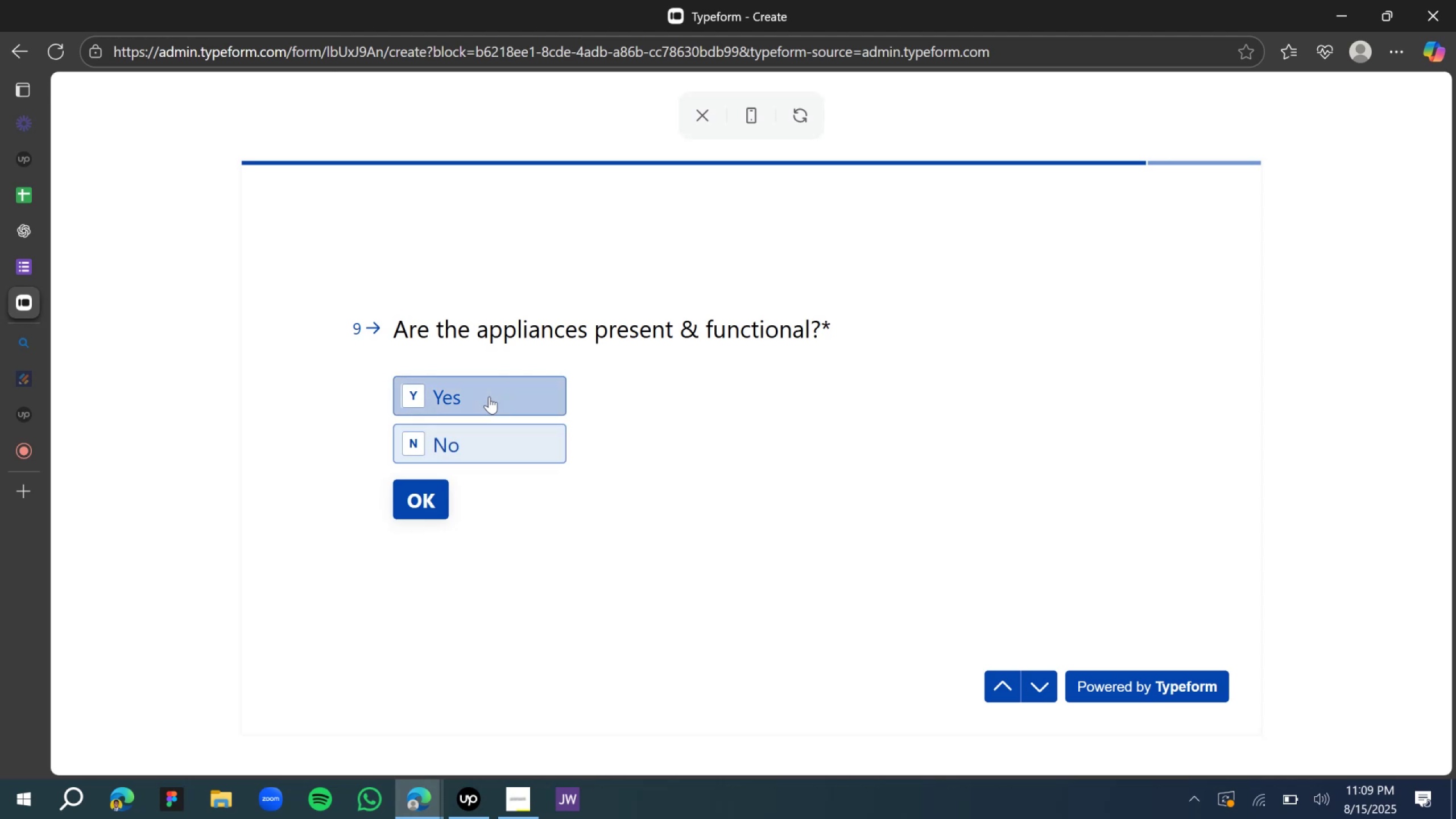 
wait(5.02)
 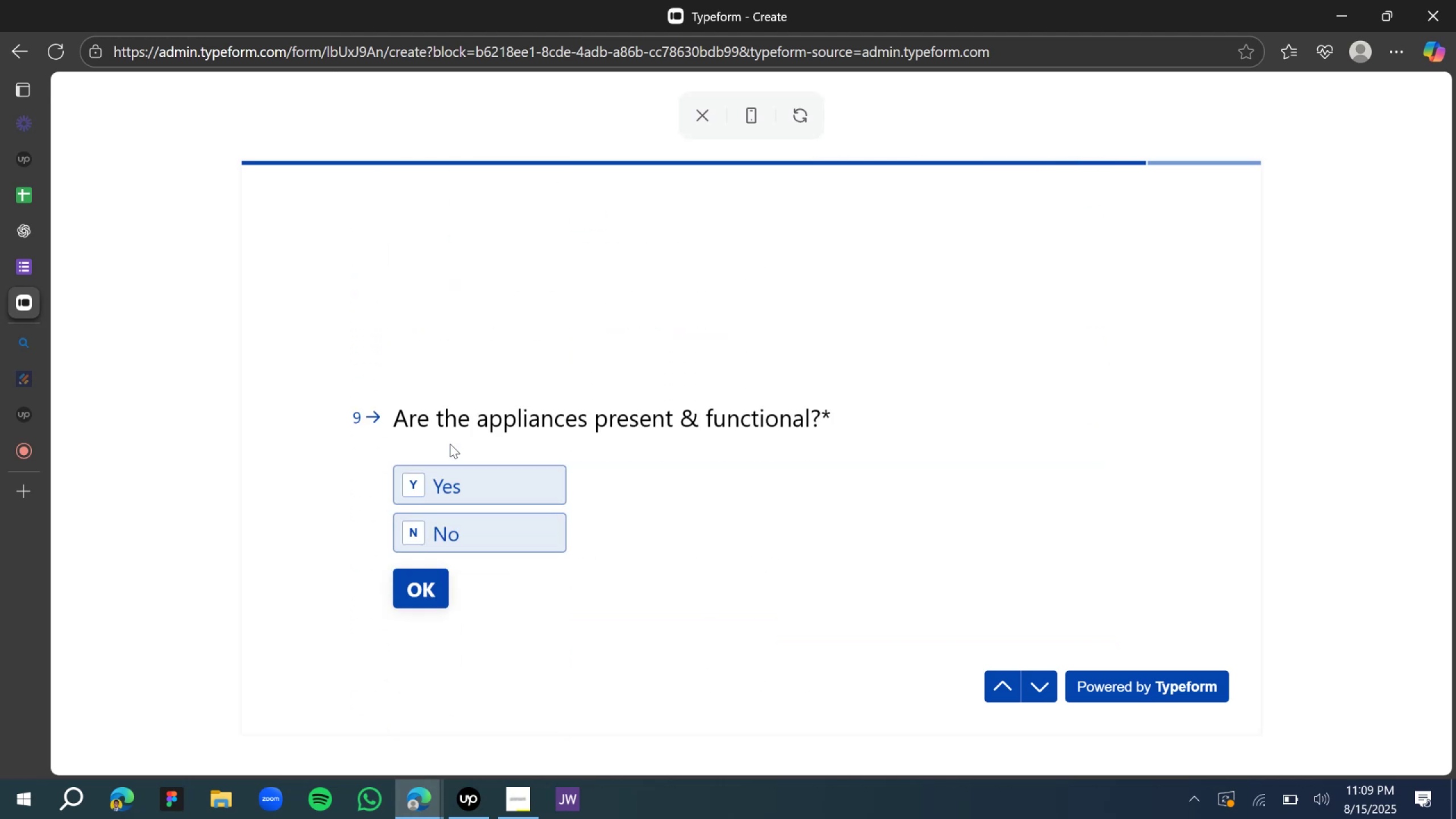 
left_click([489, 396])
 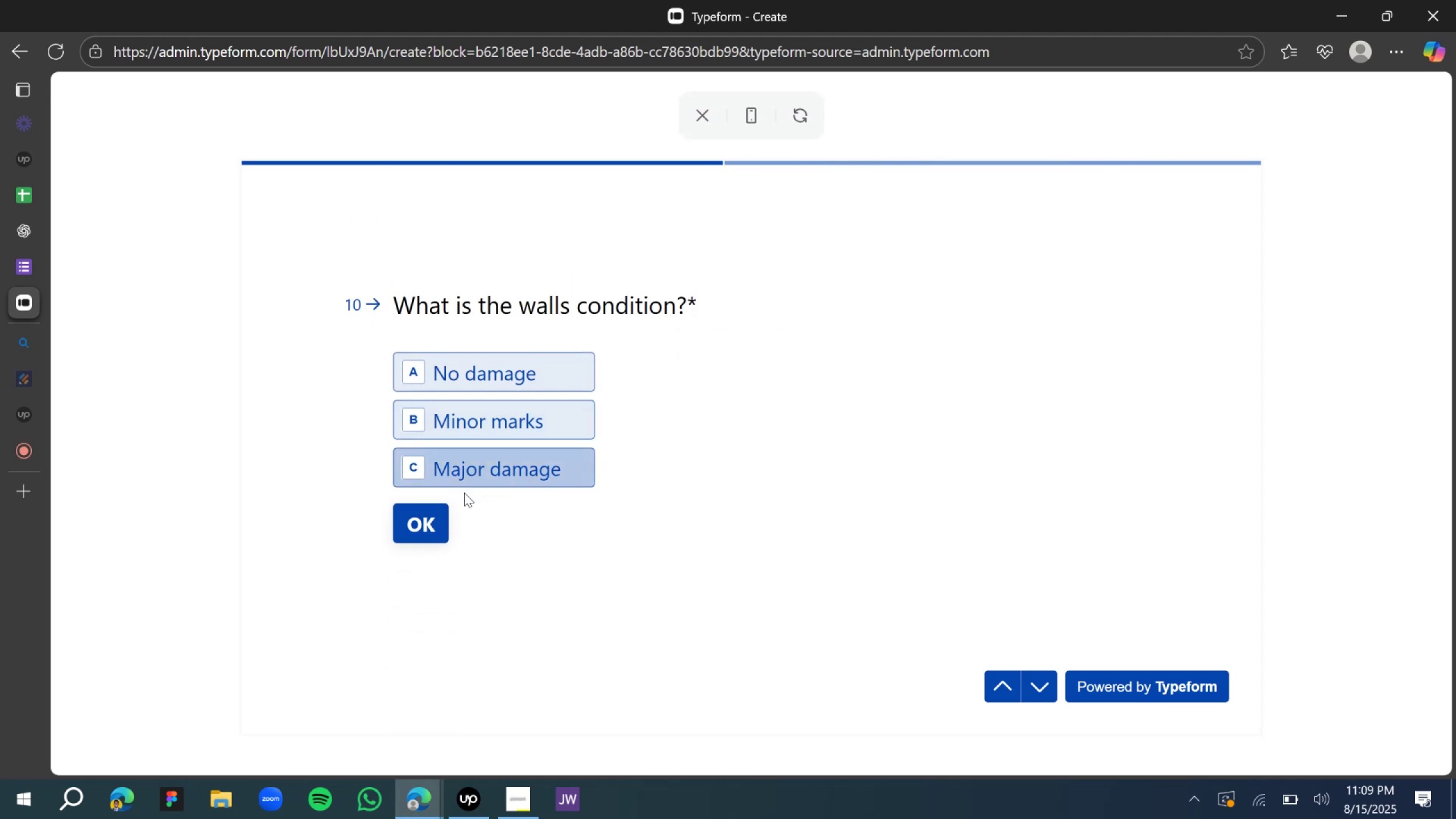 
wait(5.6)
 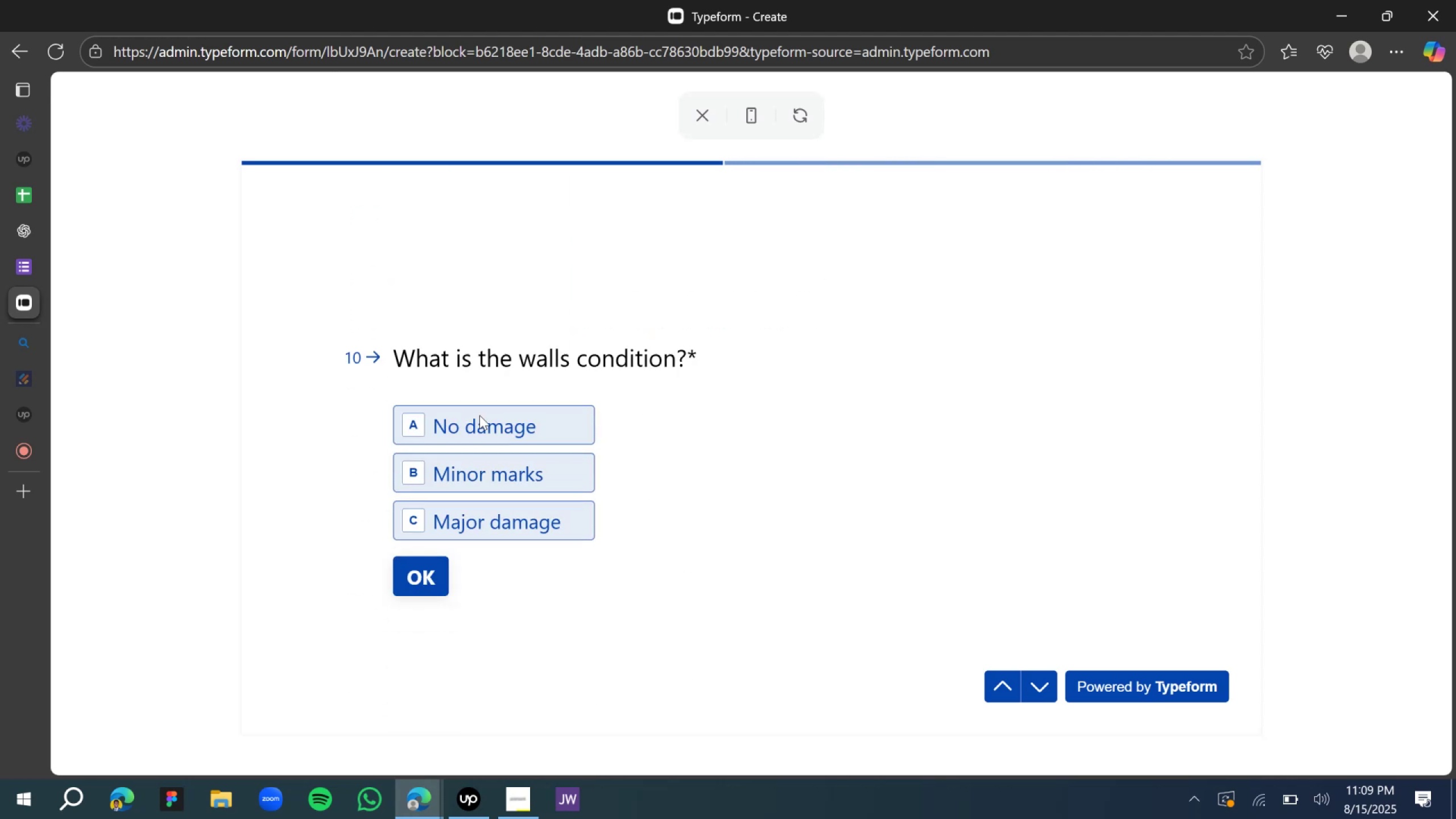 
left_click([444, 378])
 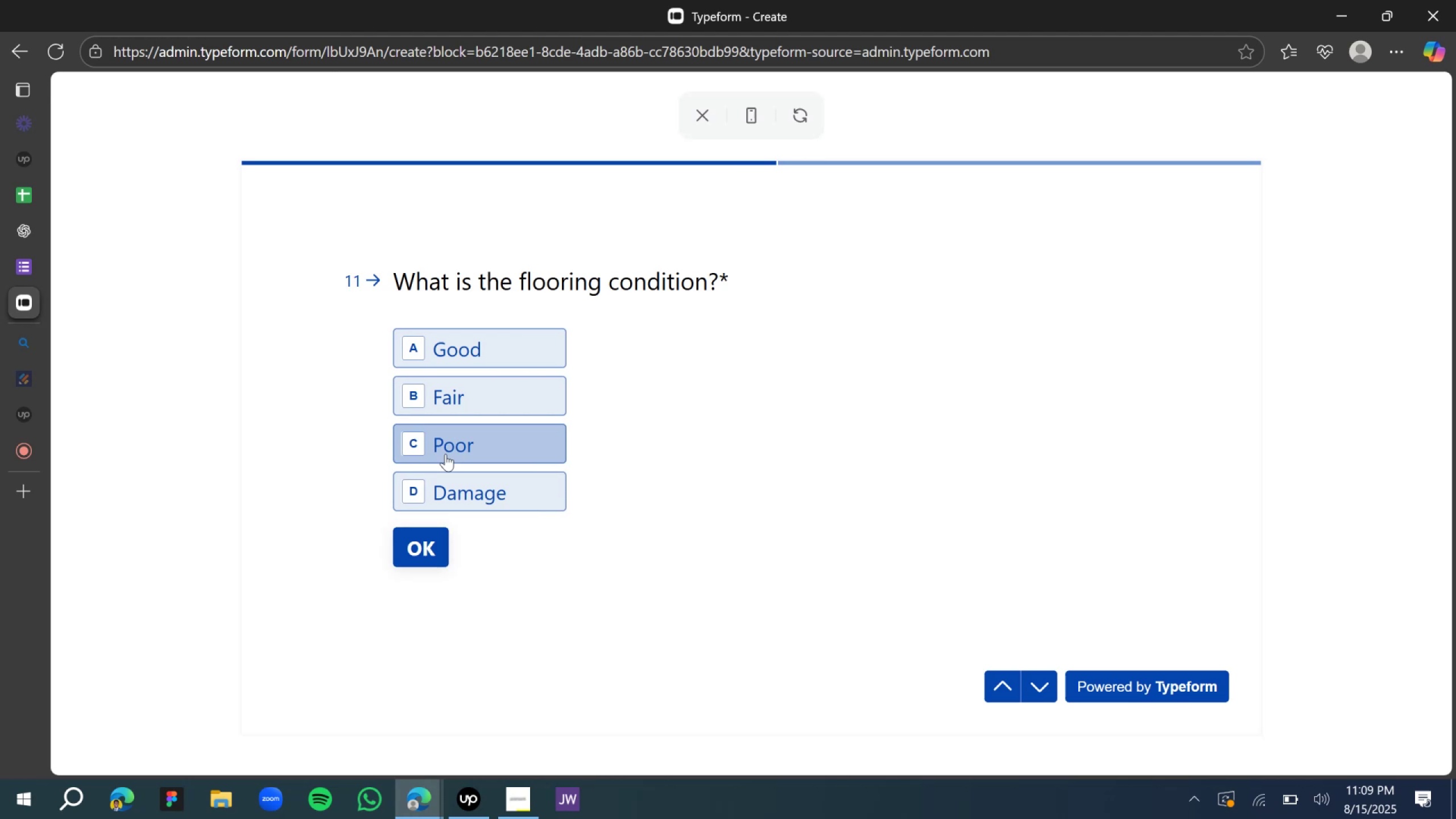 
left_click([447, 383])
 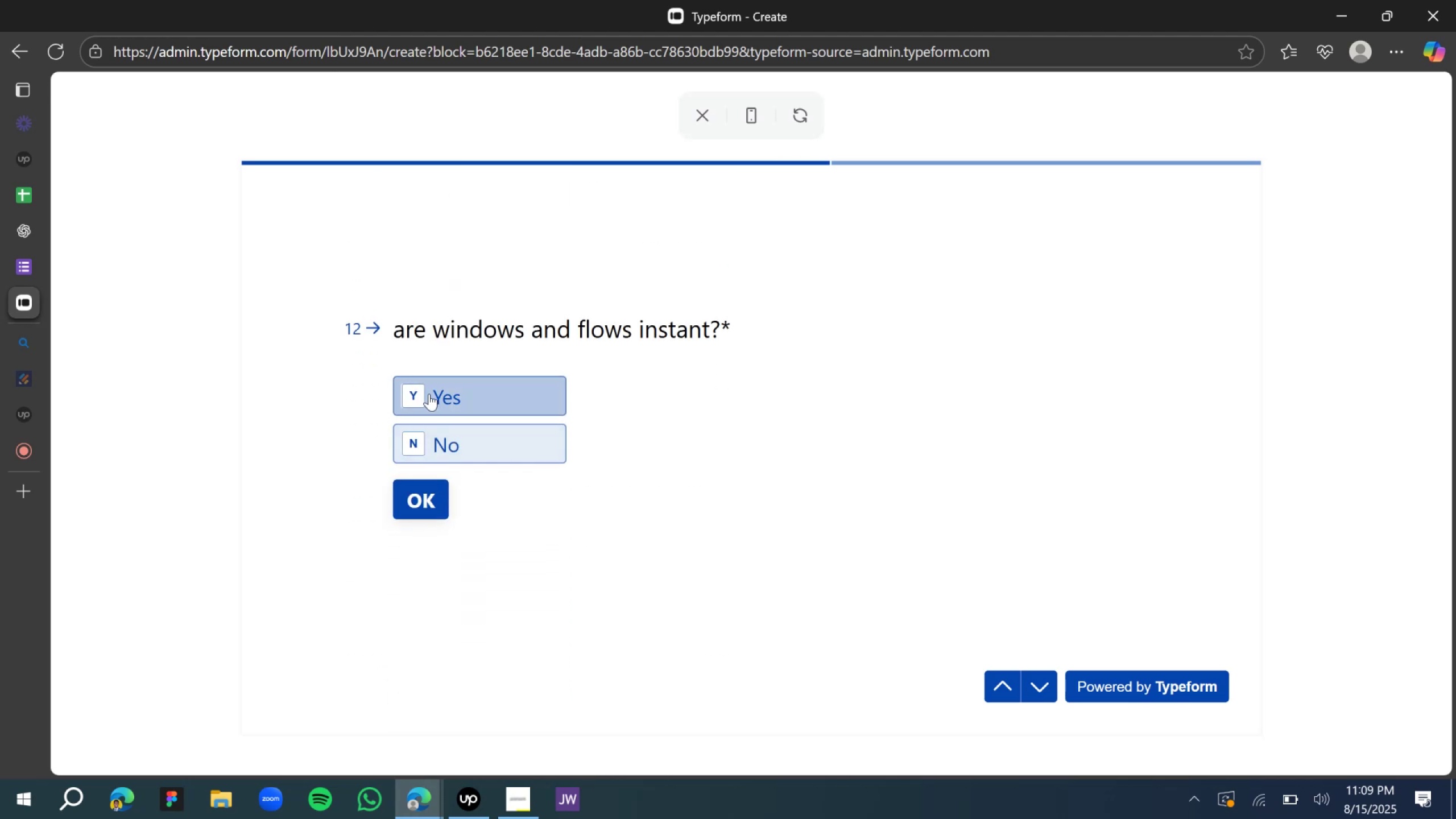 
wait(5.83)
 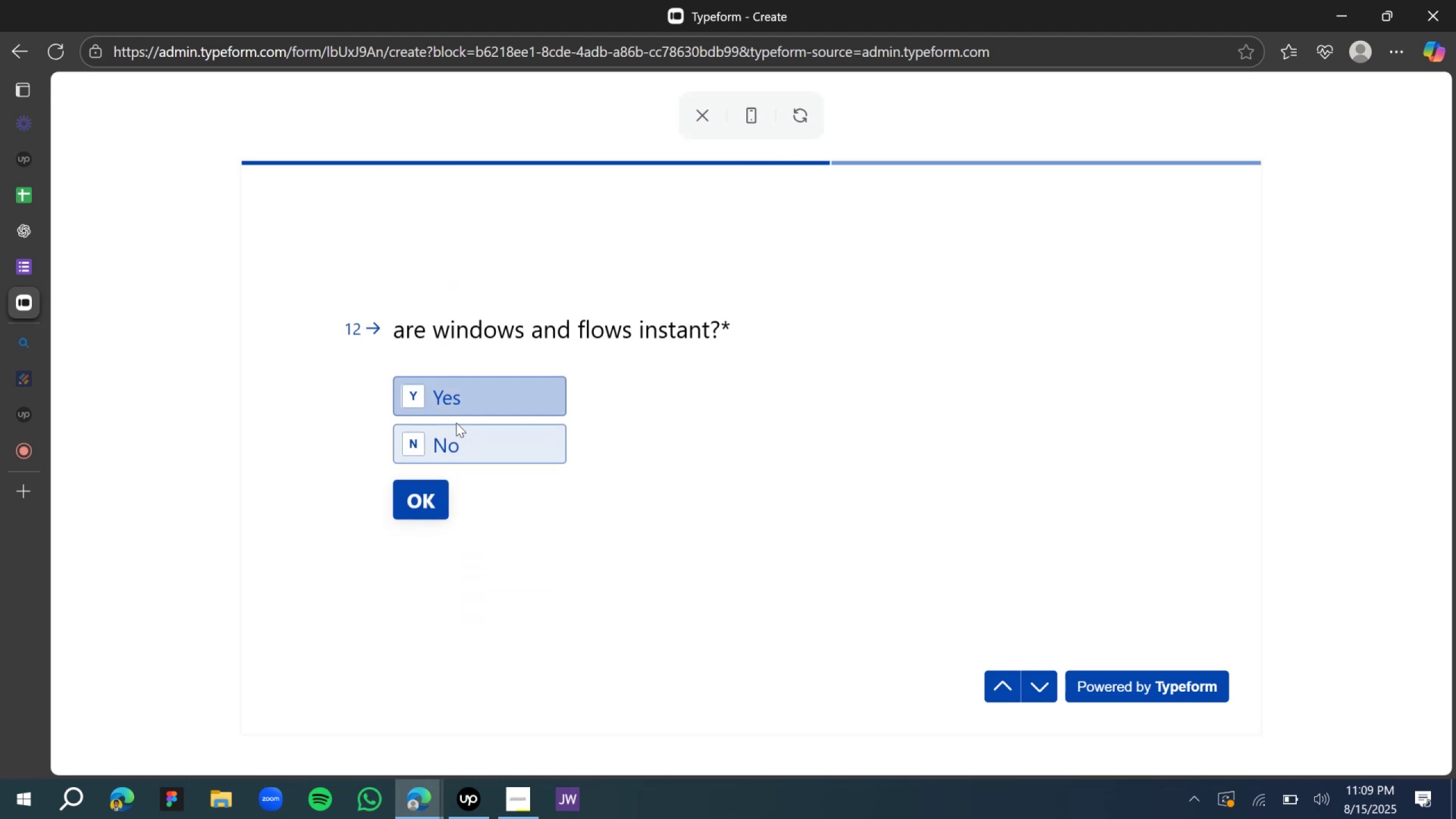 
left_click([475, 448])
 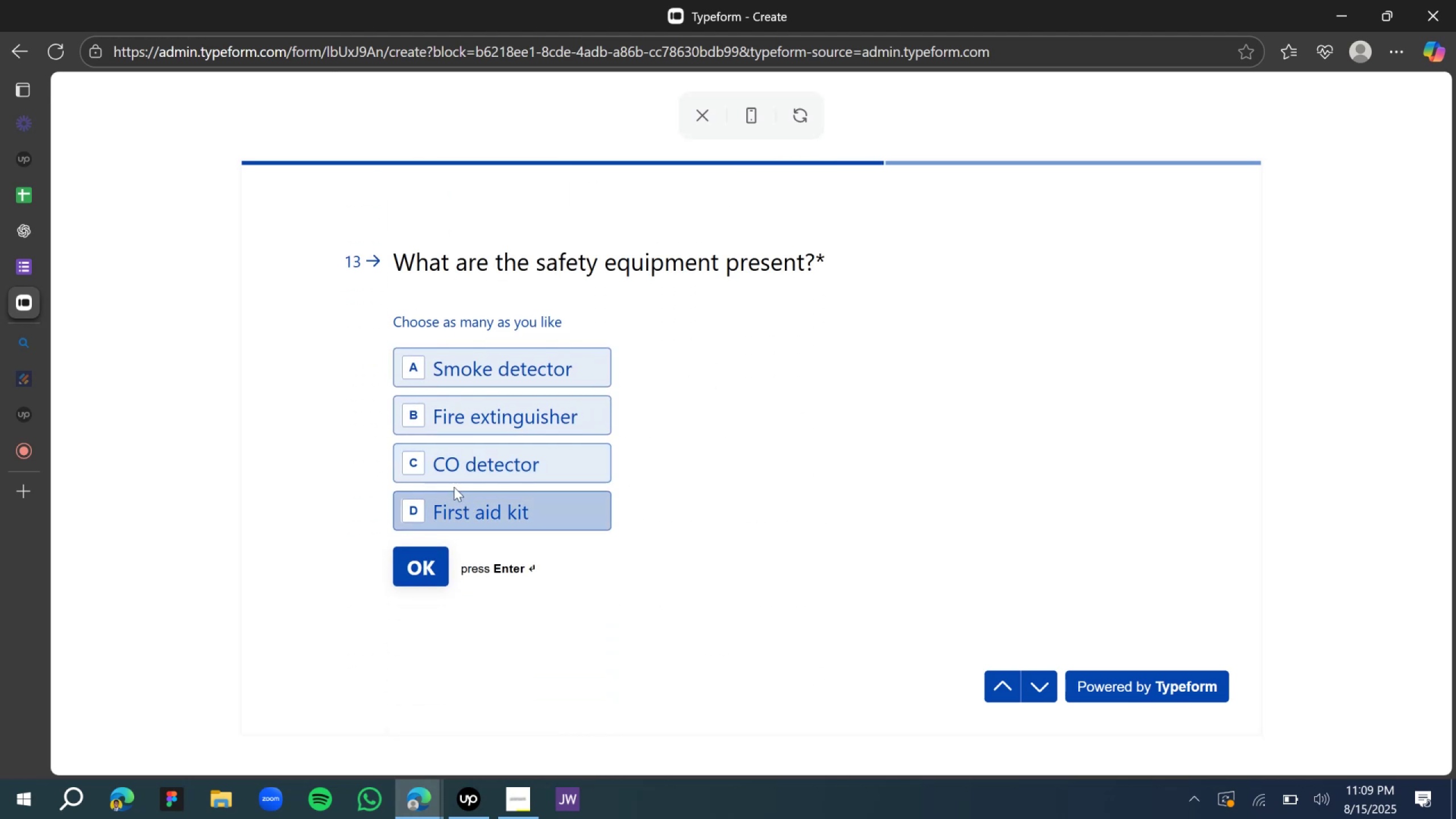 
left_click([448, 470])
 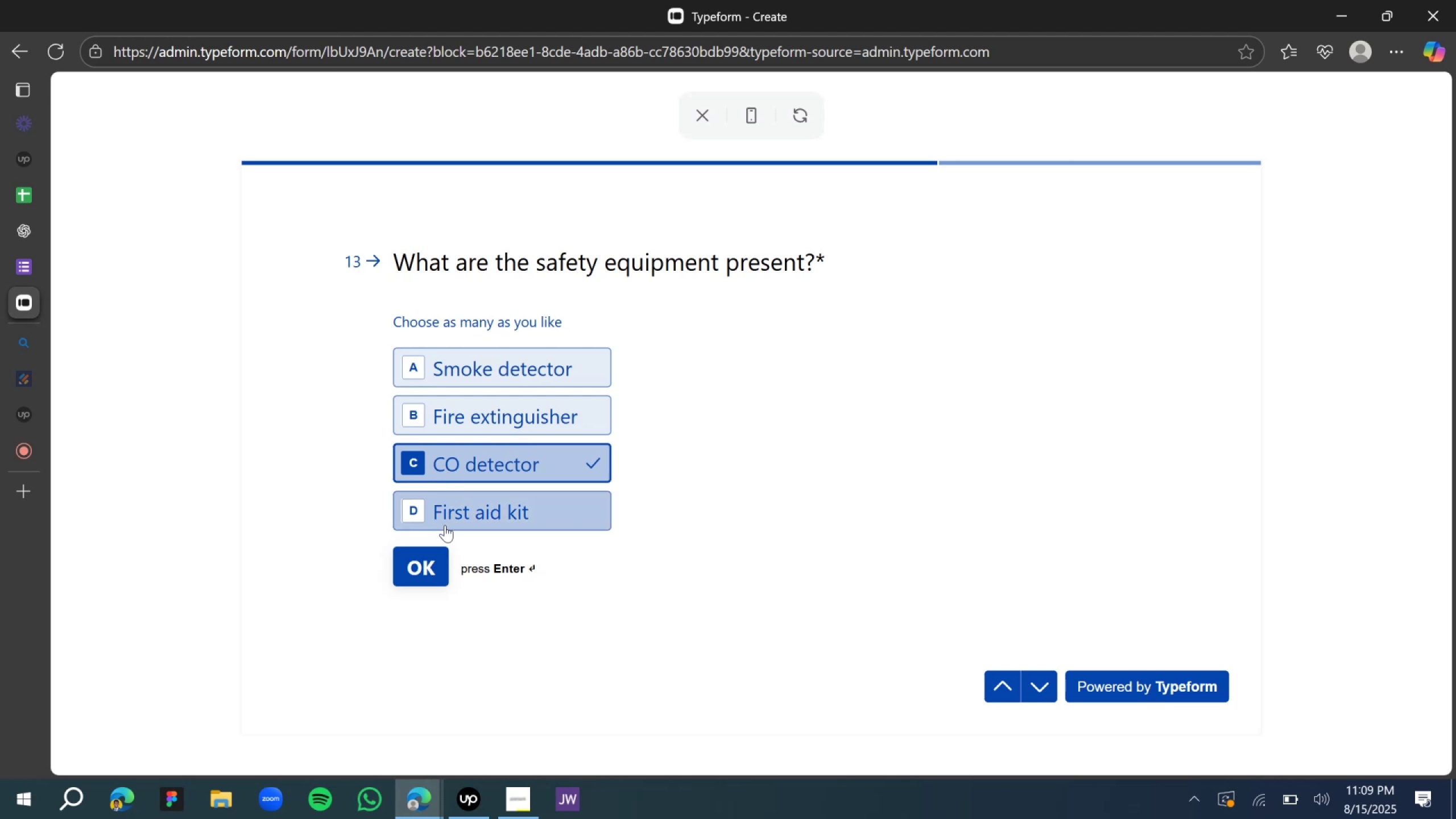 
left_click([428, 562])
 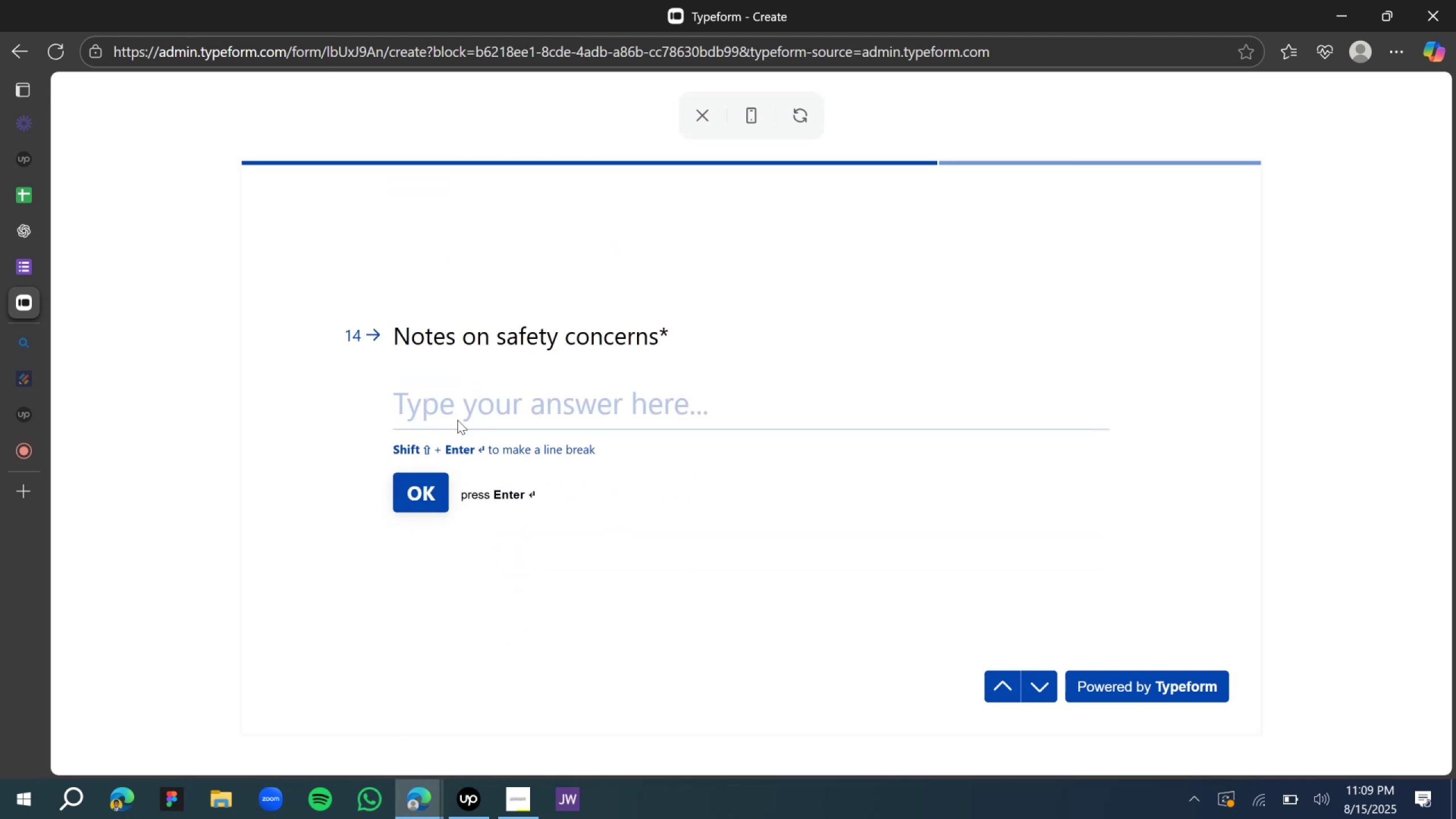 
left_click([476, 406])
 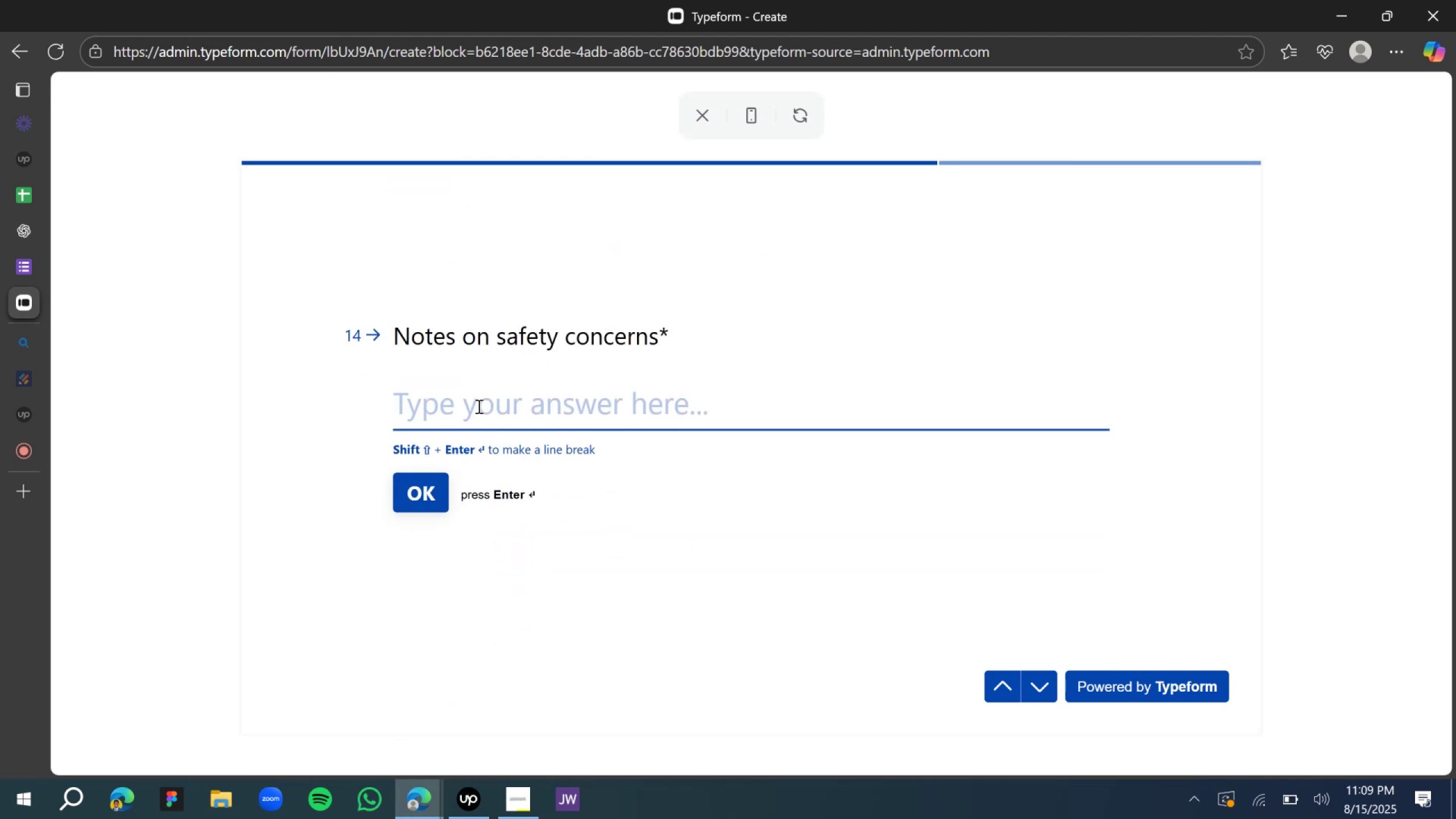 
double_click([478, 406])
 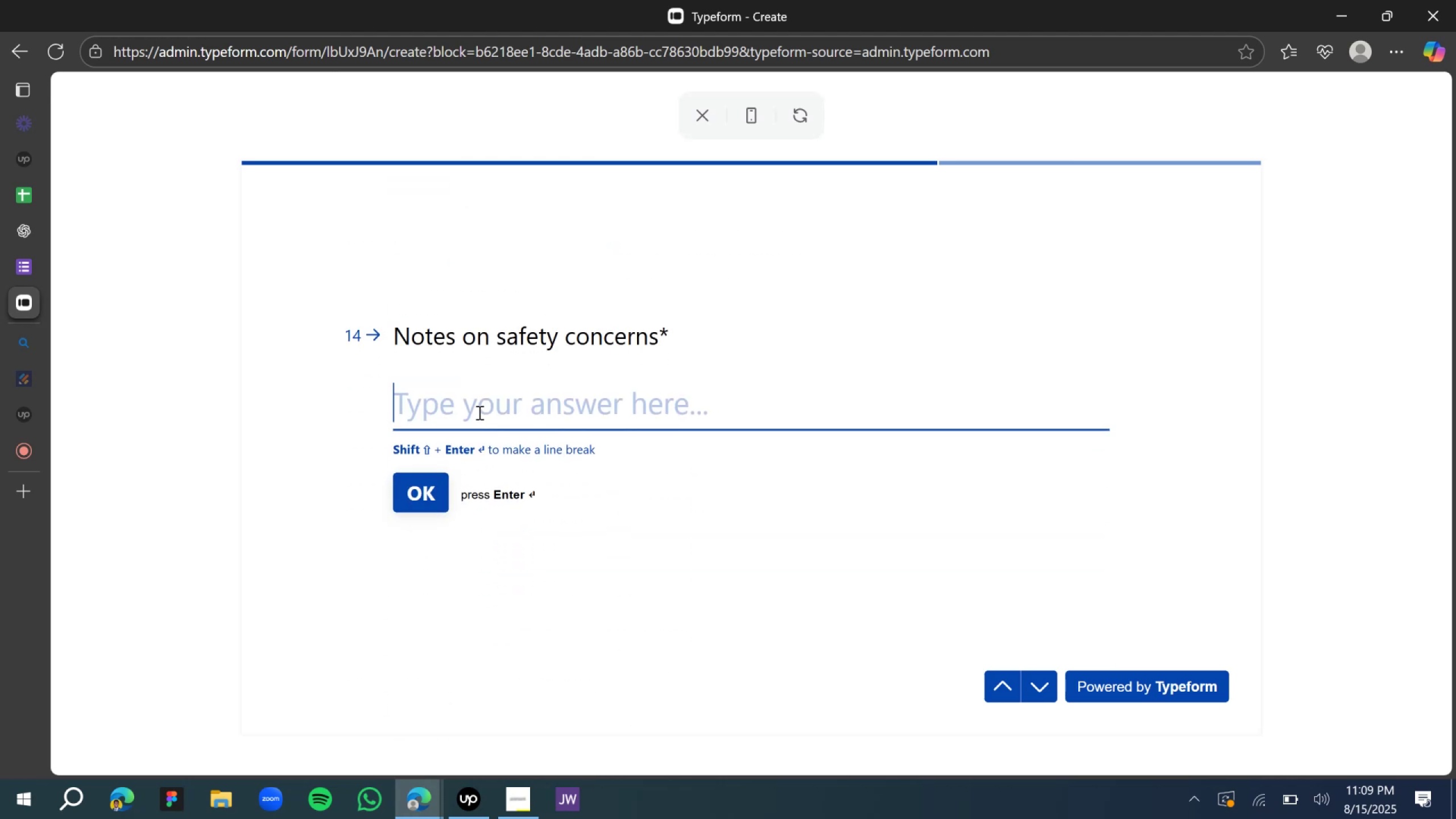 
type(Ho)
 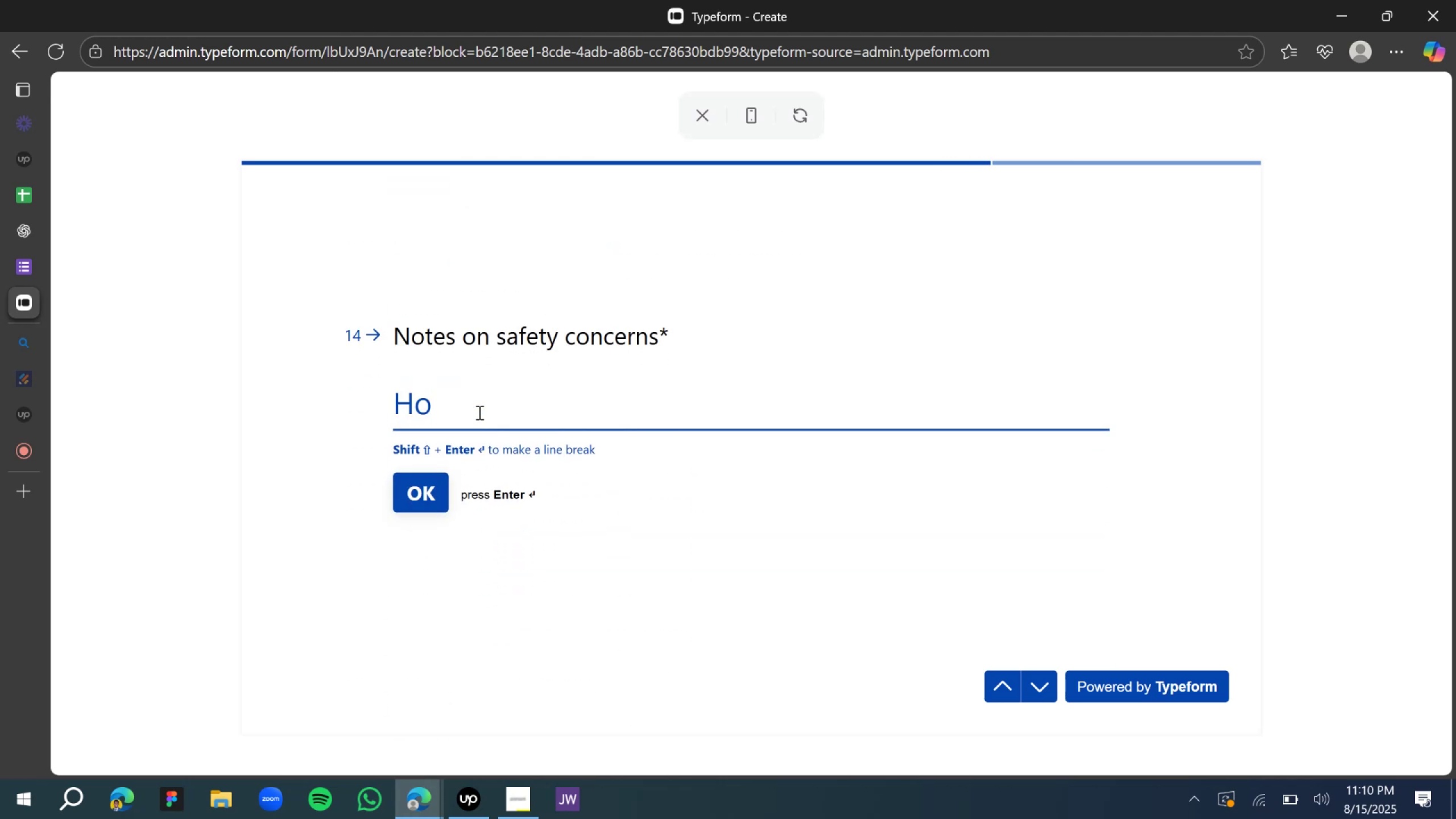 
key(Backspace)
key(Backspace)
type(How )
key(Backspace)
type( )
 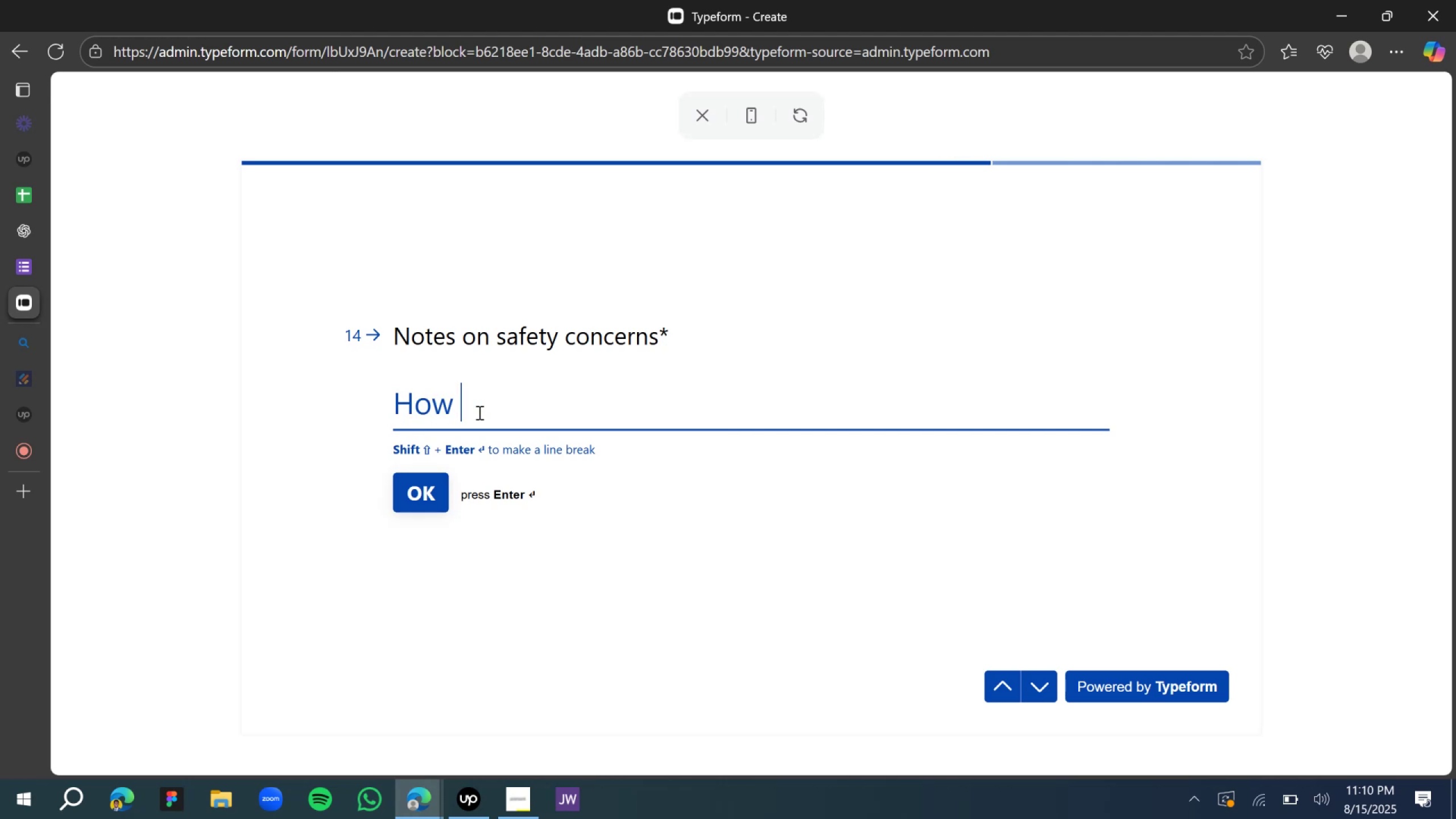 
wait(6.75)
 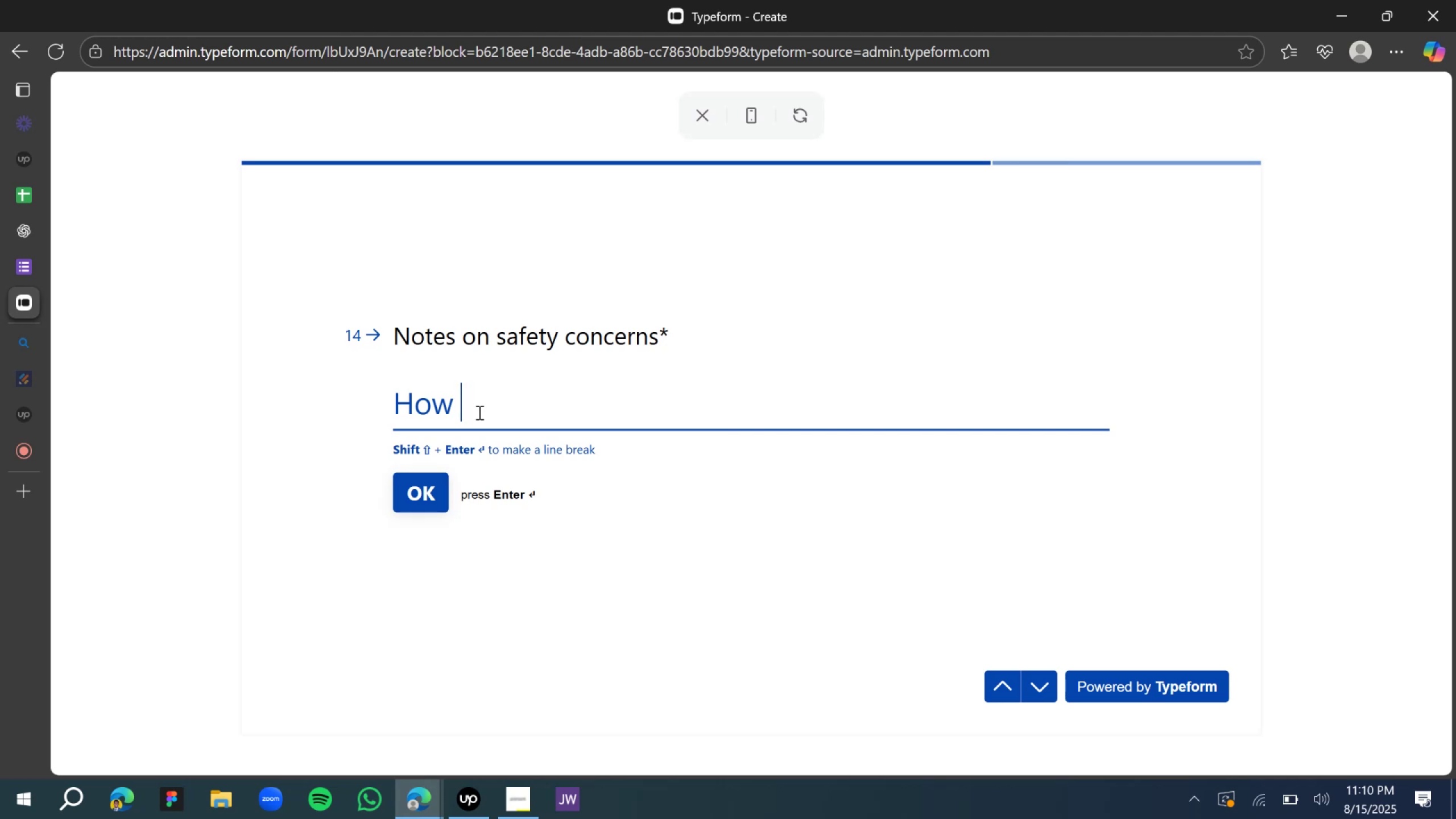 
type(fo)
key(Tab)
type( is )
 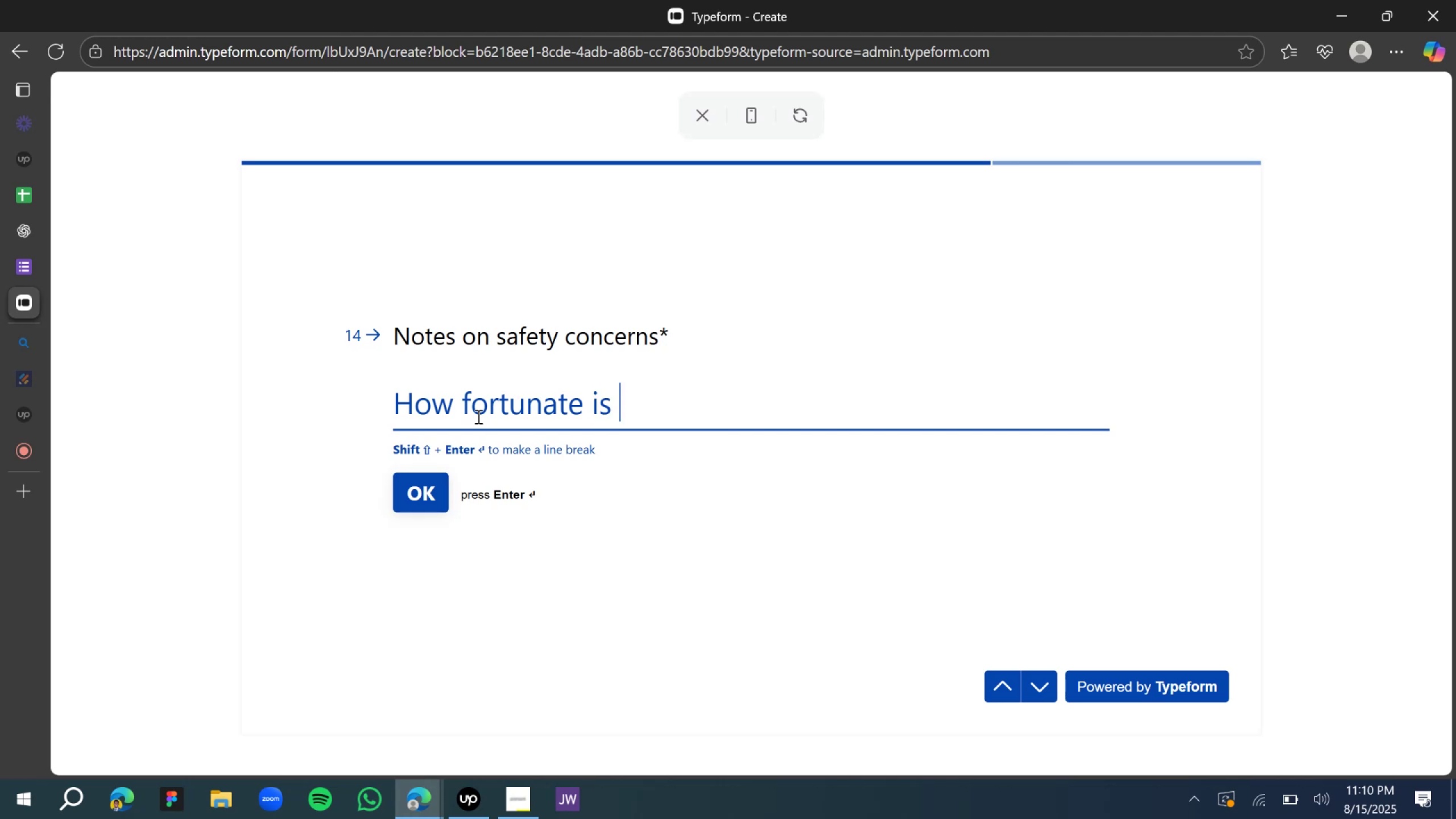 
type(it for bl)
key(Backspace)
type(alablu)
 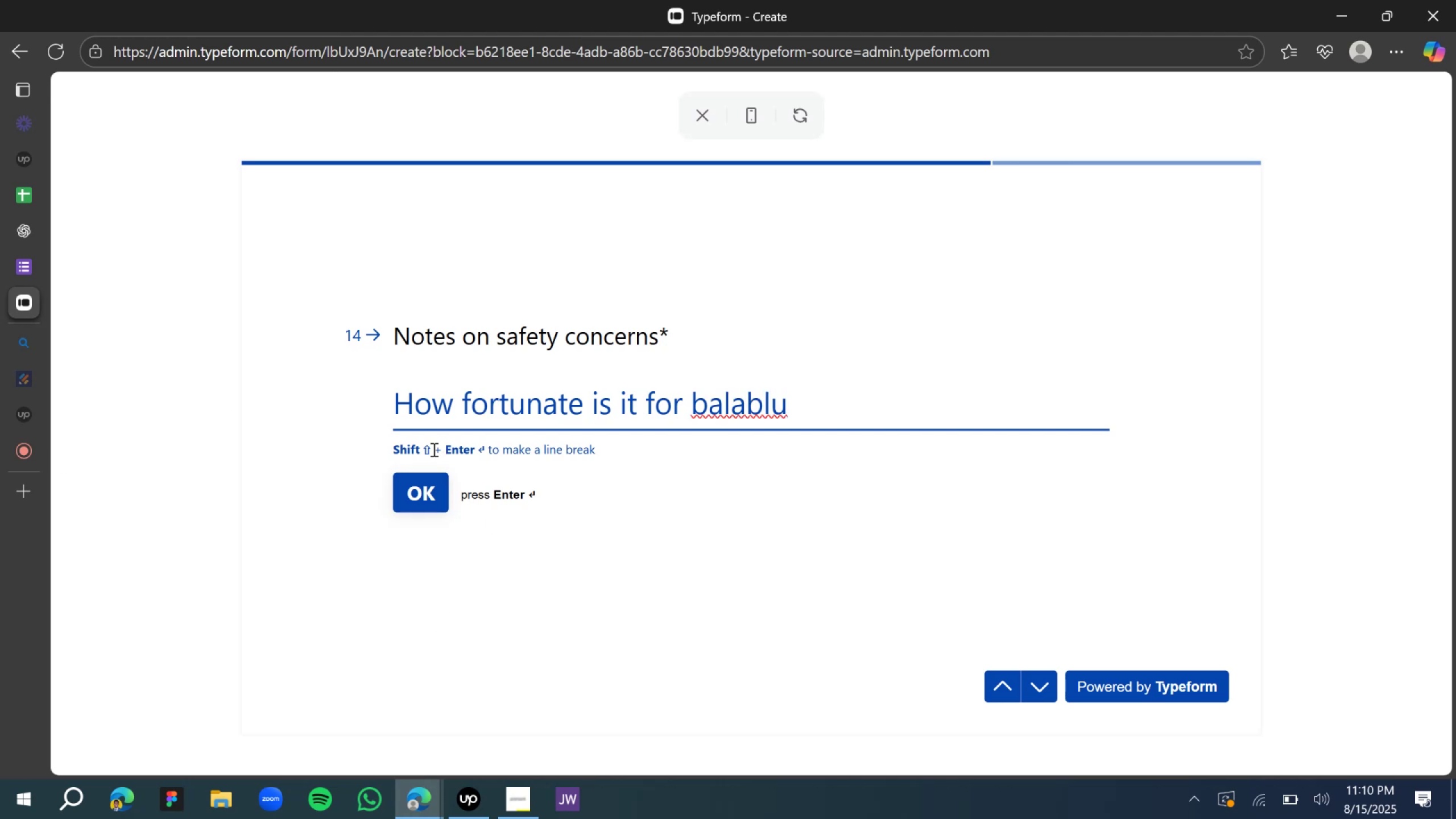 
left_click([429, 508])
 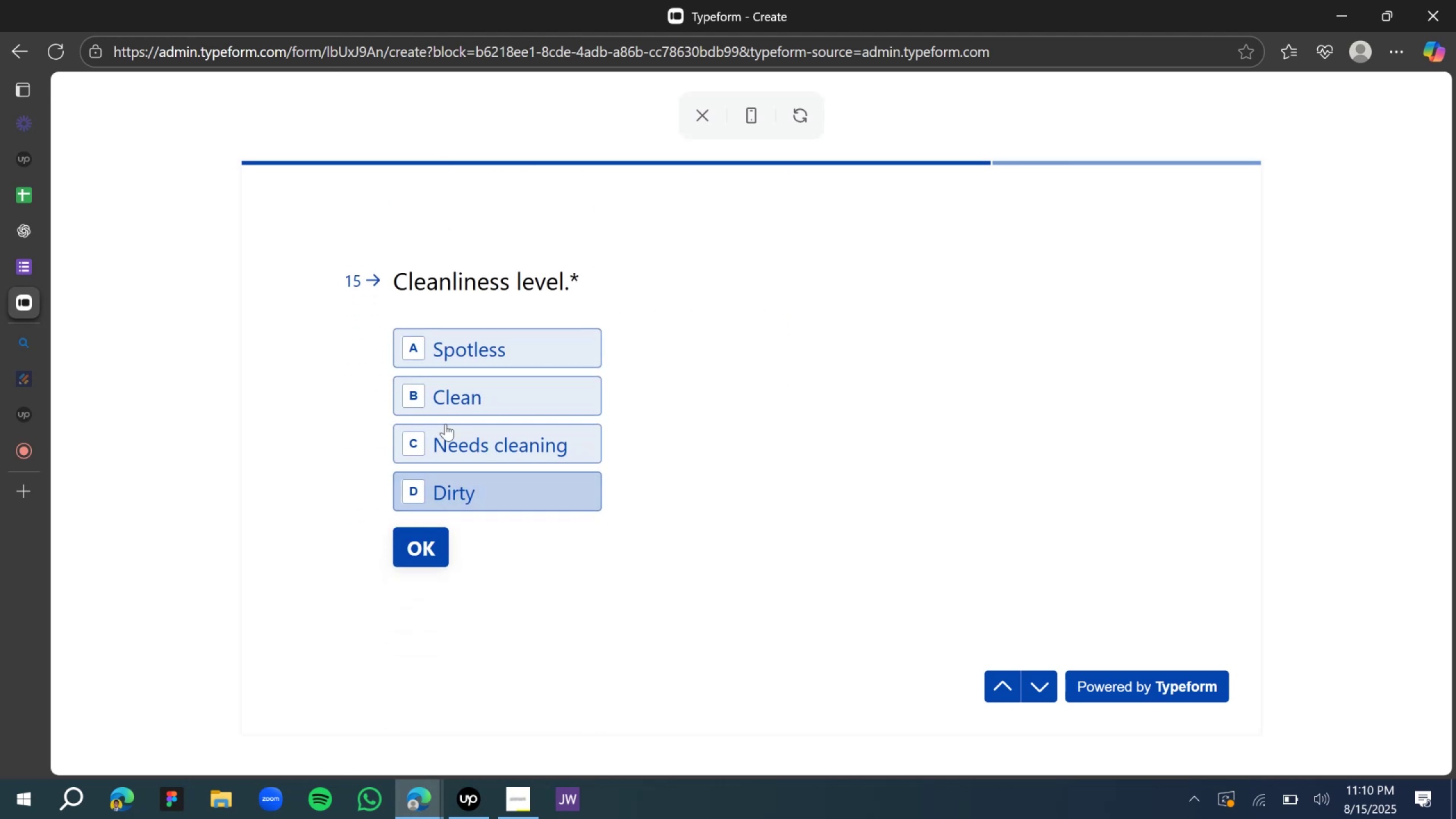 
left_click([461, 394])
 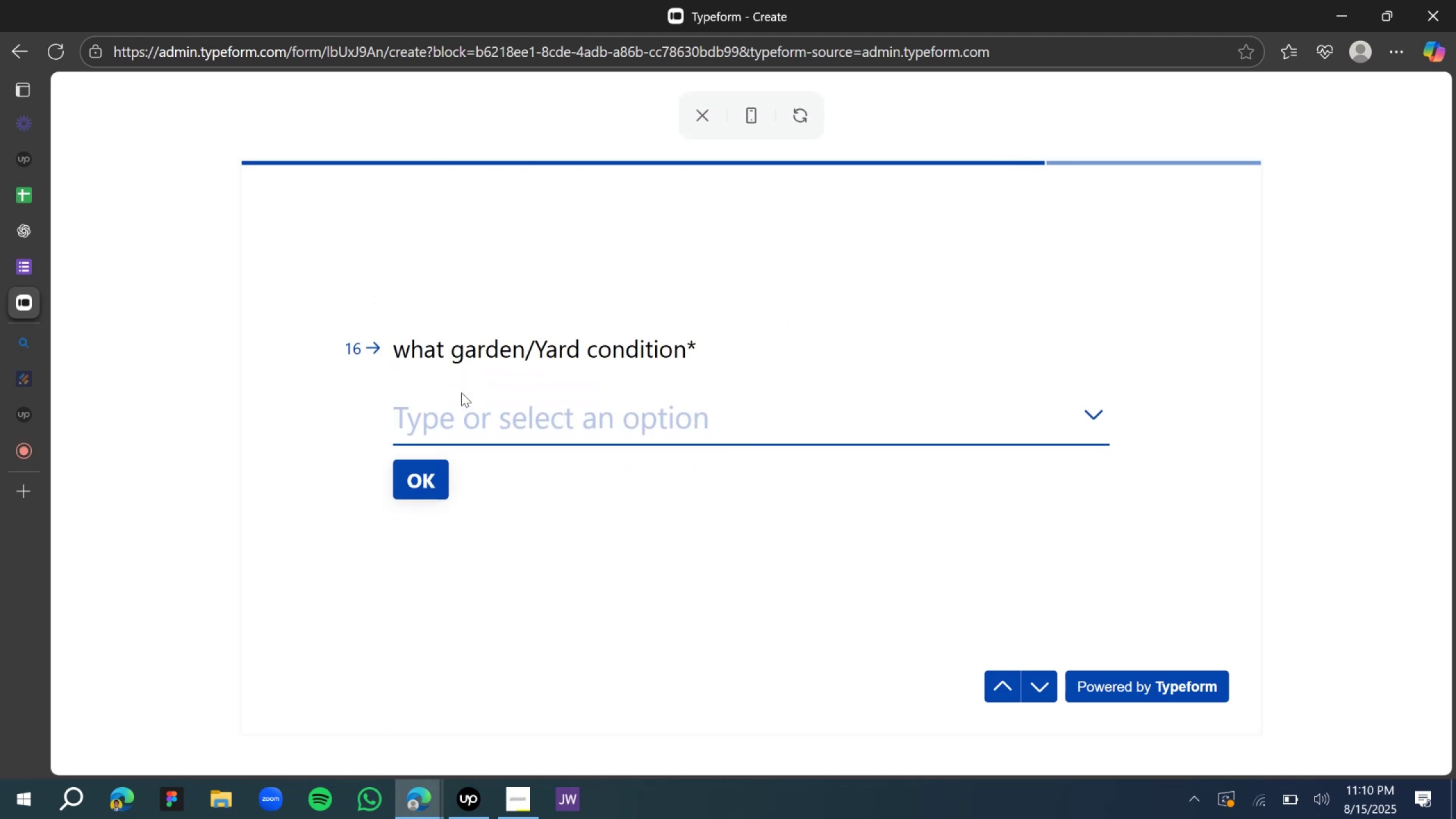 
left_click([479, 420])
 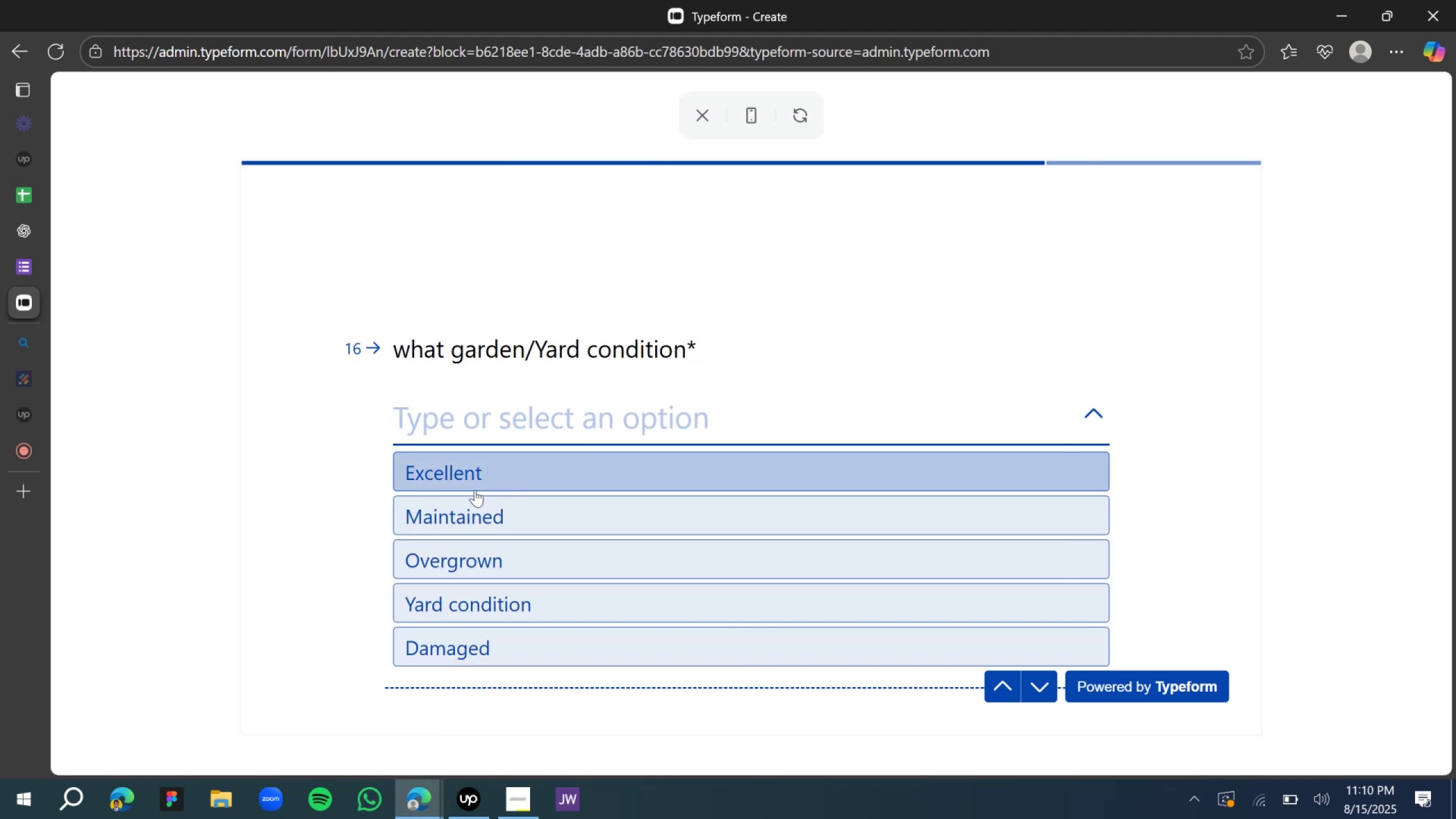 
left_click([474, 490])
 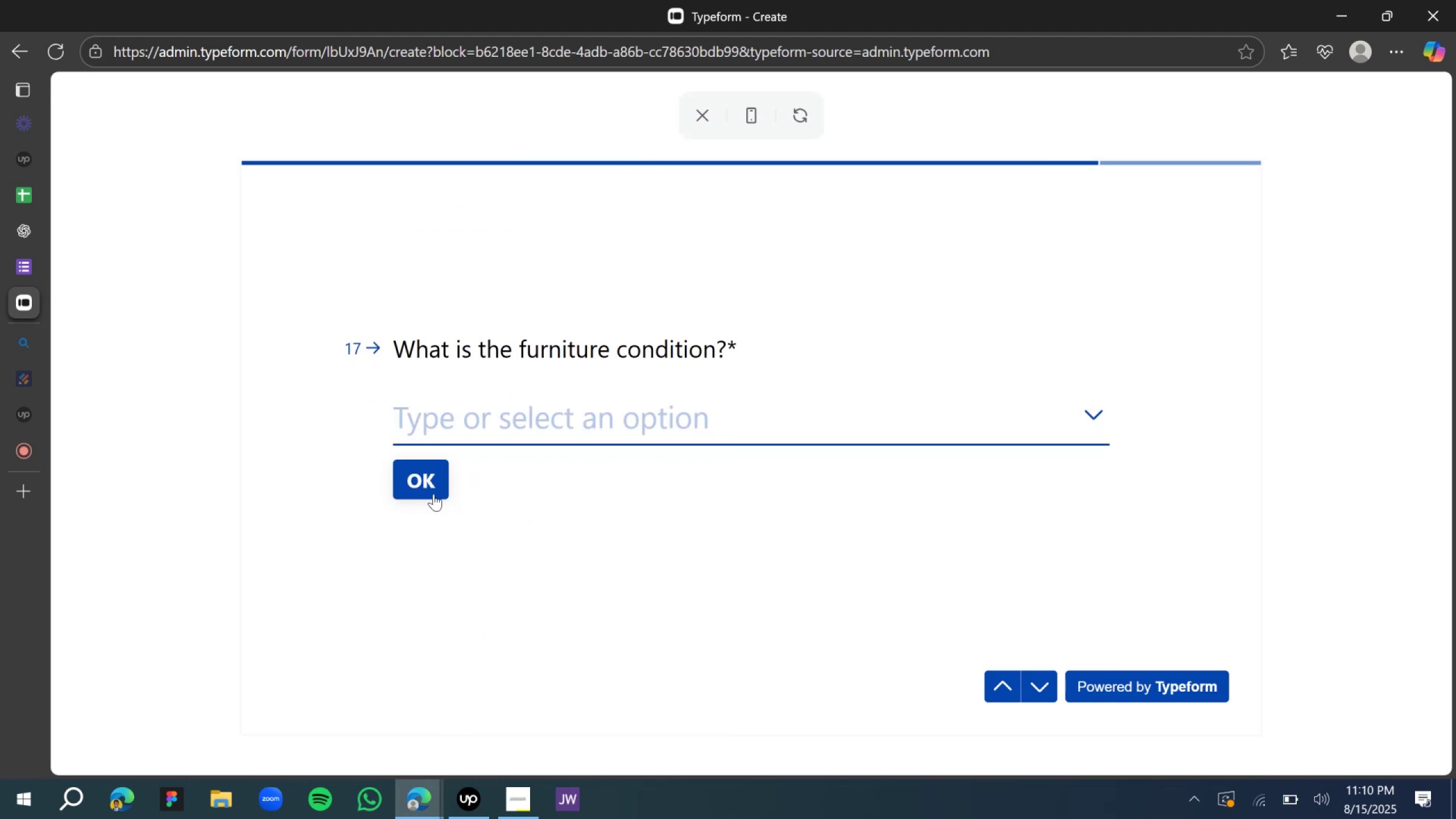 
left_click([432, 413])
 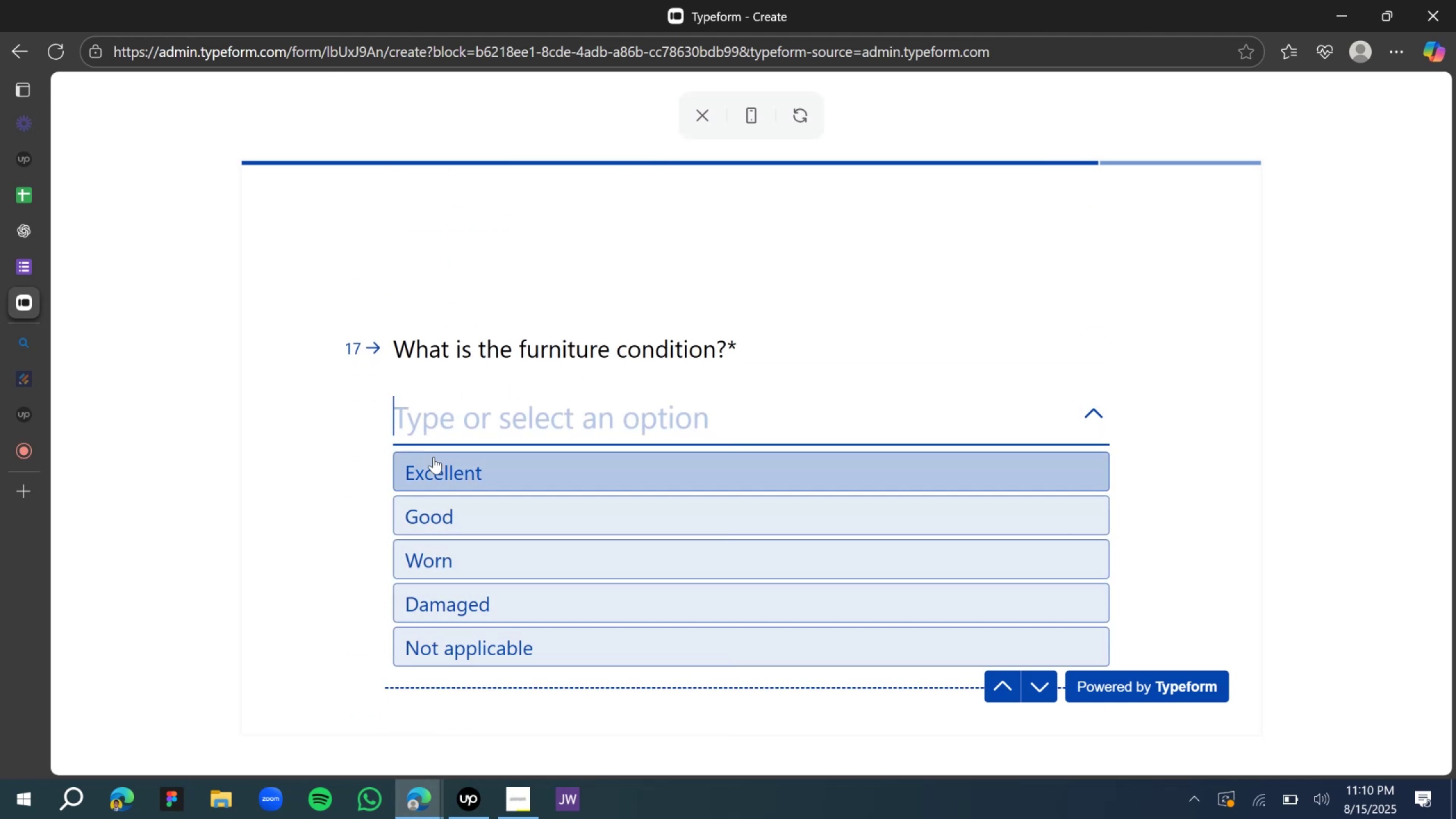 
left_click([433, 457])
 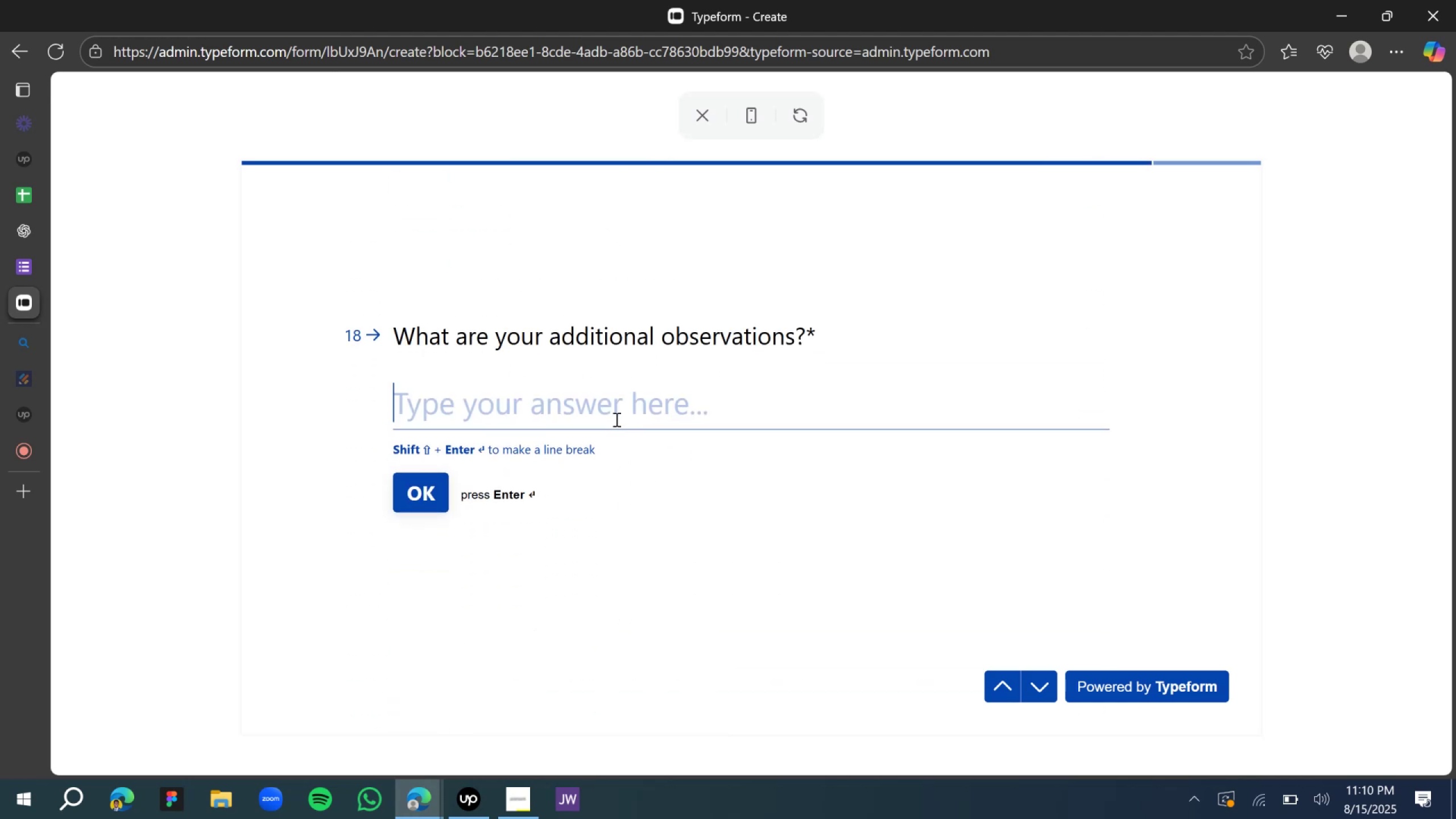 
left_click([615, 423])
 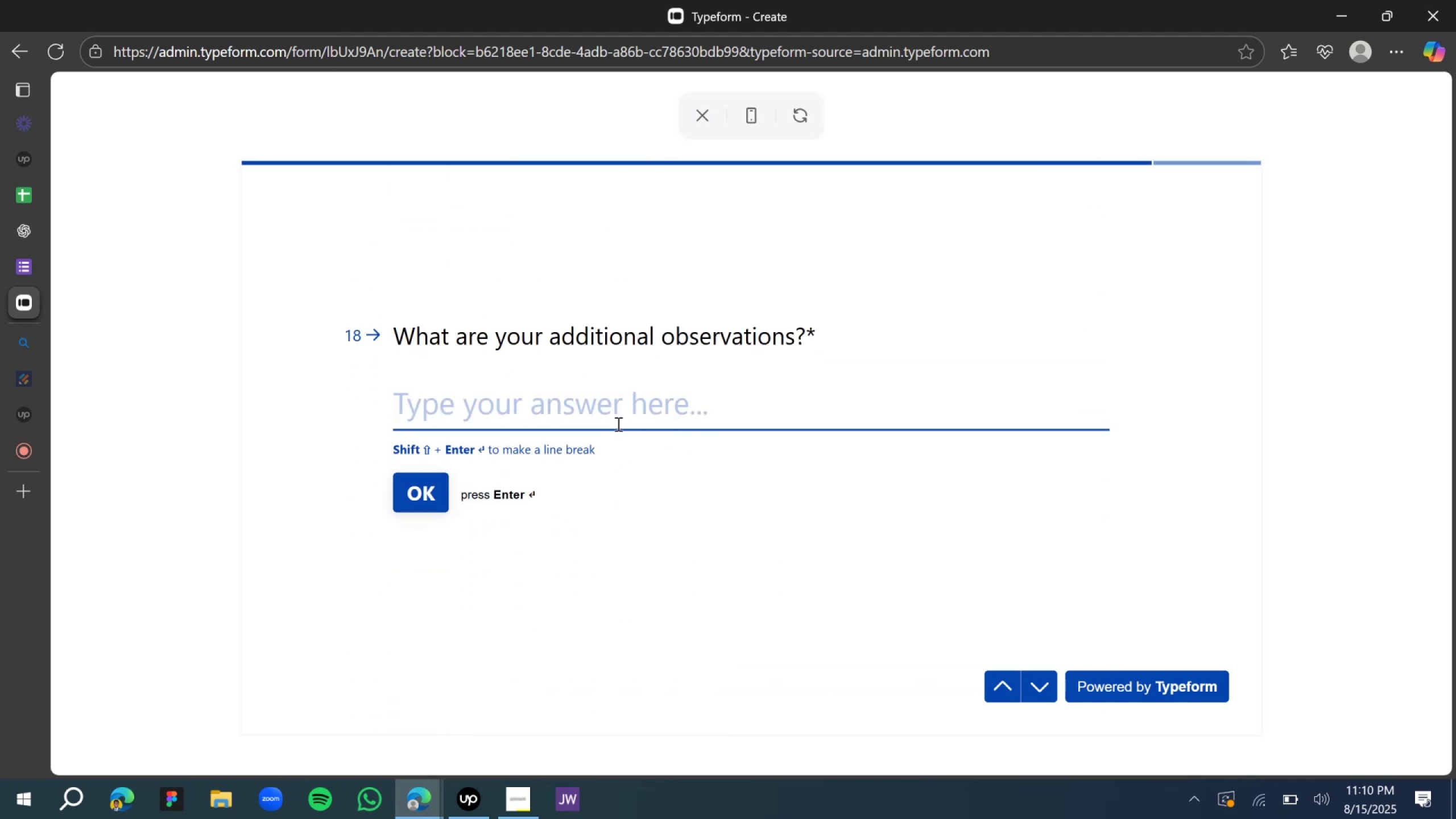 
type(nothing to observe)
 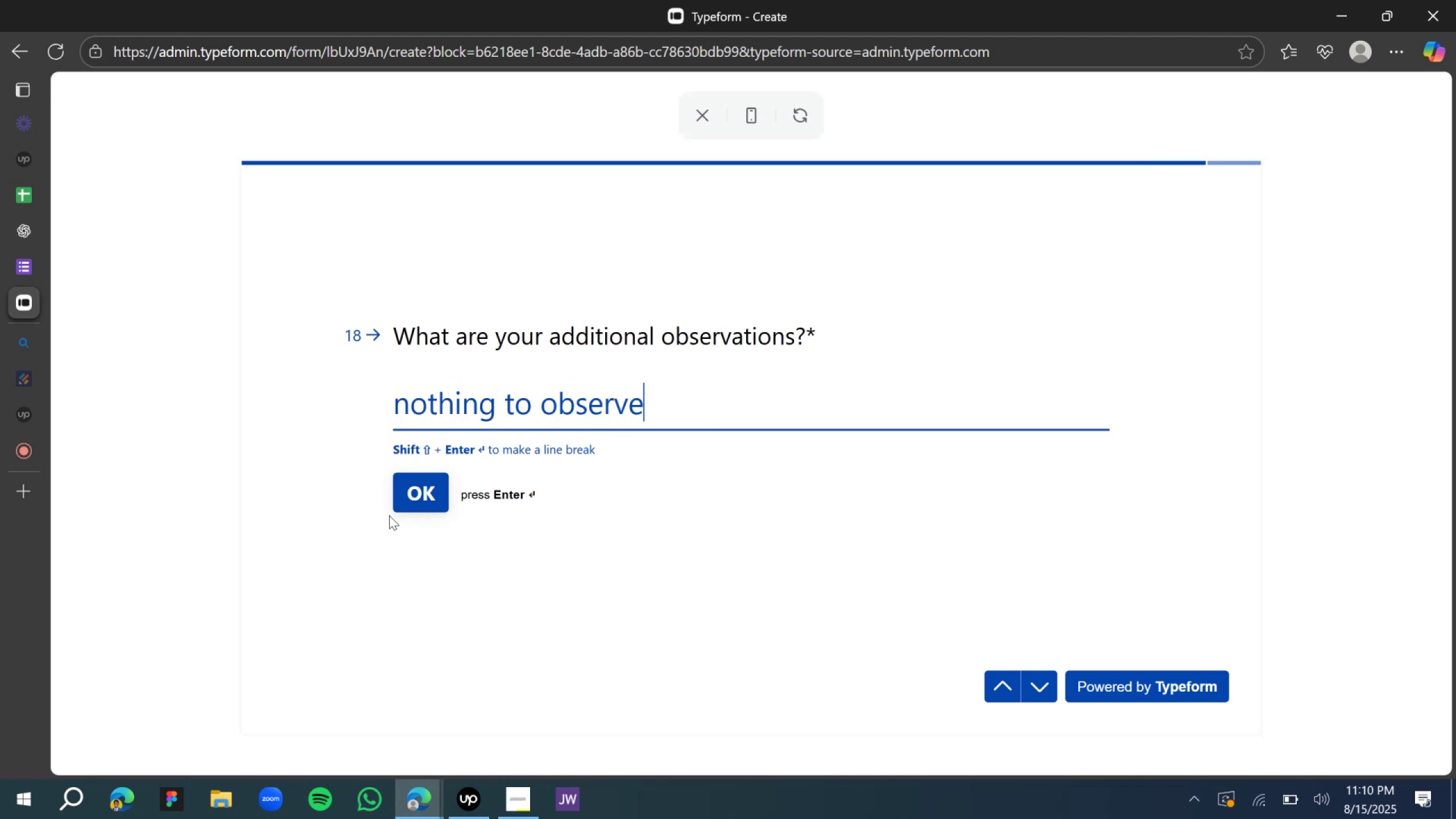 
left_click([416, 503])
 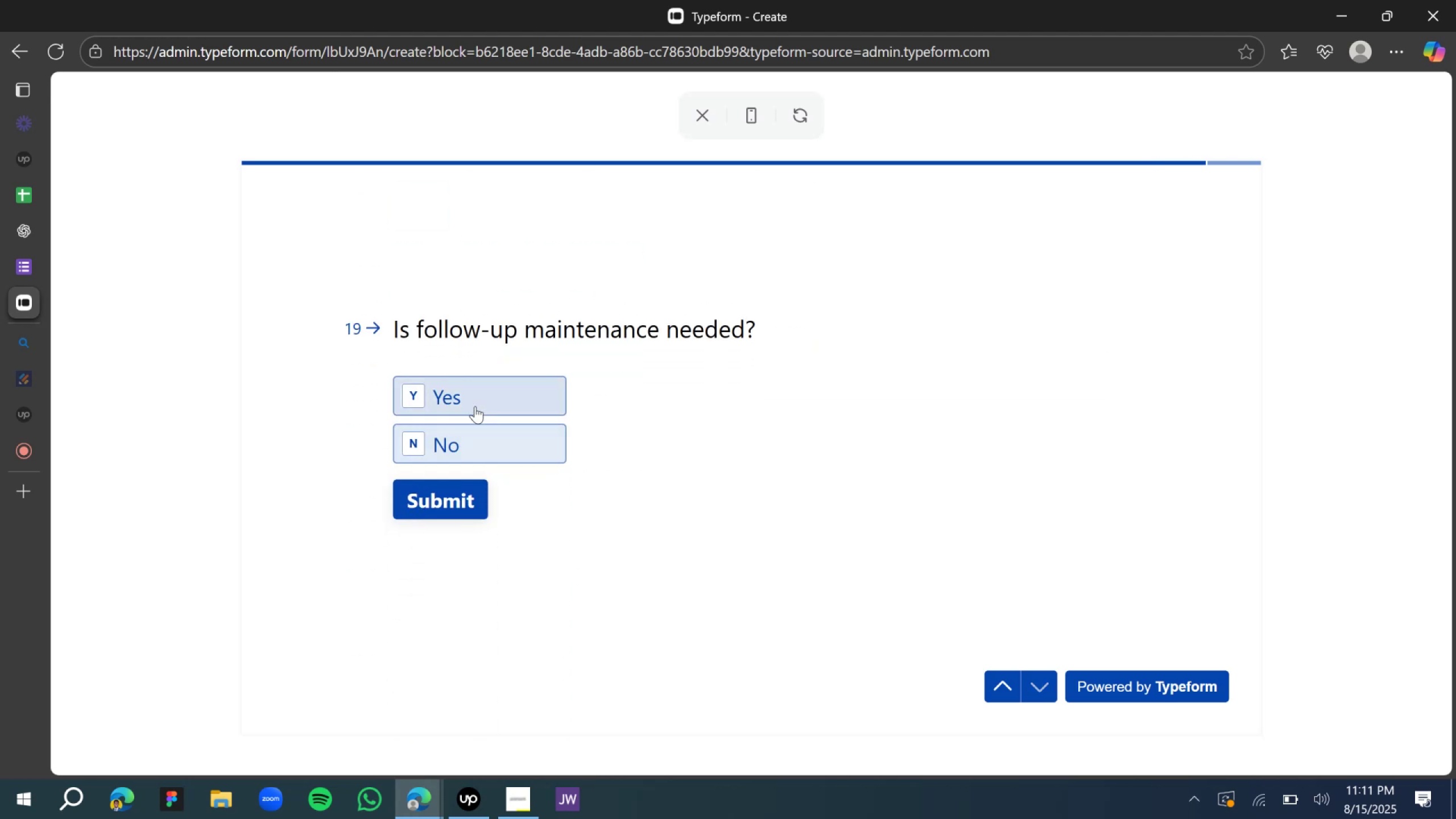 
left_click([476, 404])
 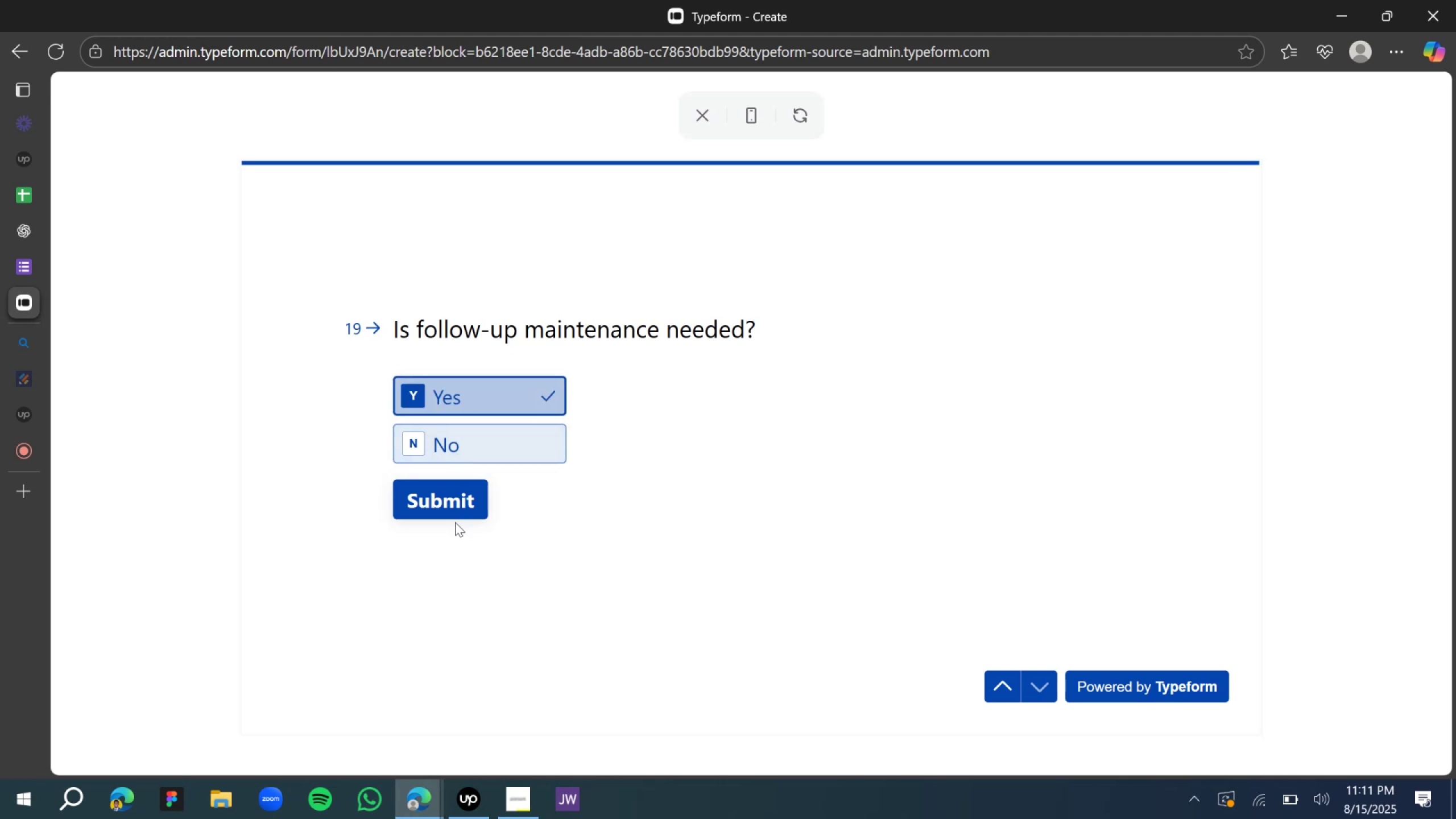 
left_click([436, 506])
 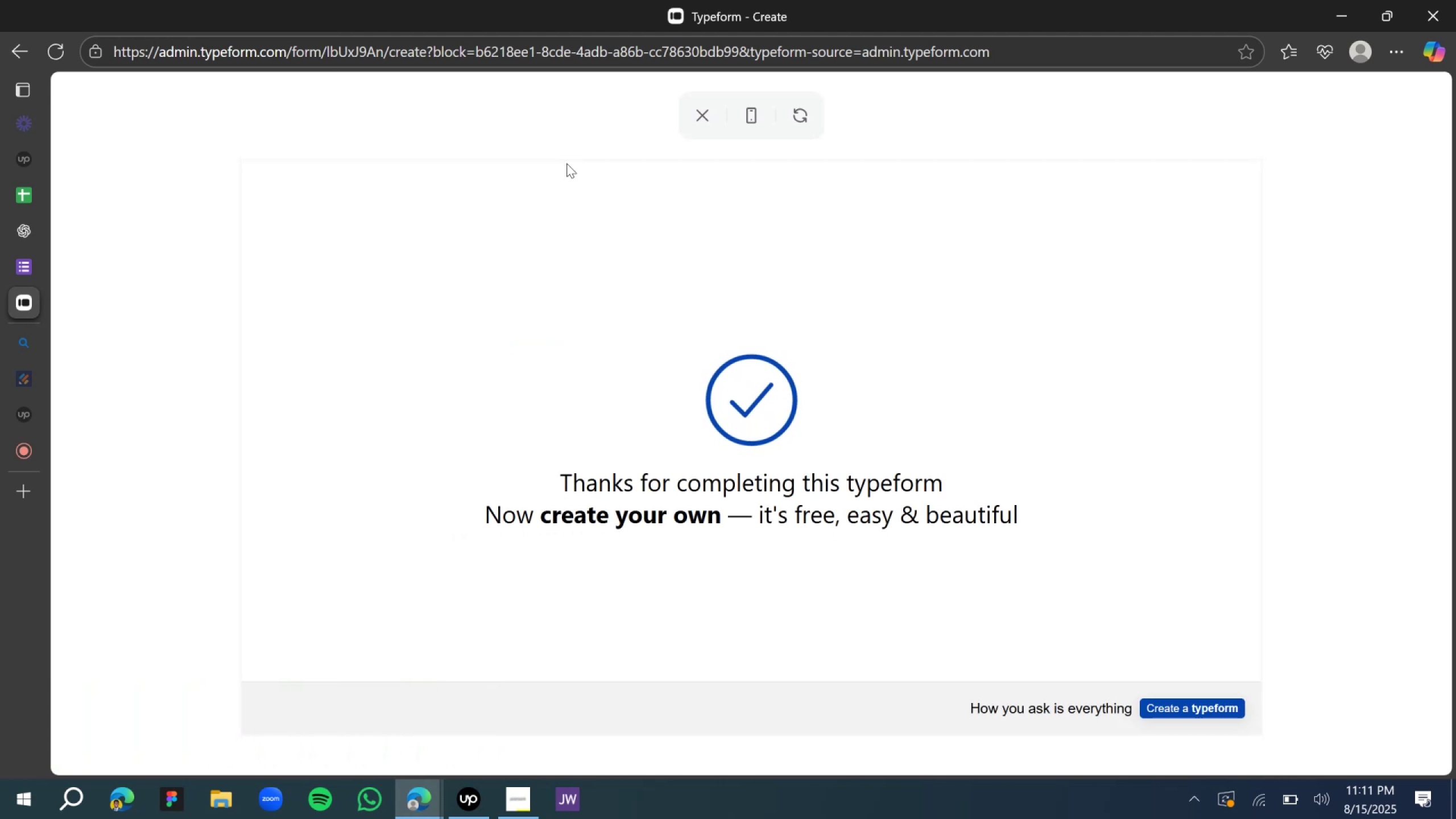 
wait(5.66)
 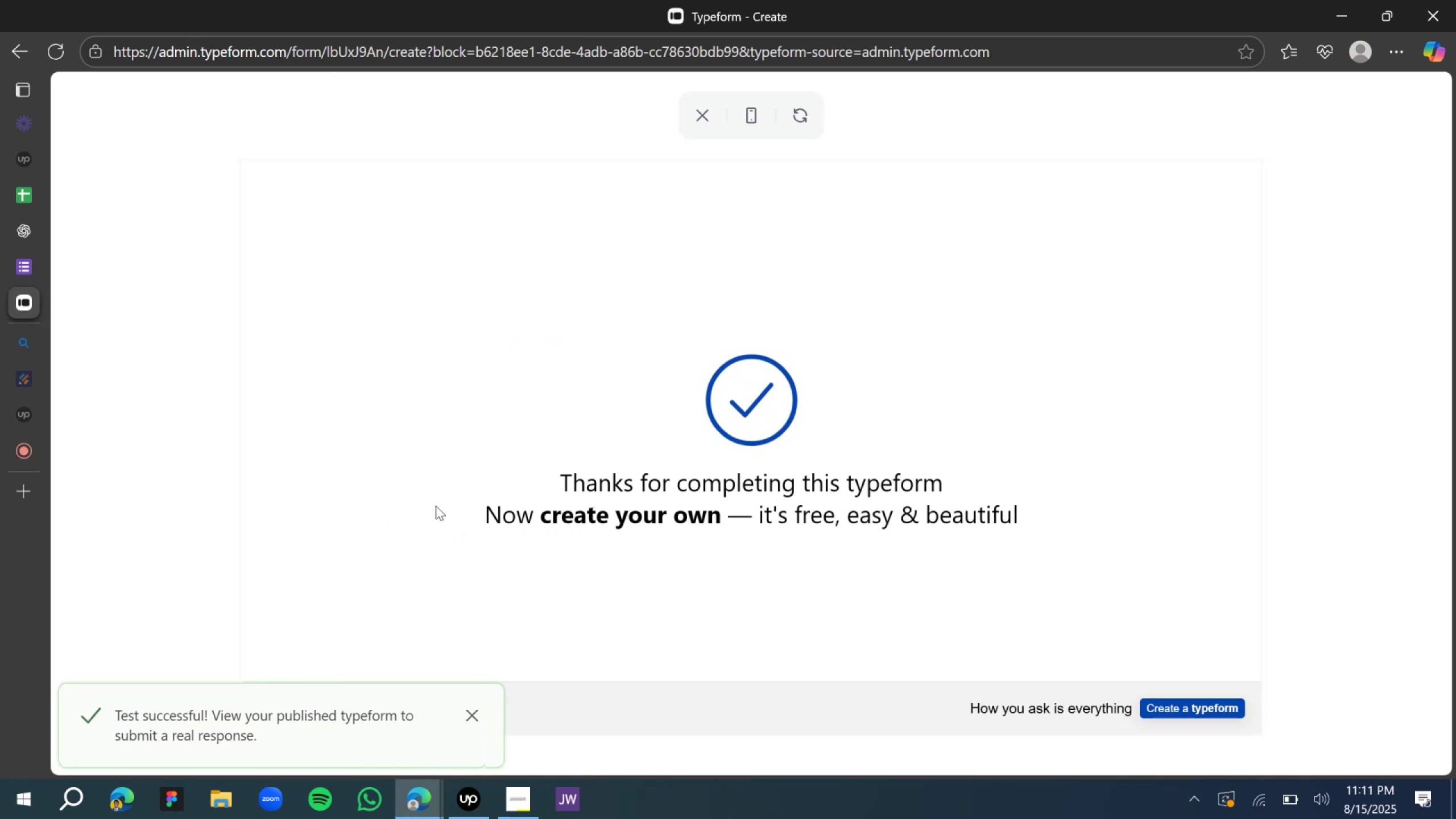 
left_click([715, 114])
 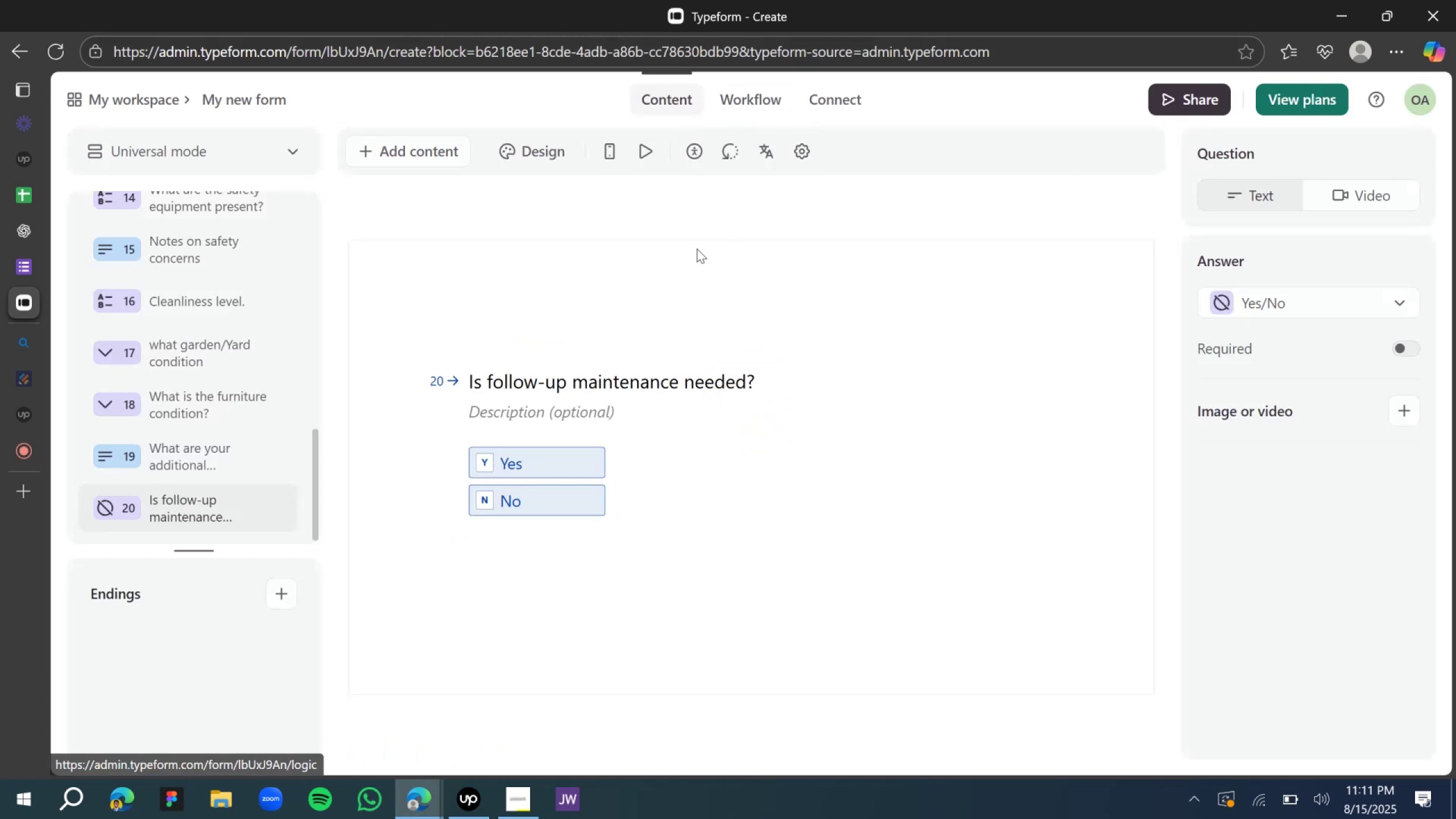 
scroll: coordinate [705, 282], scroll_direction: down, amount: 6.0
 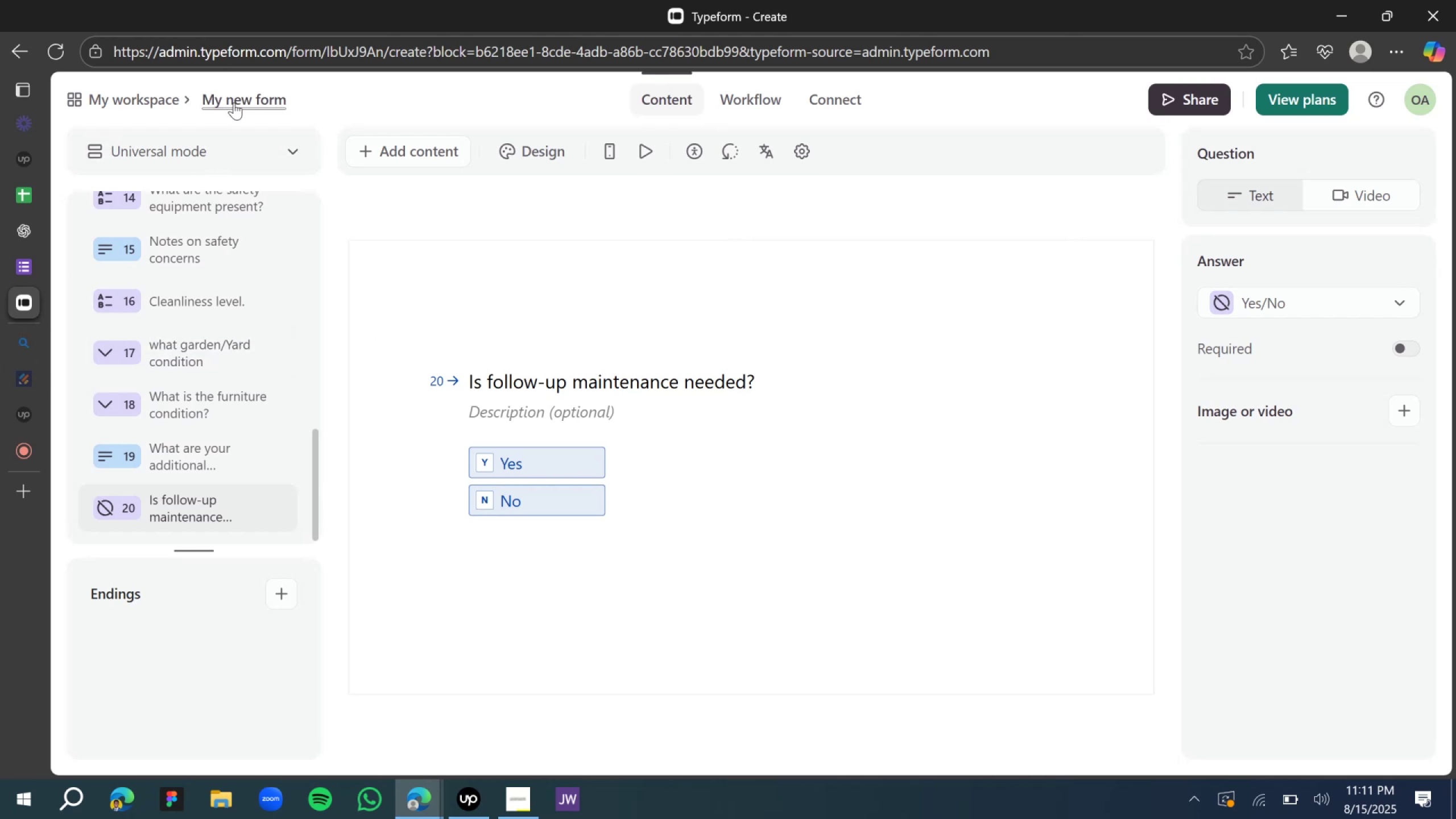 
left_click([234, 102])
 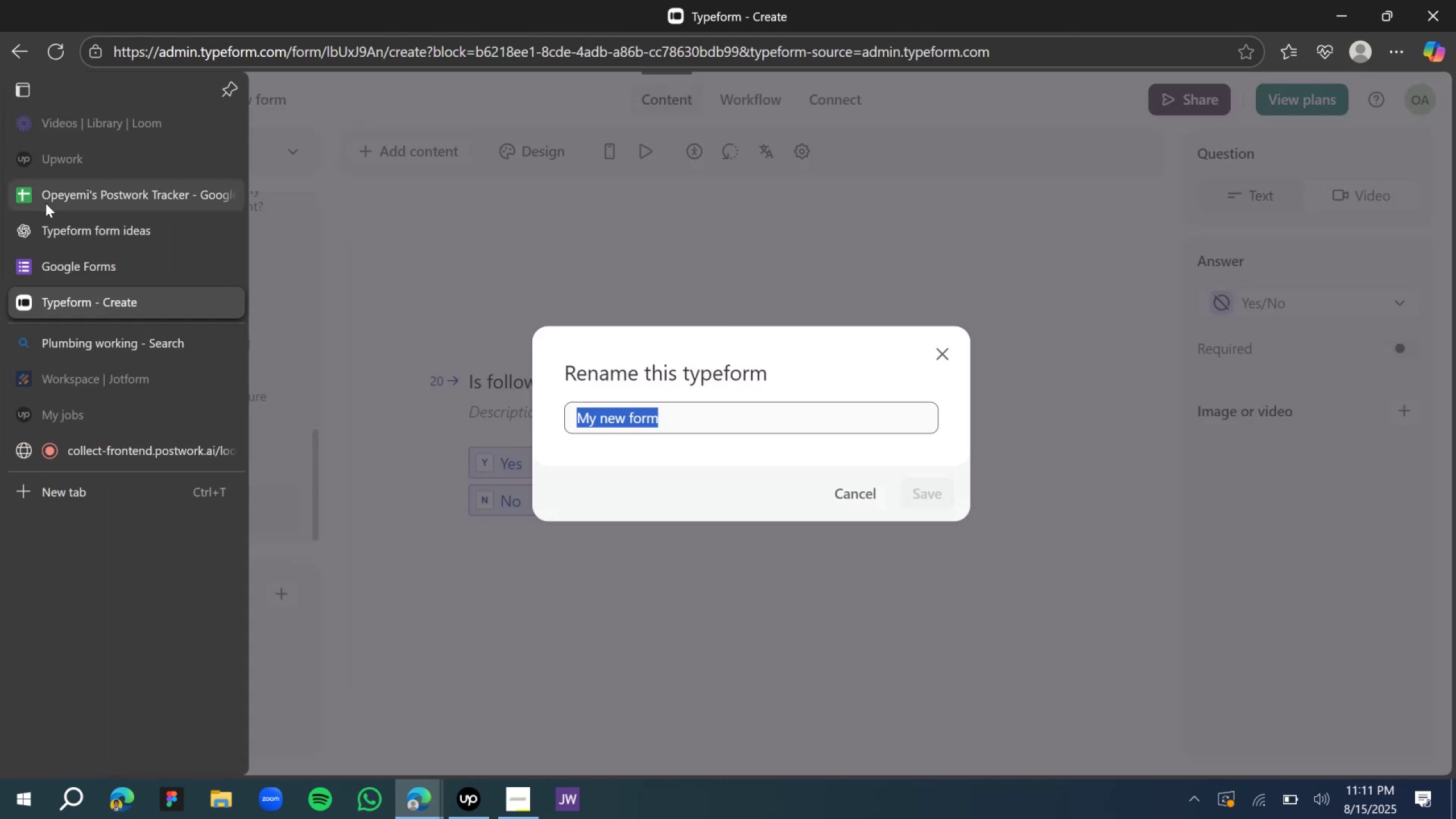 
left_click([57, 237])
 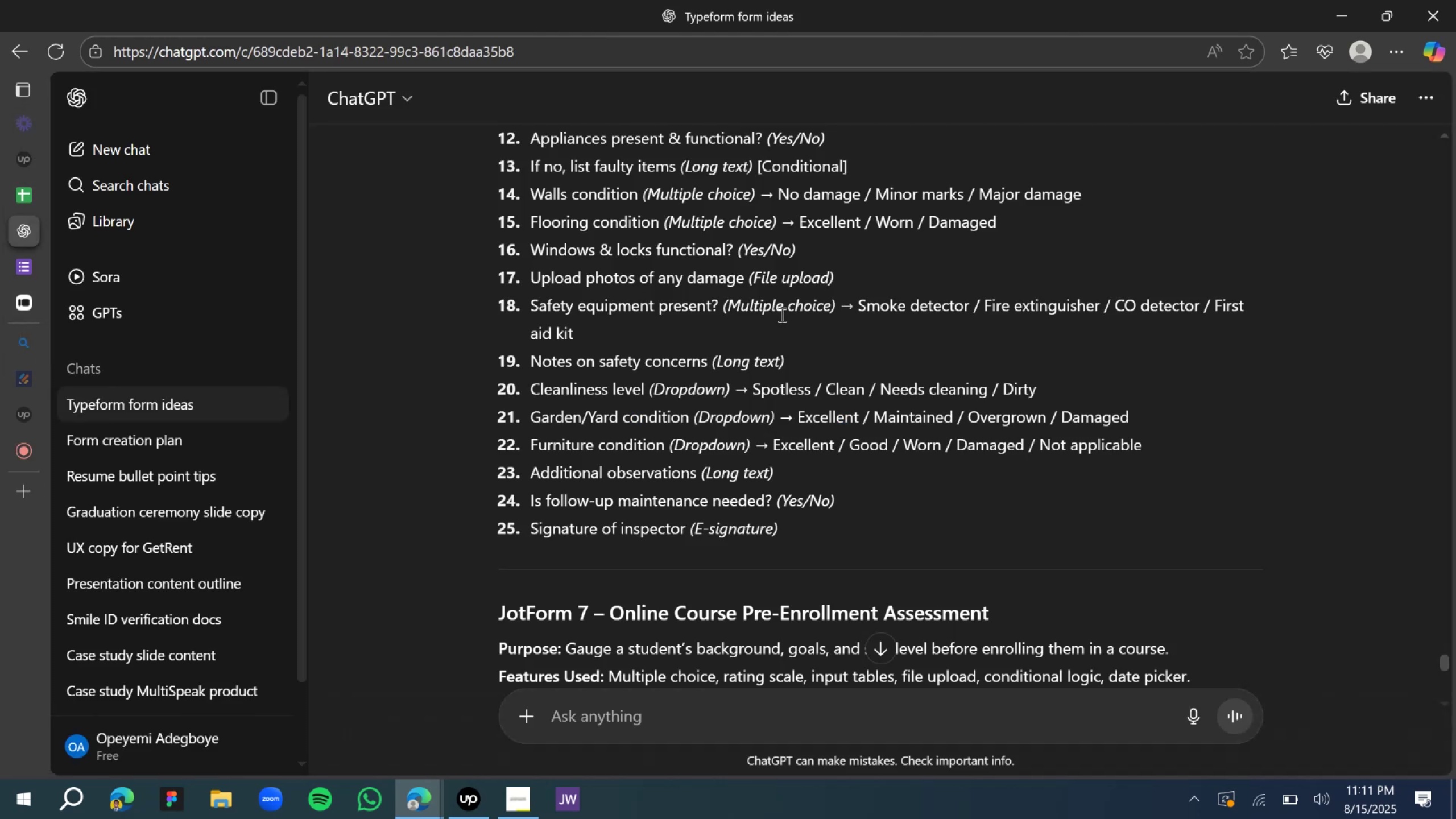 
scroll: coordinate [782, 313], scroll_direction: up, amount: 9.0
 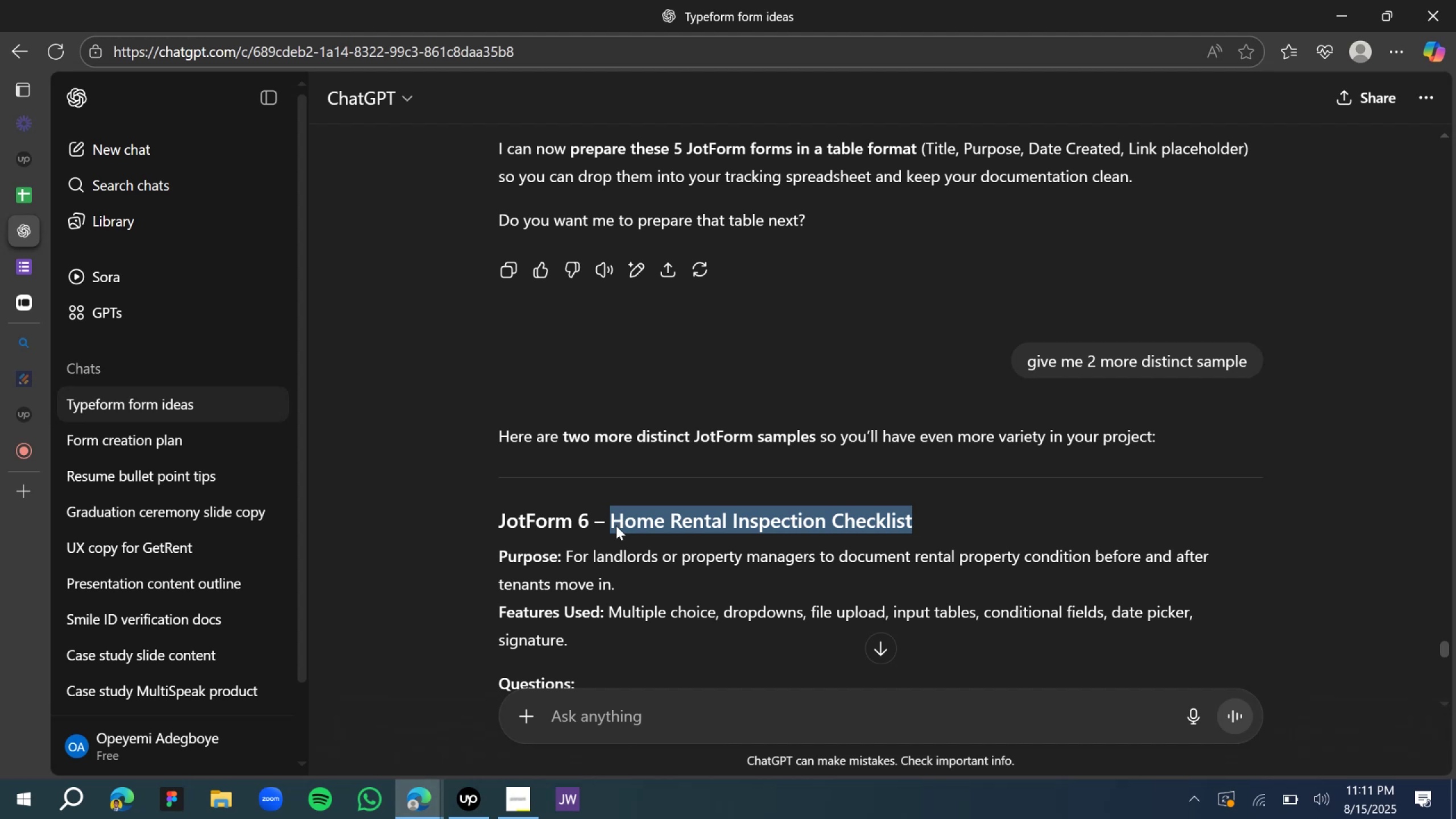 
key(Control+C)
 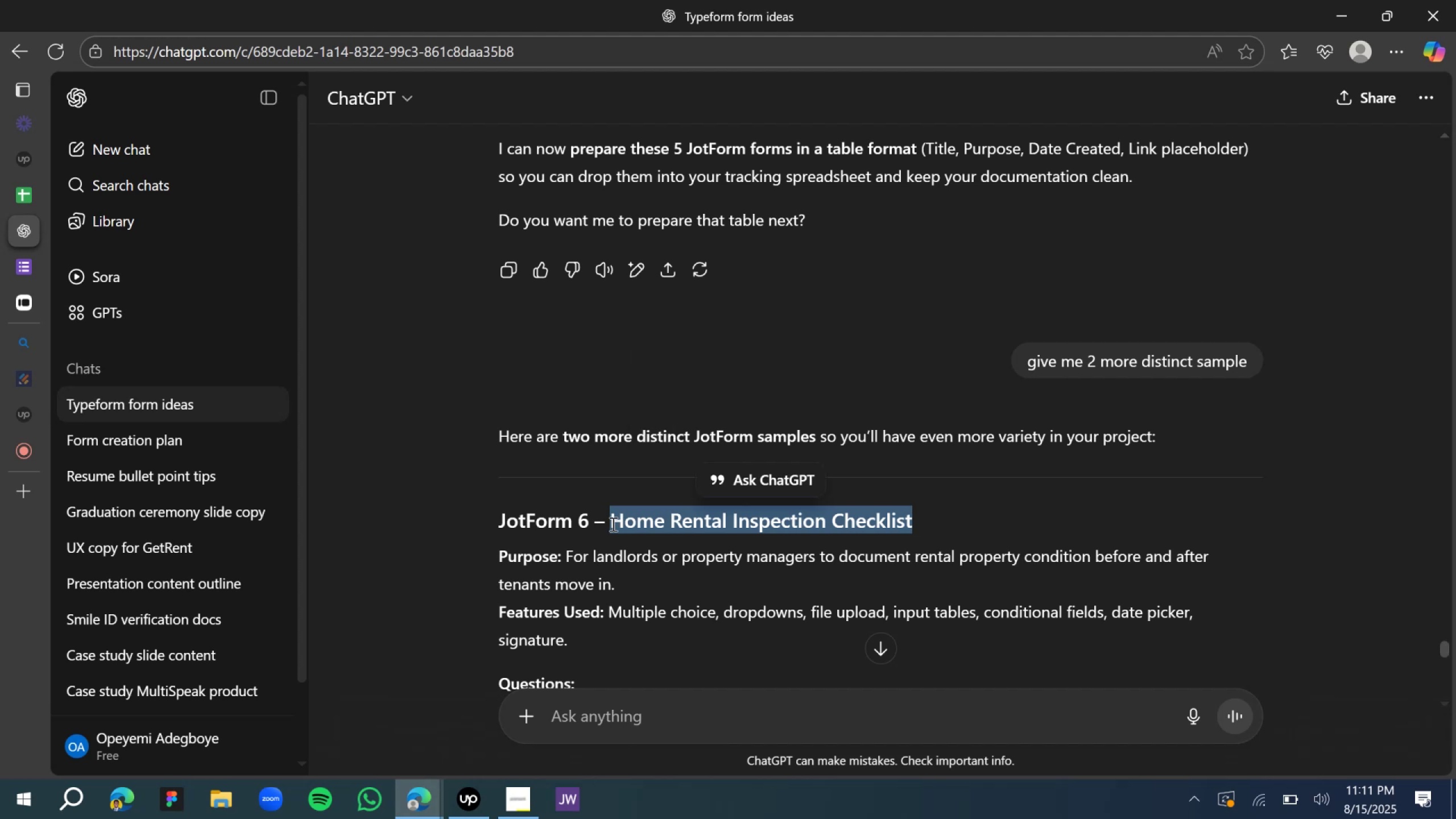 
key(Control+C)
 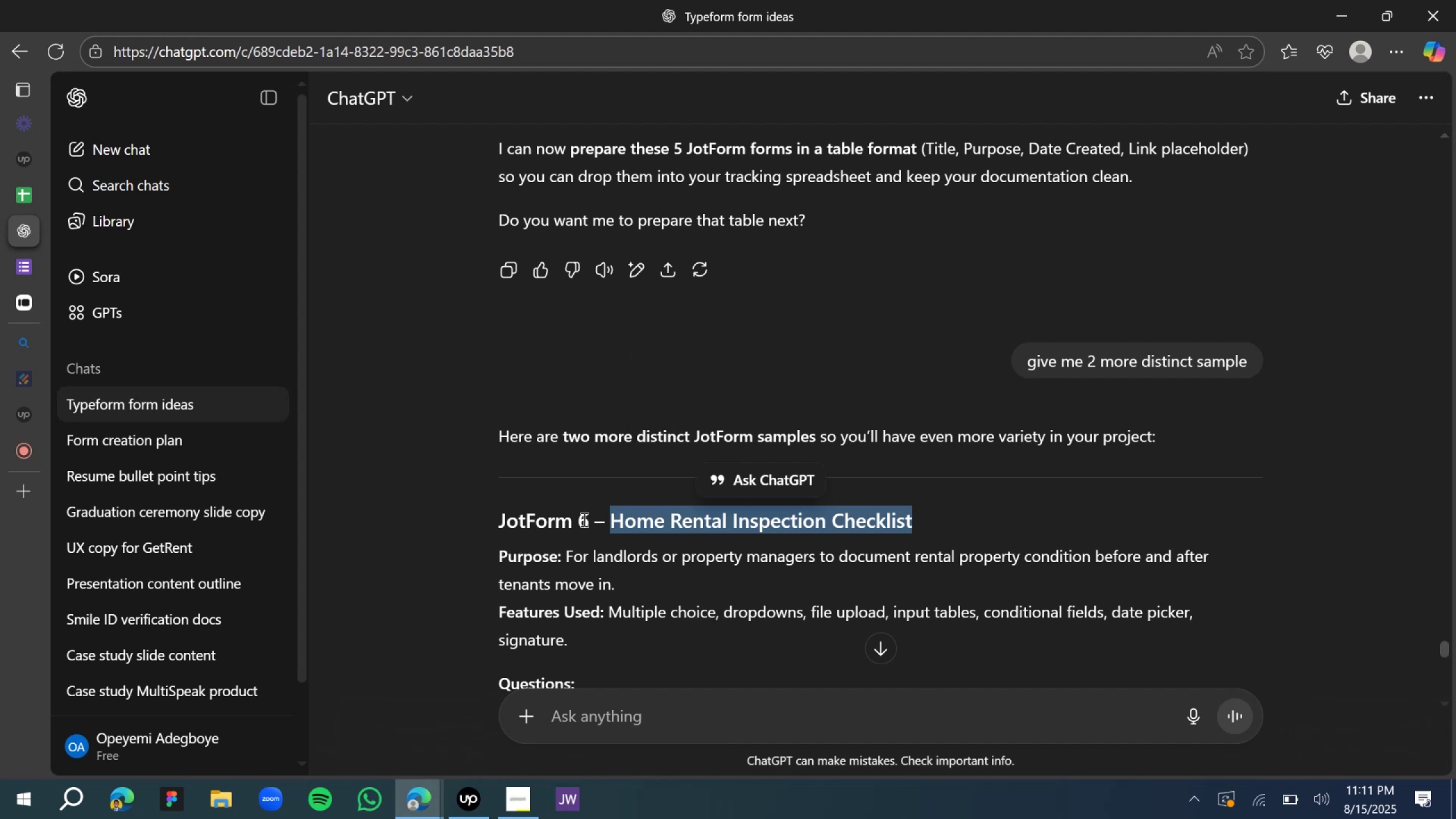 
key(Control+C)
 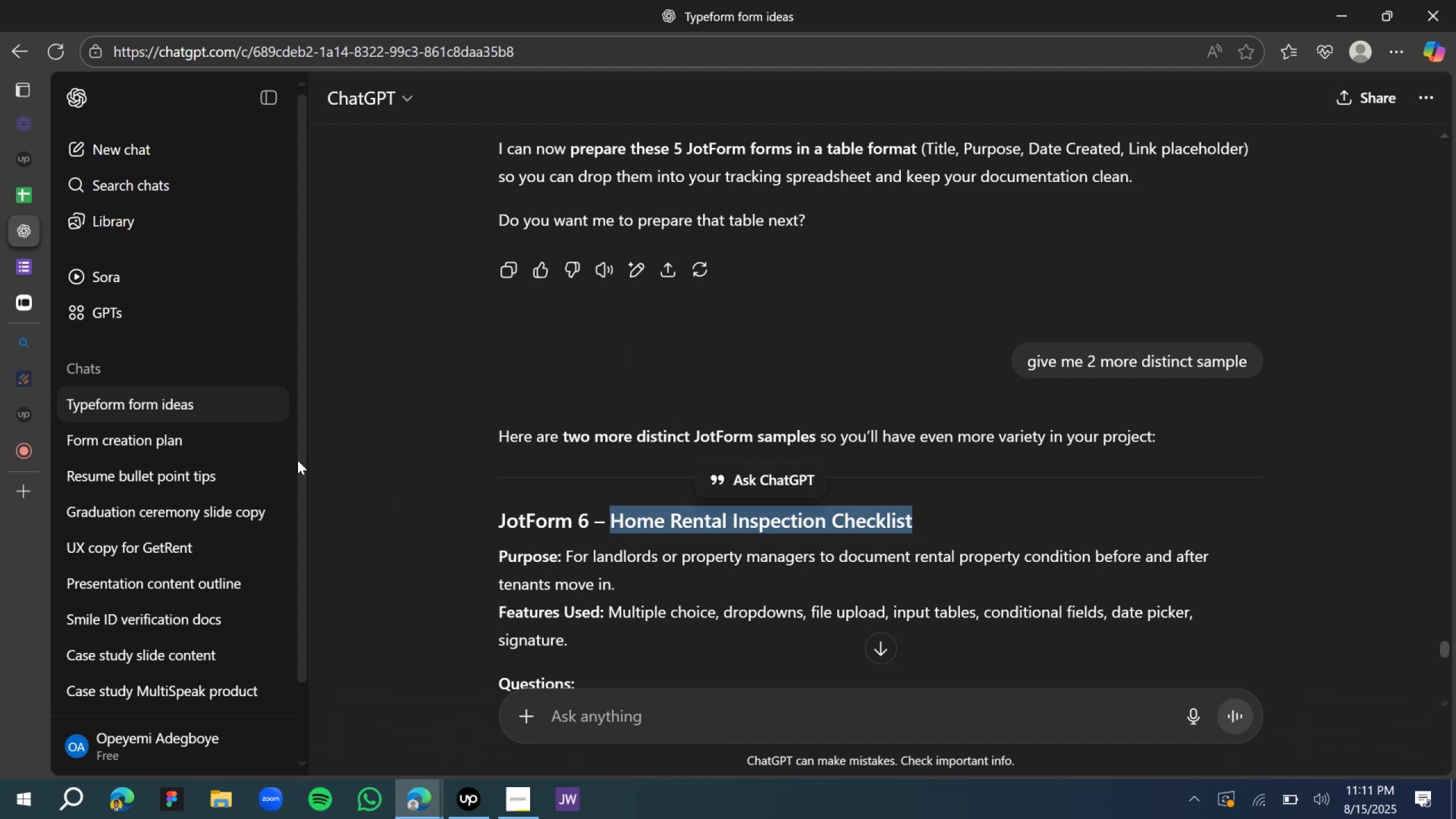 
key(Control+C)
 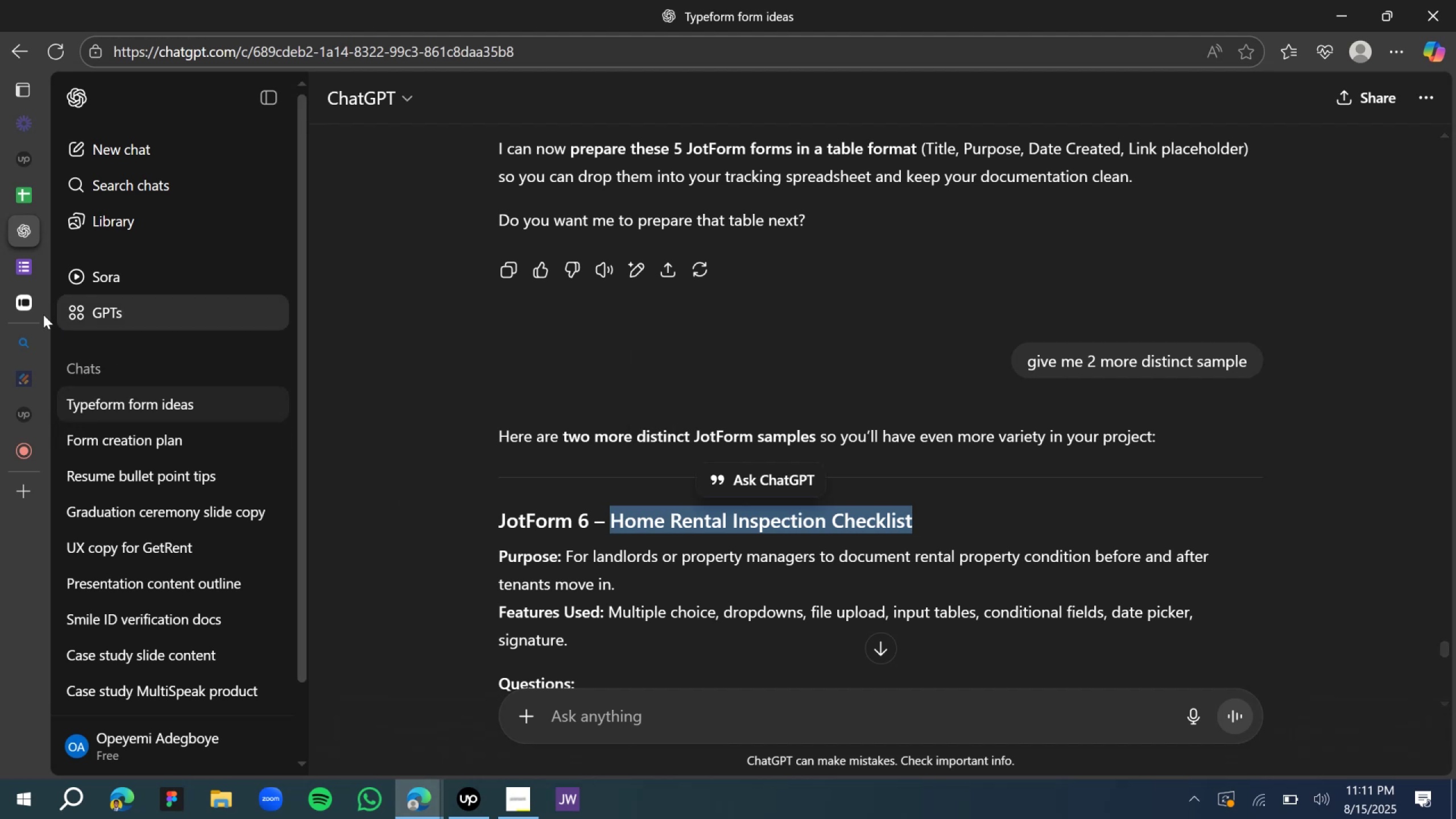 
key(Control+C)
 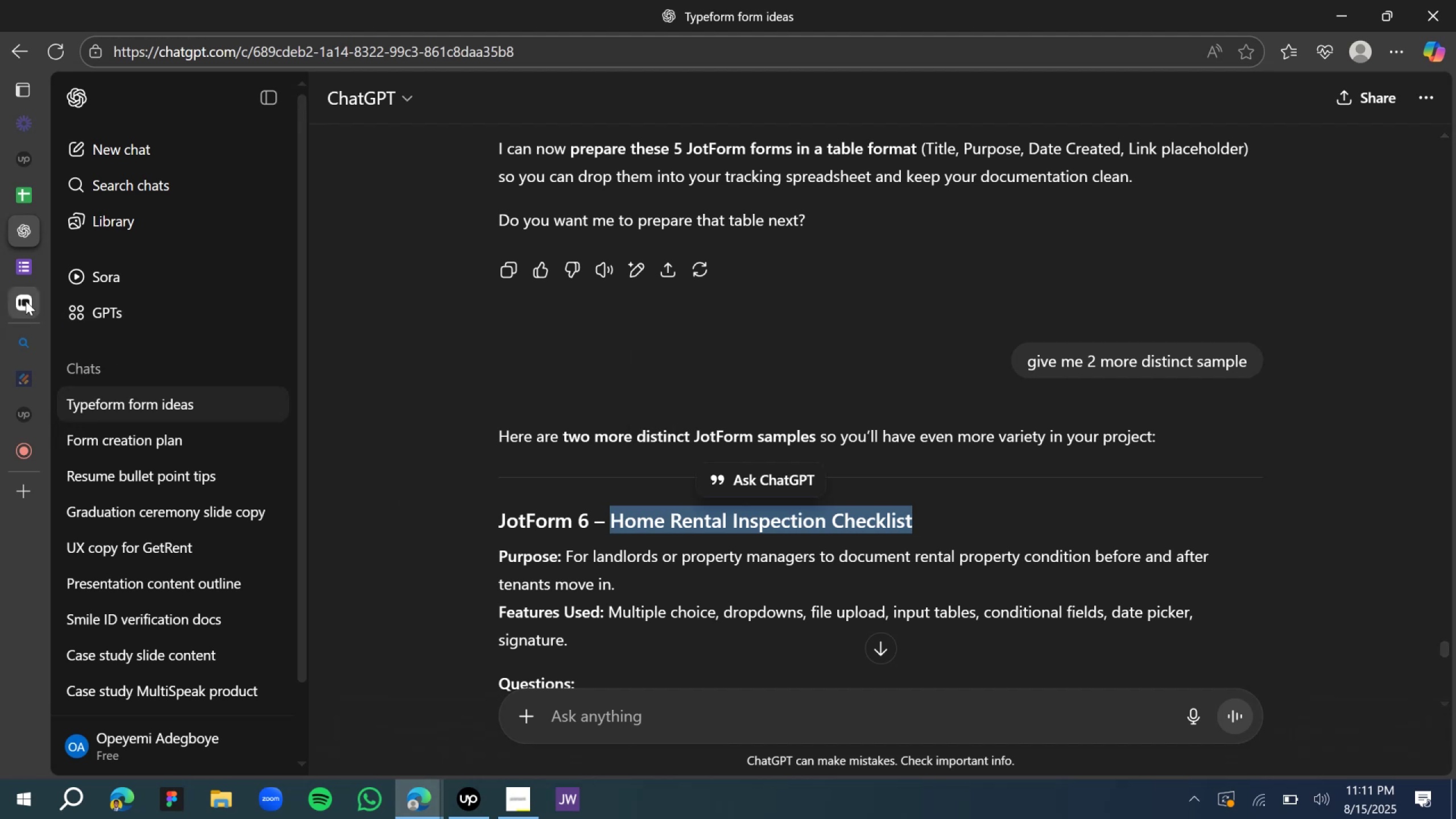 
left_click([26, 301])
 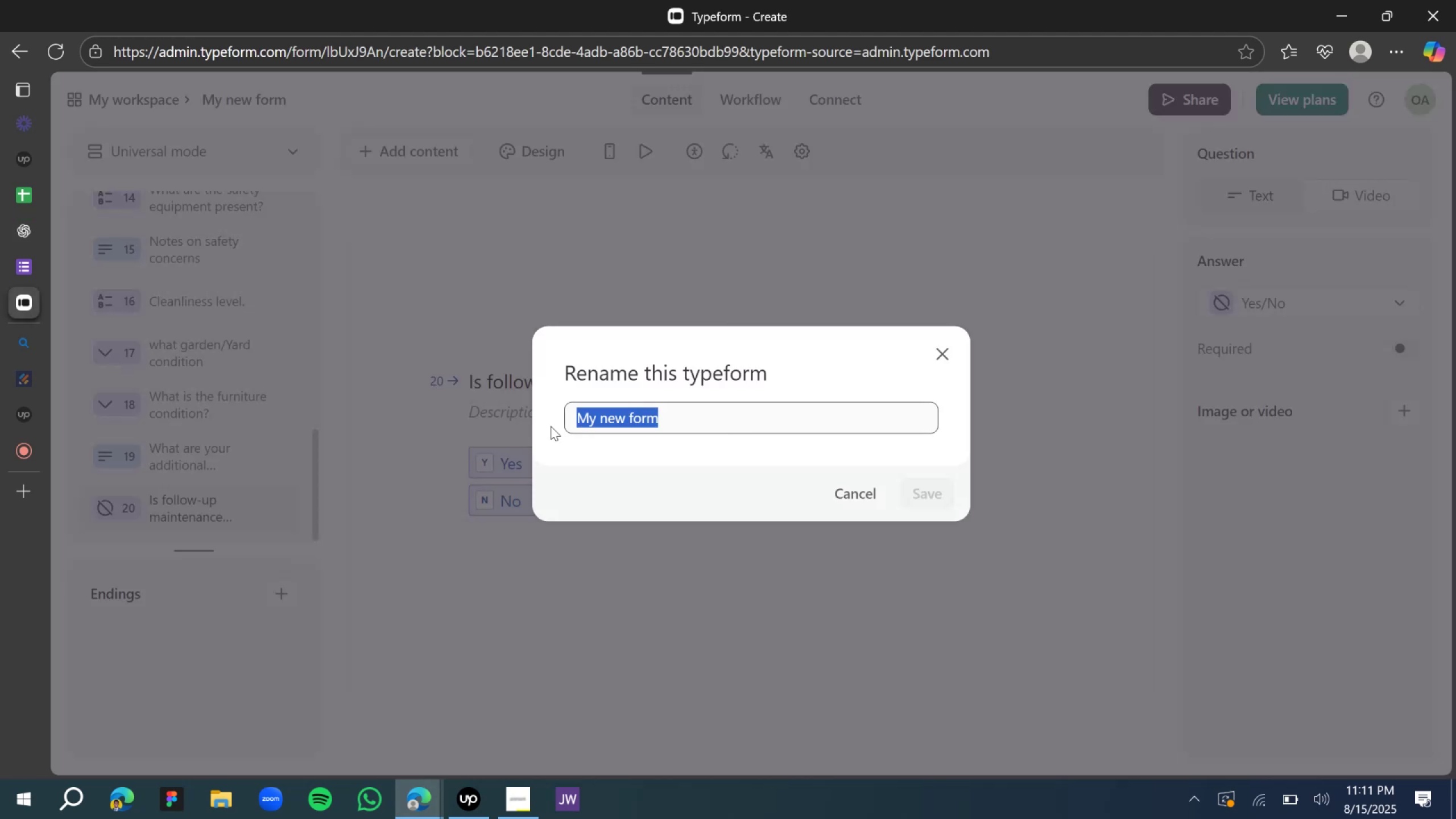 
key(Control+V)
 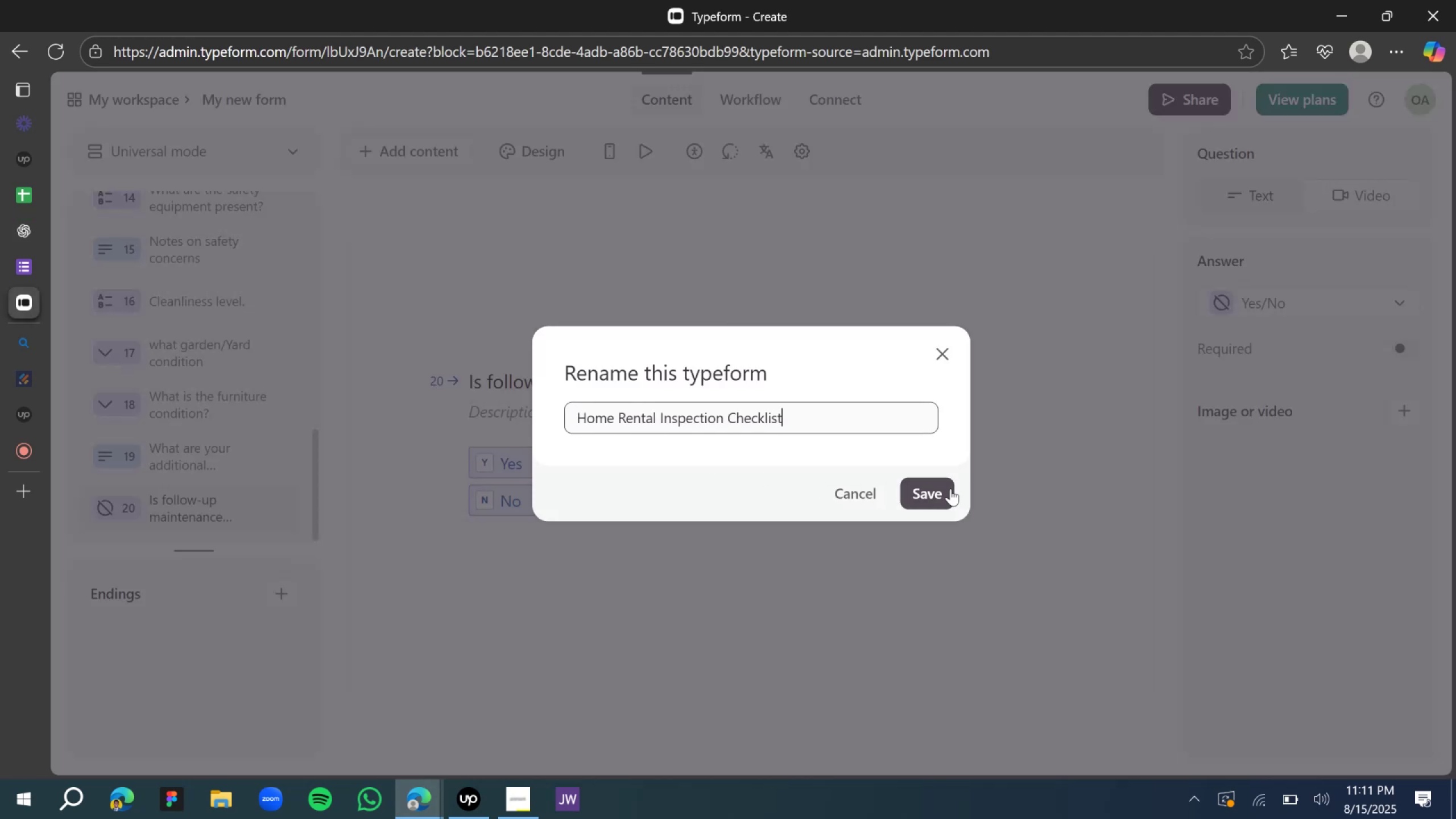 
left_click([945, 491])
 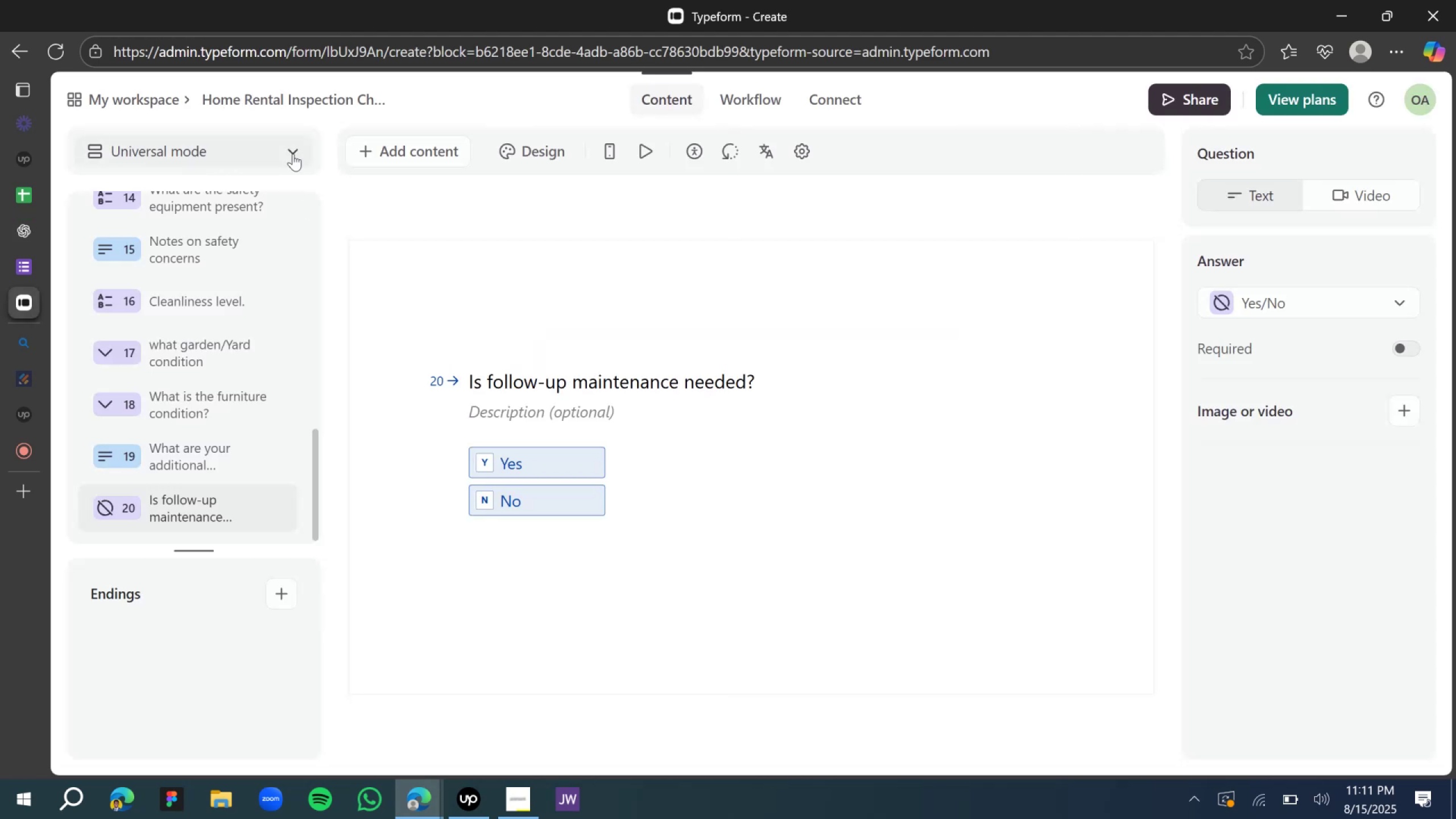 
left_click([299, 152])
 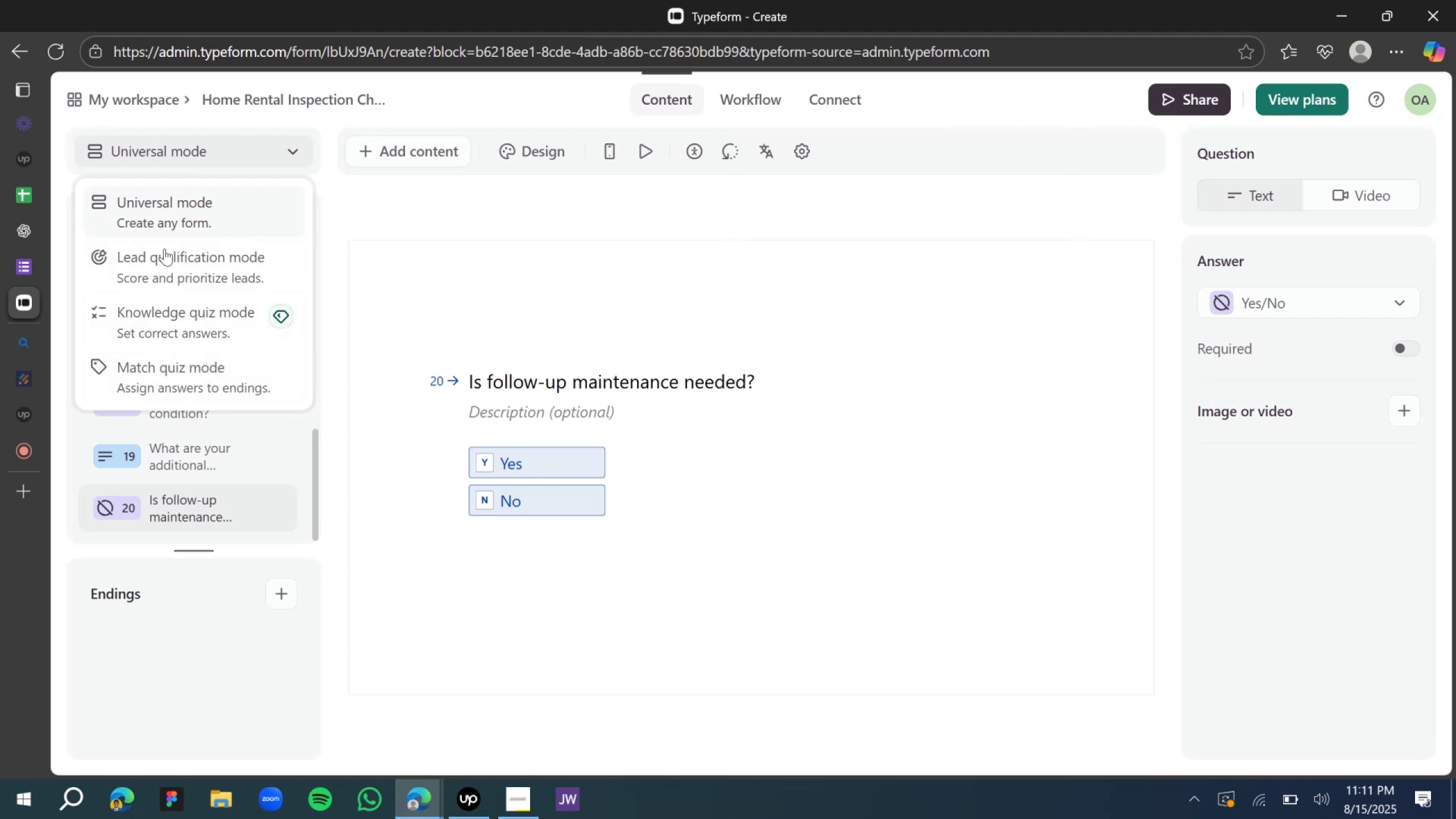 
left_click([407, 216])
 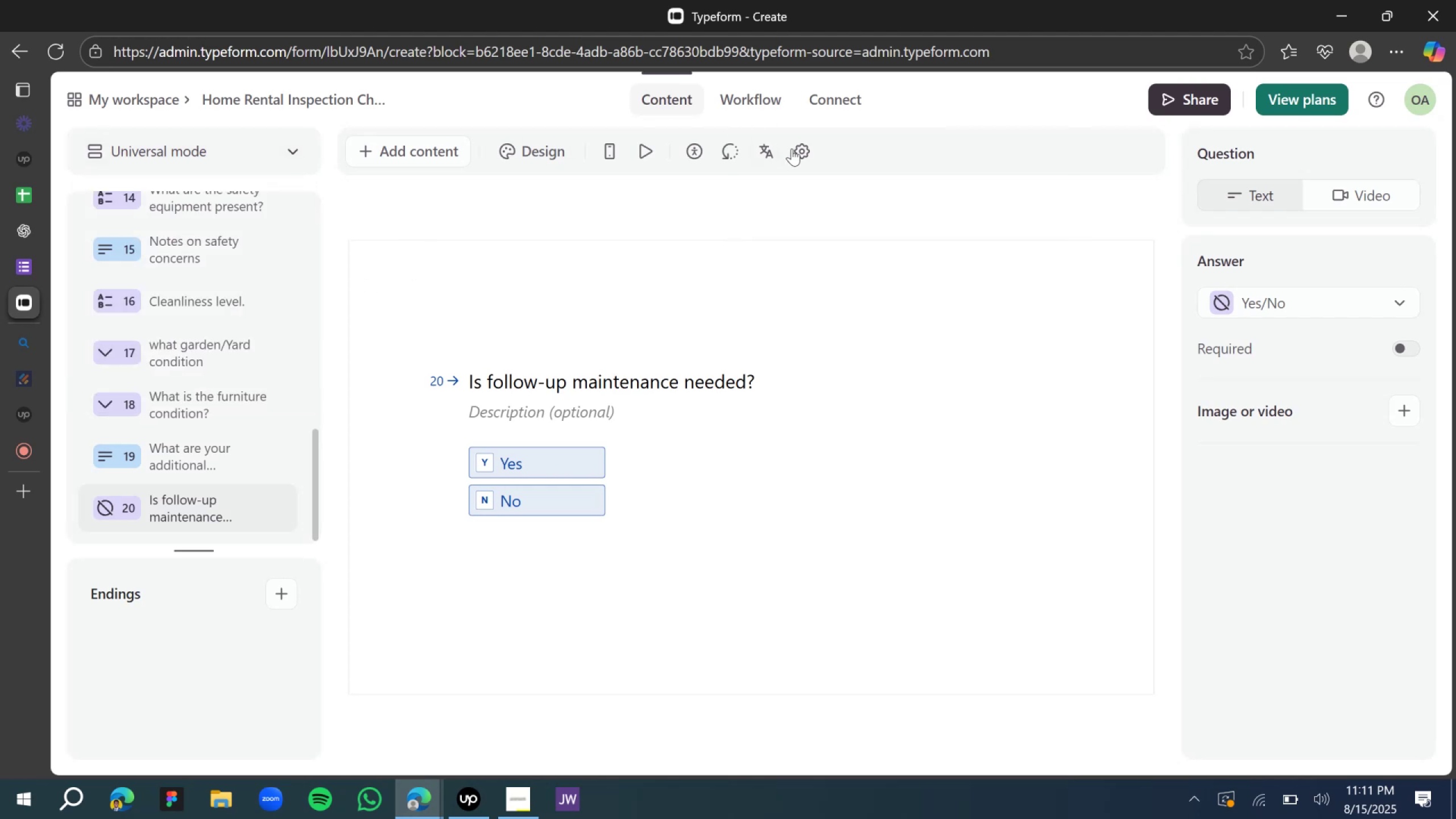 
left_click([806, 156])
 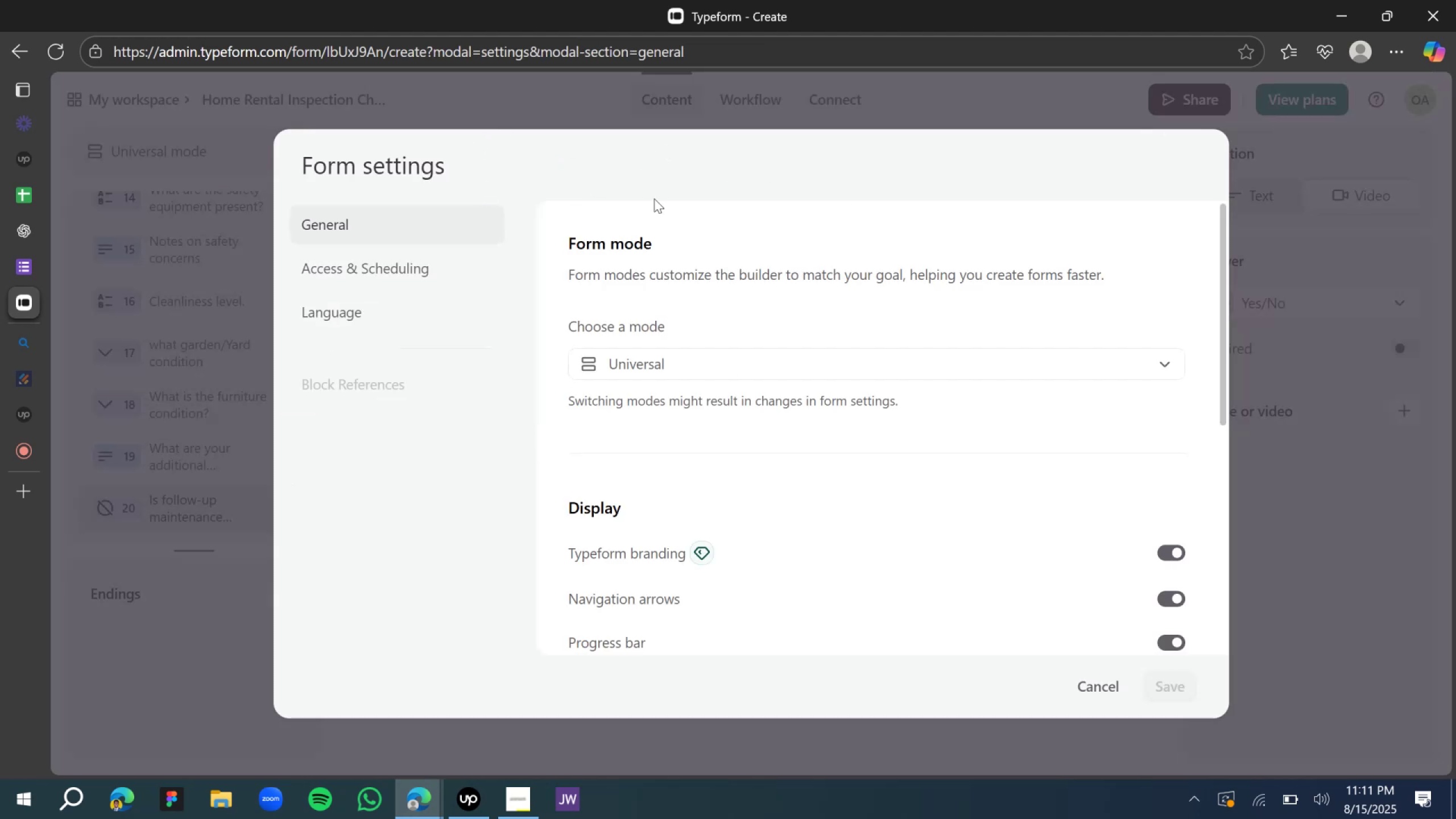 
wait(5.02)
 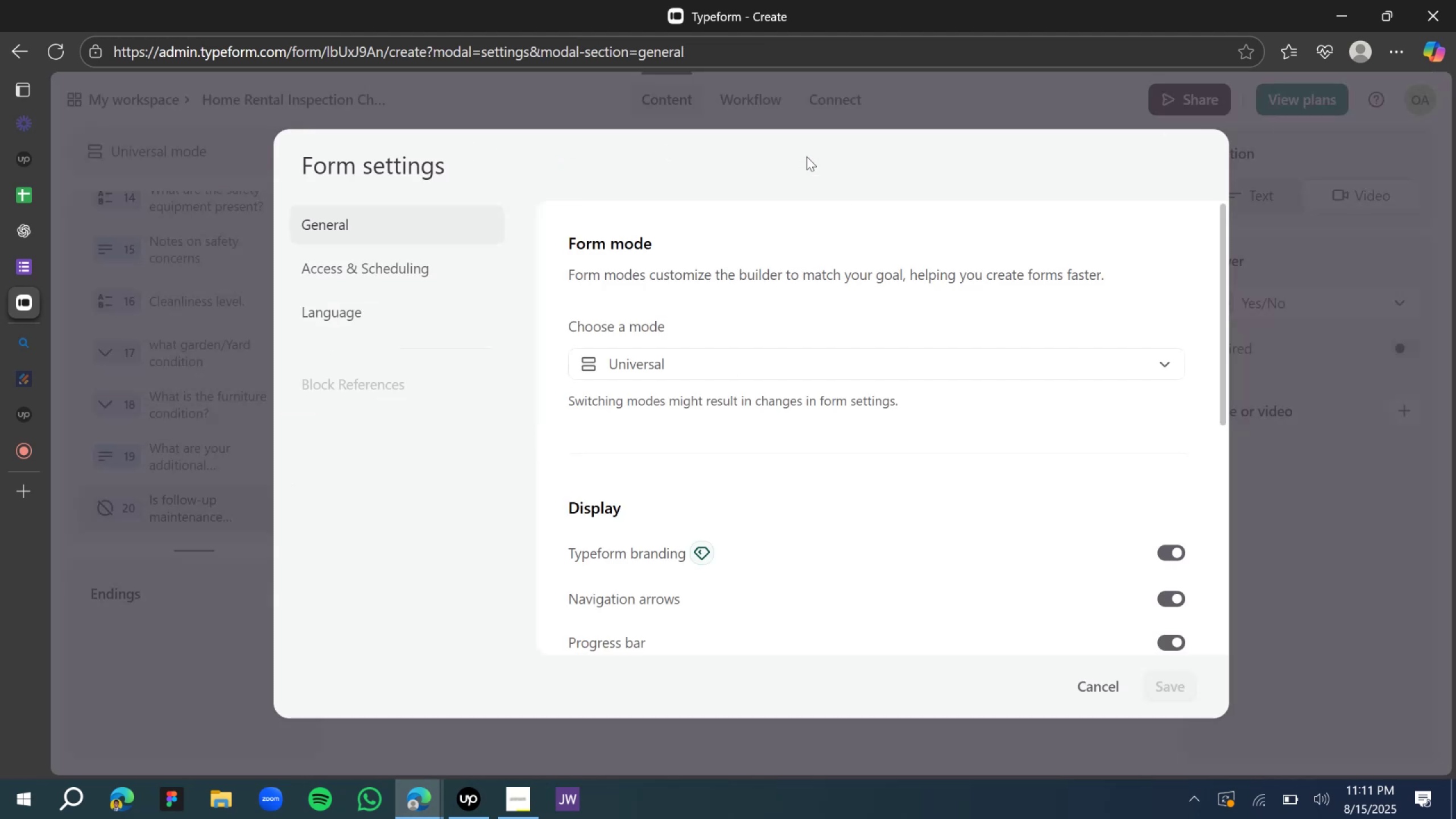 
left_click([1104, 680])
 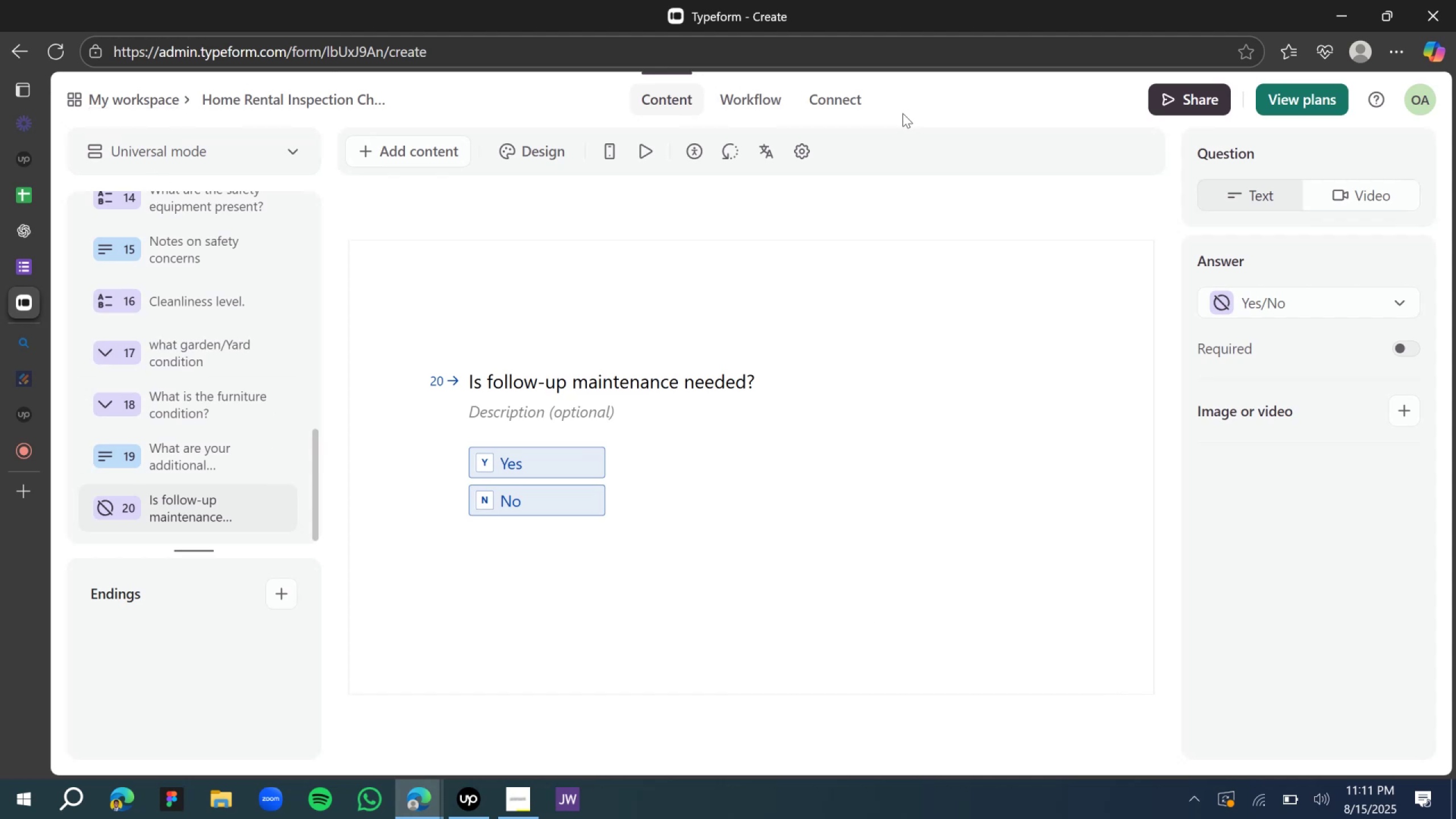 
scroll: coordinate [207, 298], scroll_direction: up, amount: 14.0
 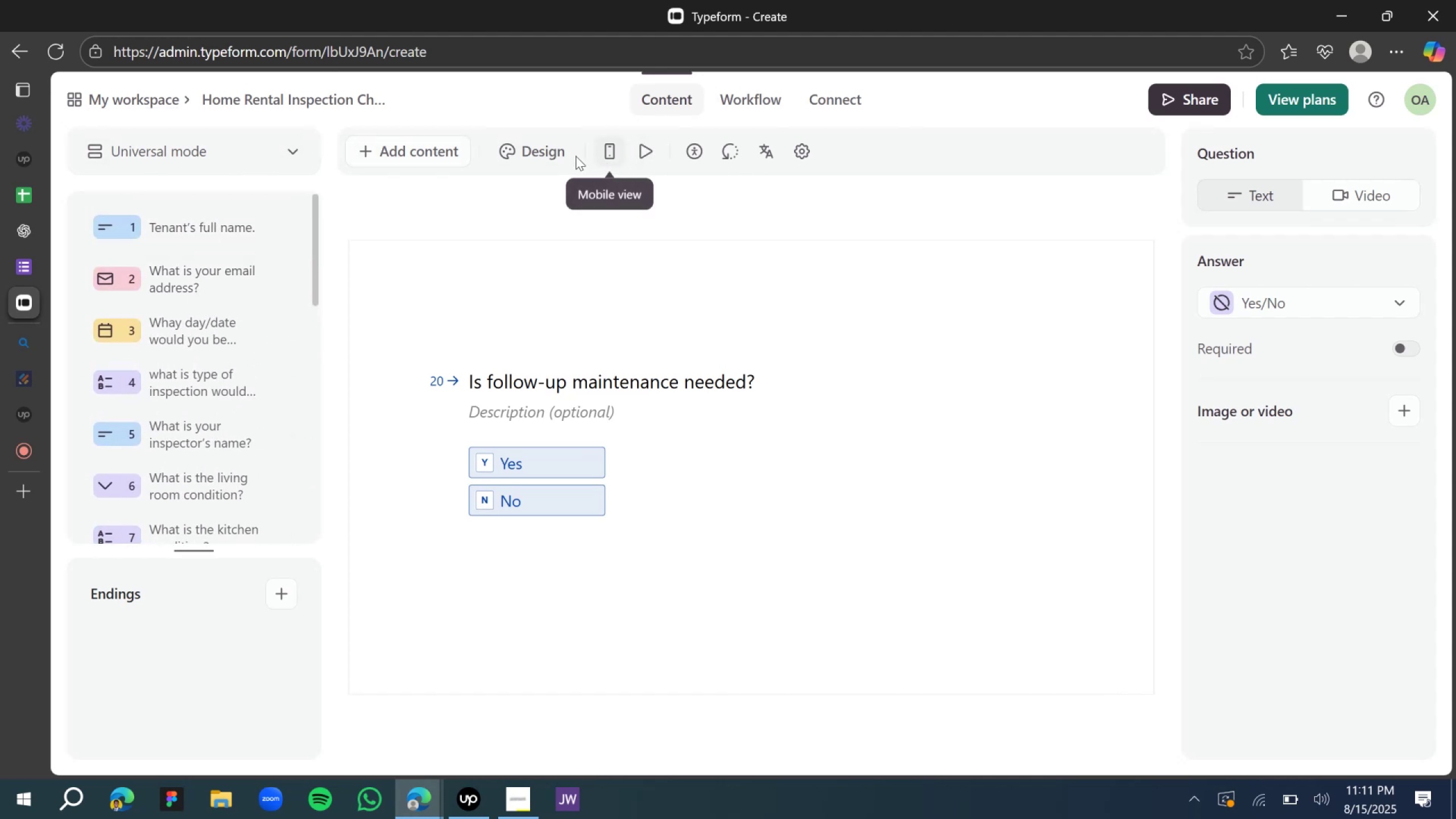 
left_click([137, 99])
 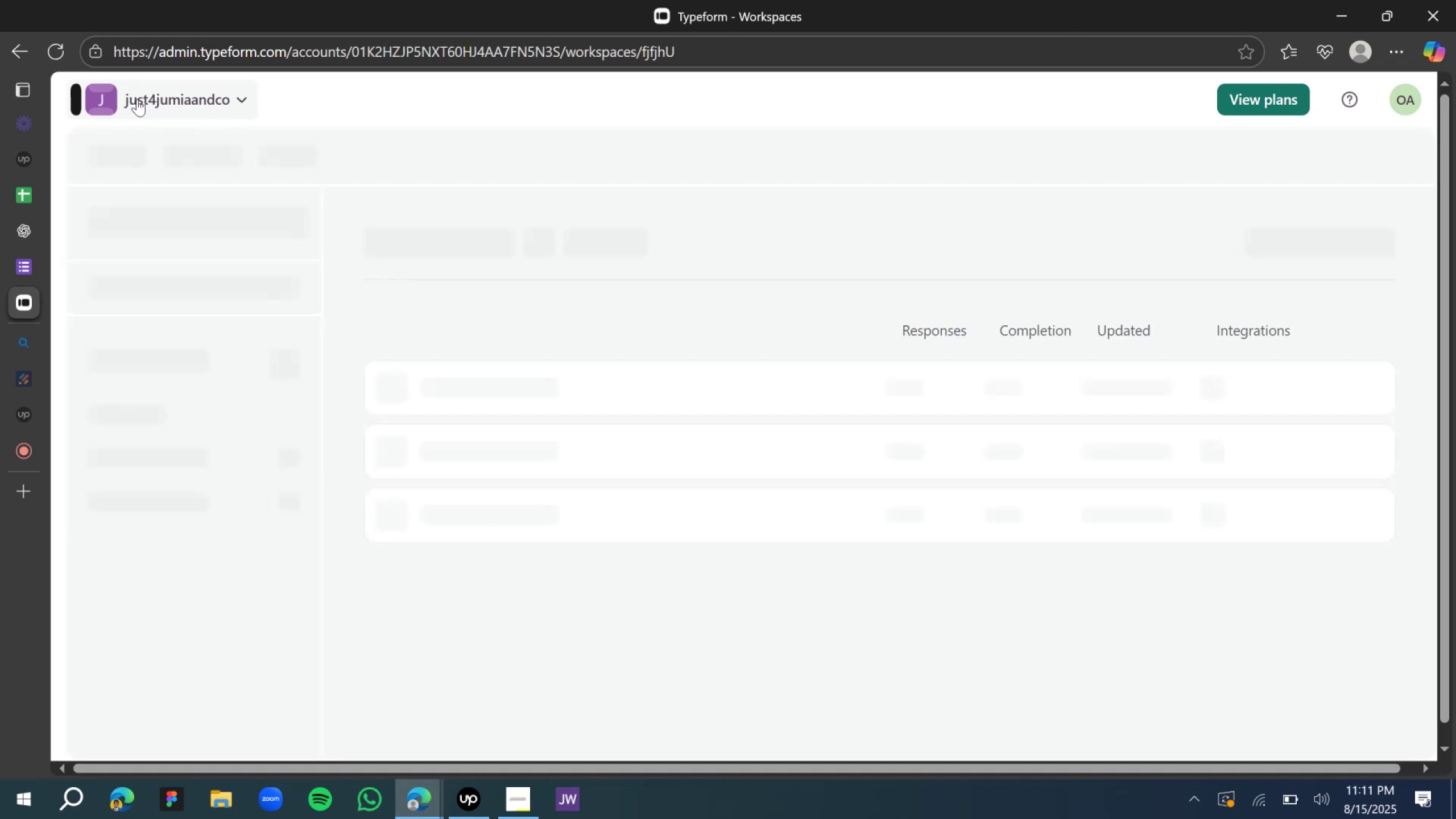 
wait(8.94)
 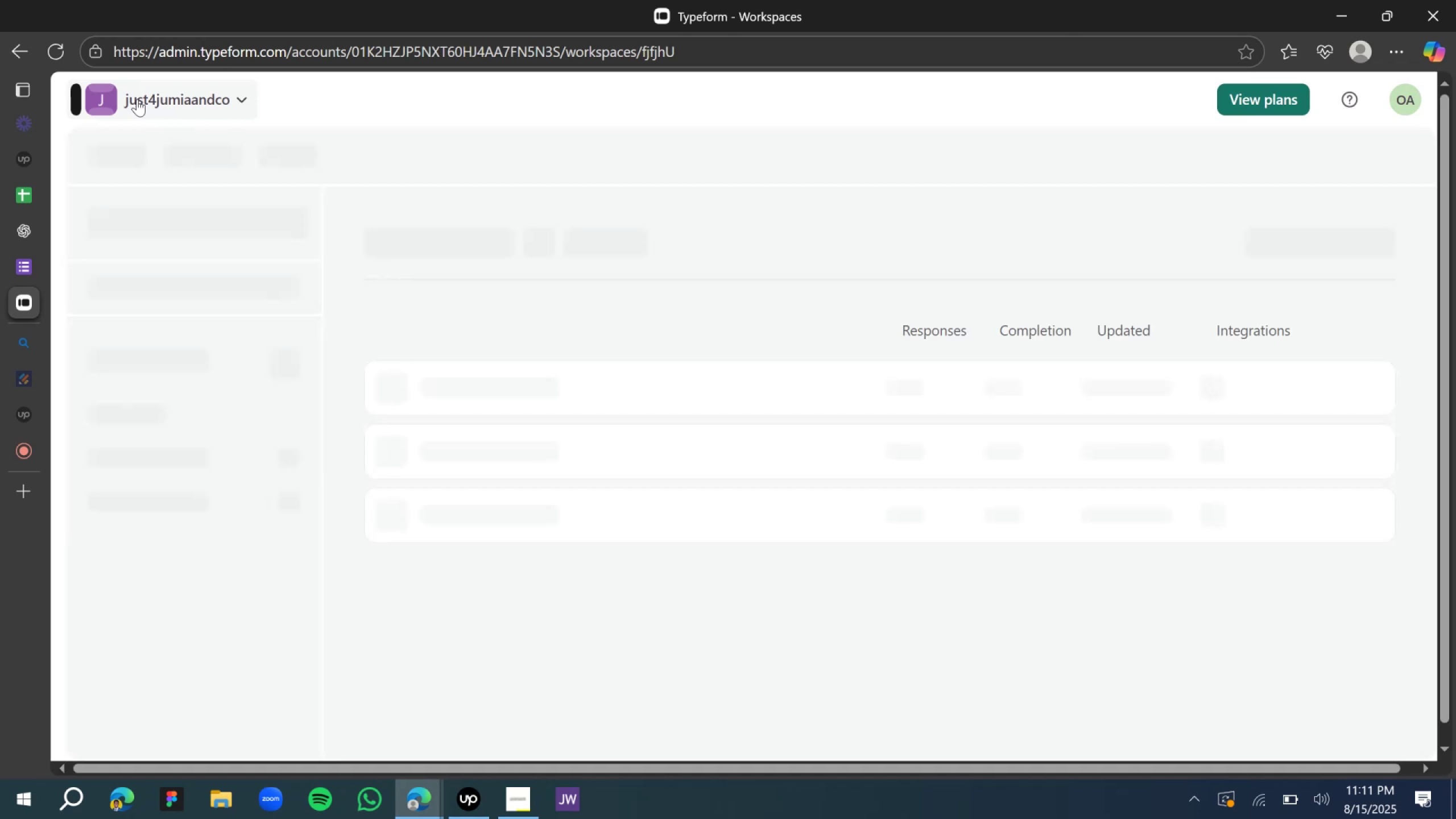 
scroll: coordinate [511, 470], scroll_direction: down, amount: 11.0
 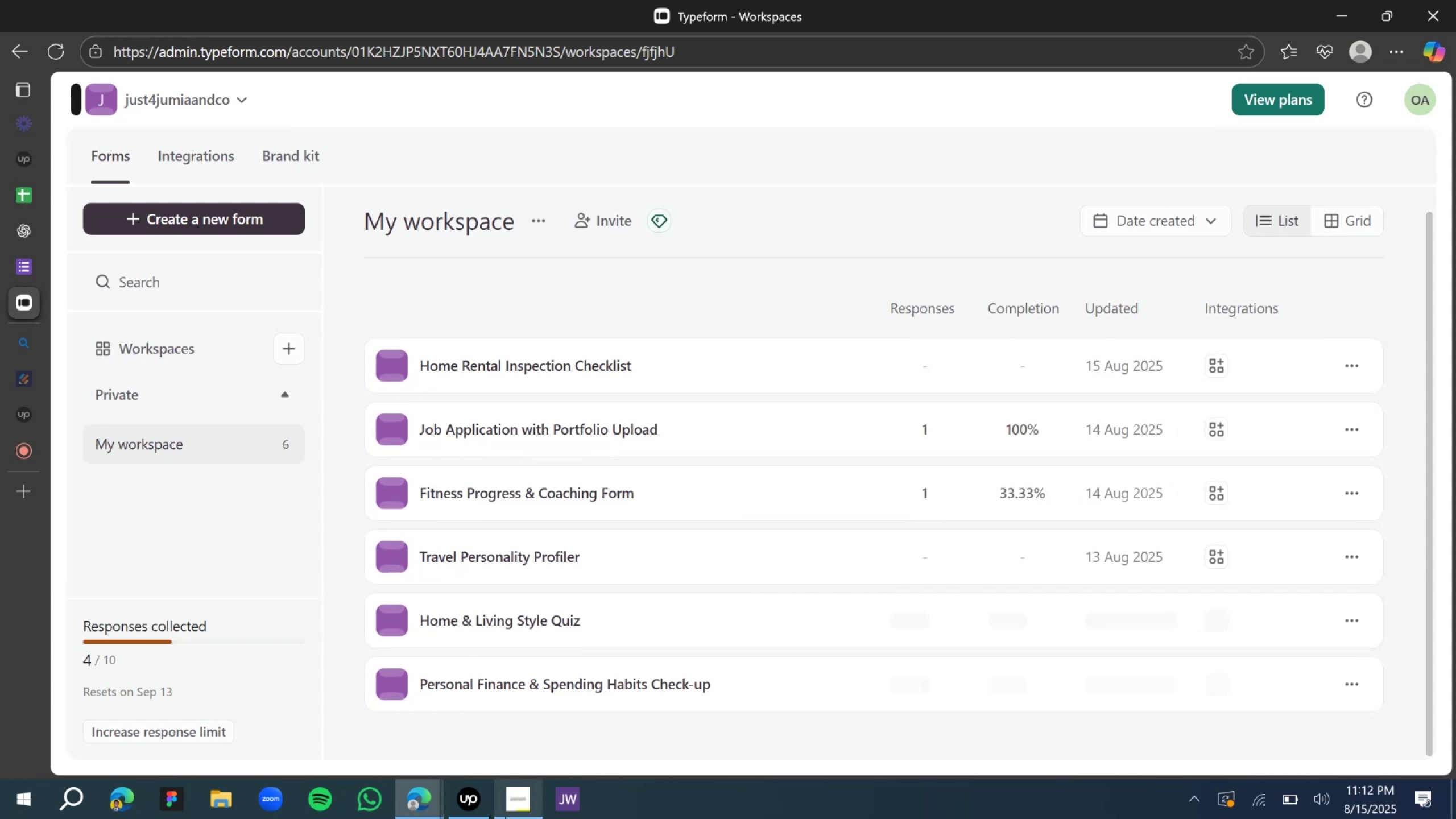 
left_click([477, 801])
 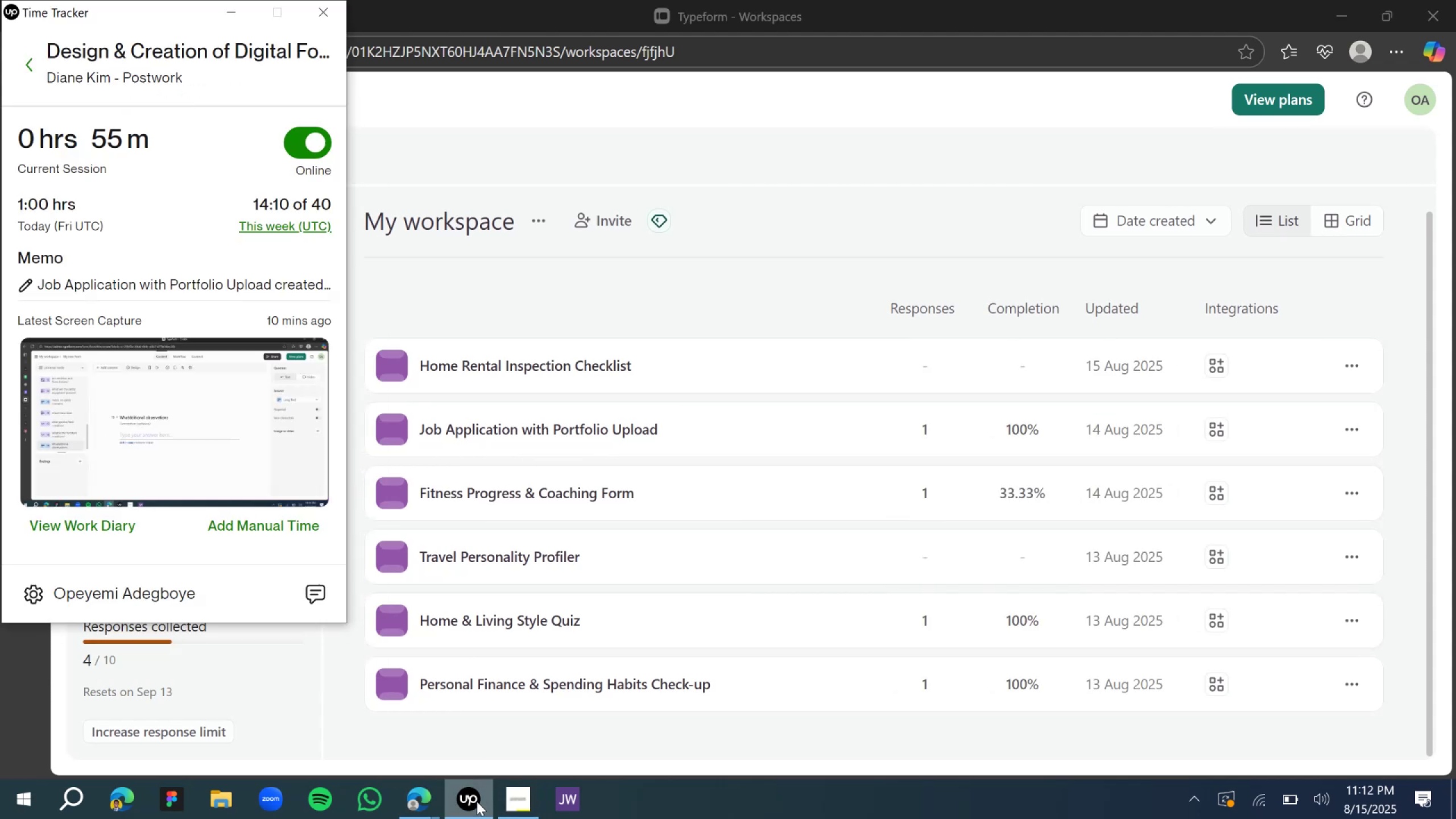 
left_click([477, 801])
 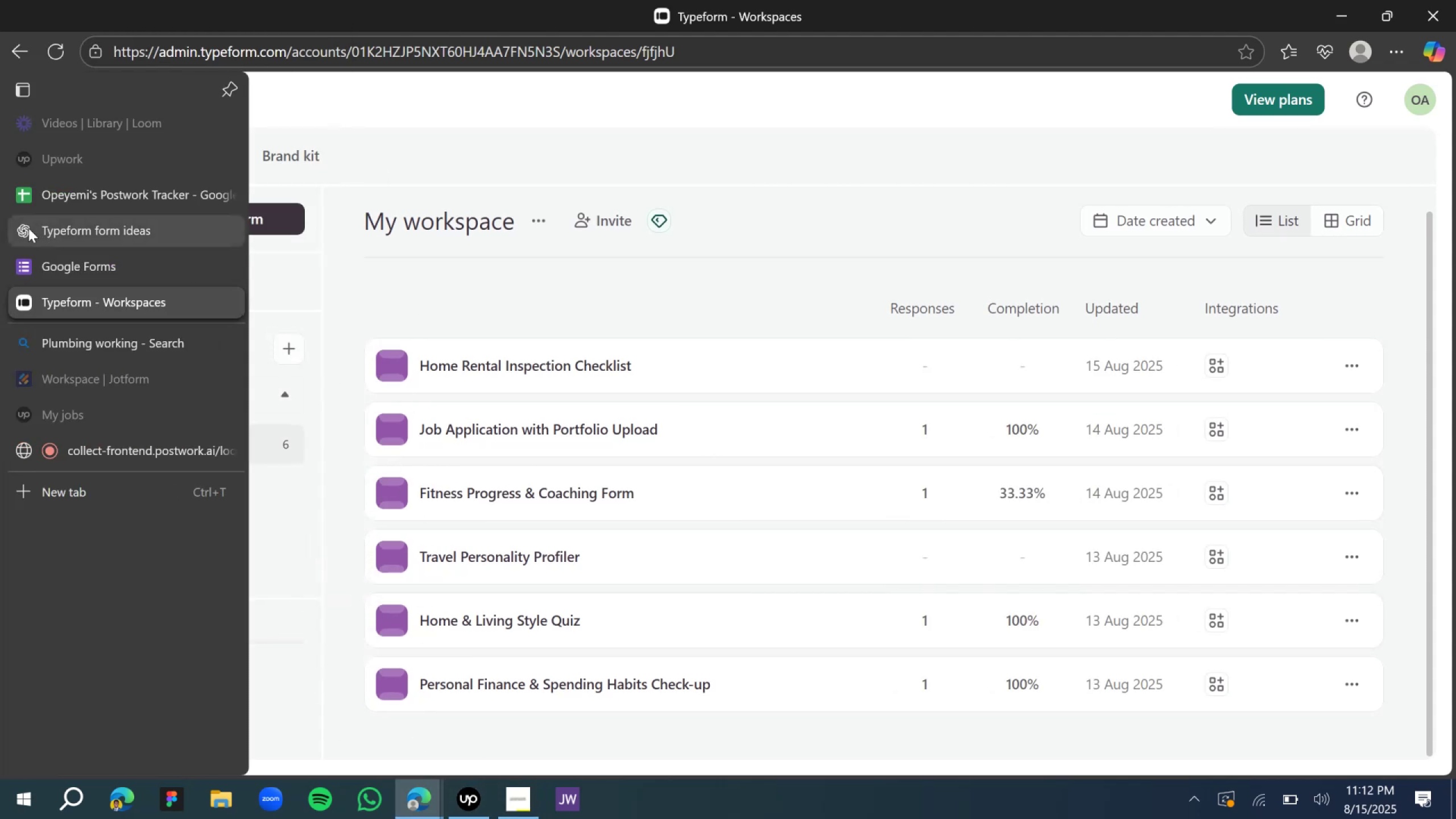 
left_click([36, 234])
 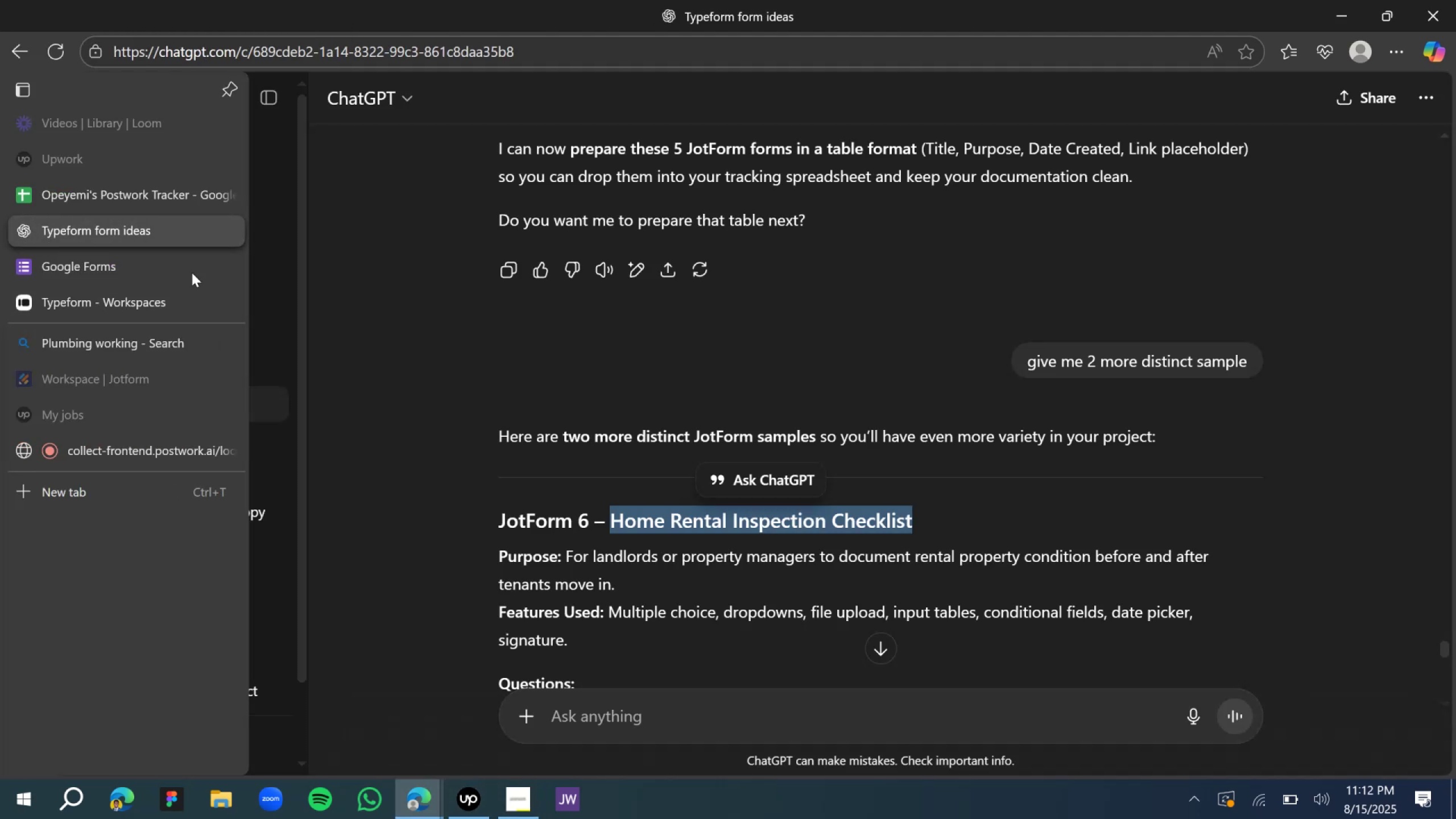 
scroll: coordinate [866, 493], scroll_direction: down, amount: 24.0
 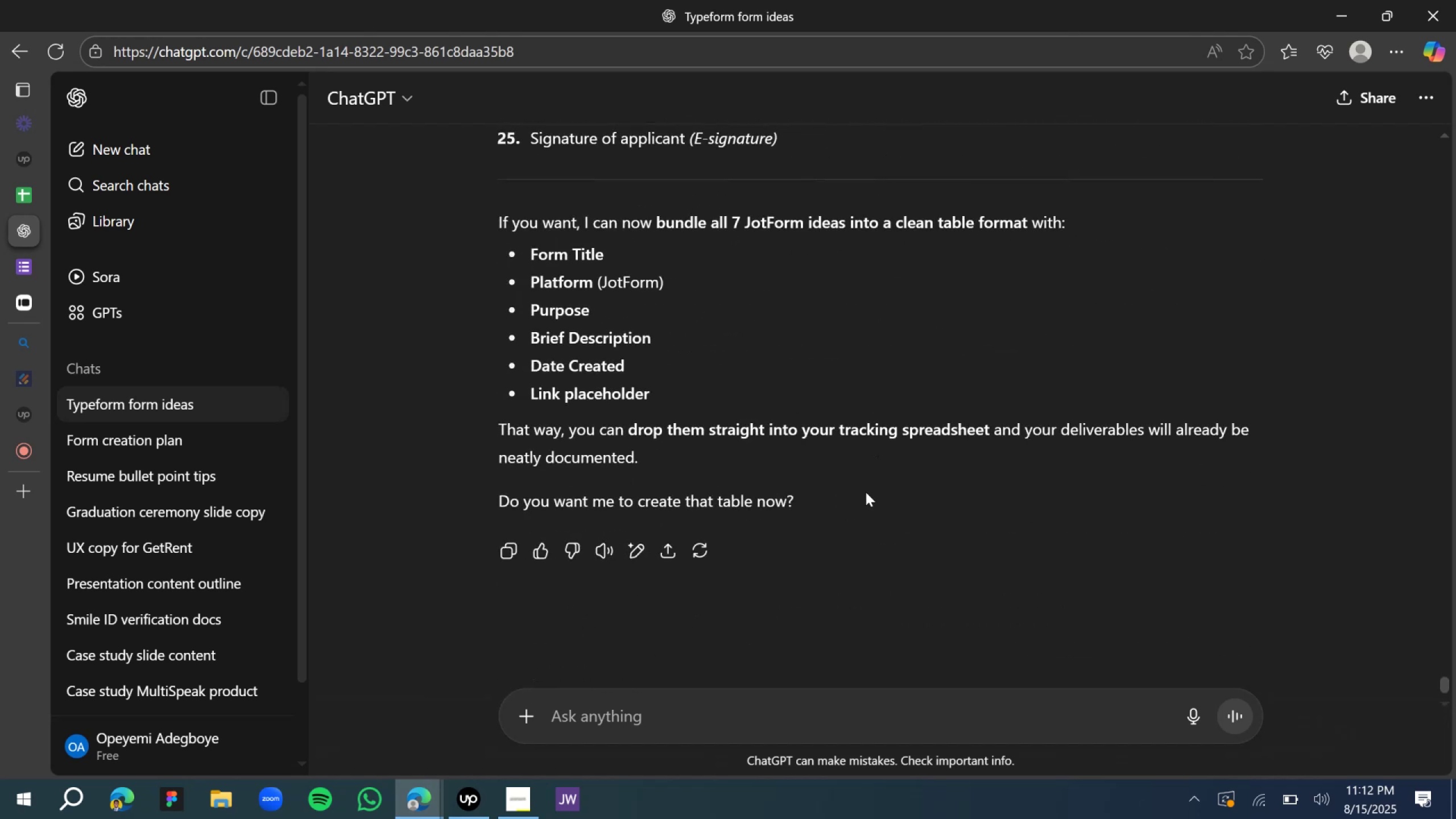 
scroll: coordinate [866, 492], scroll_direction: up, amount: 8.0
 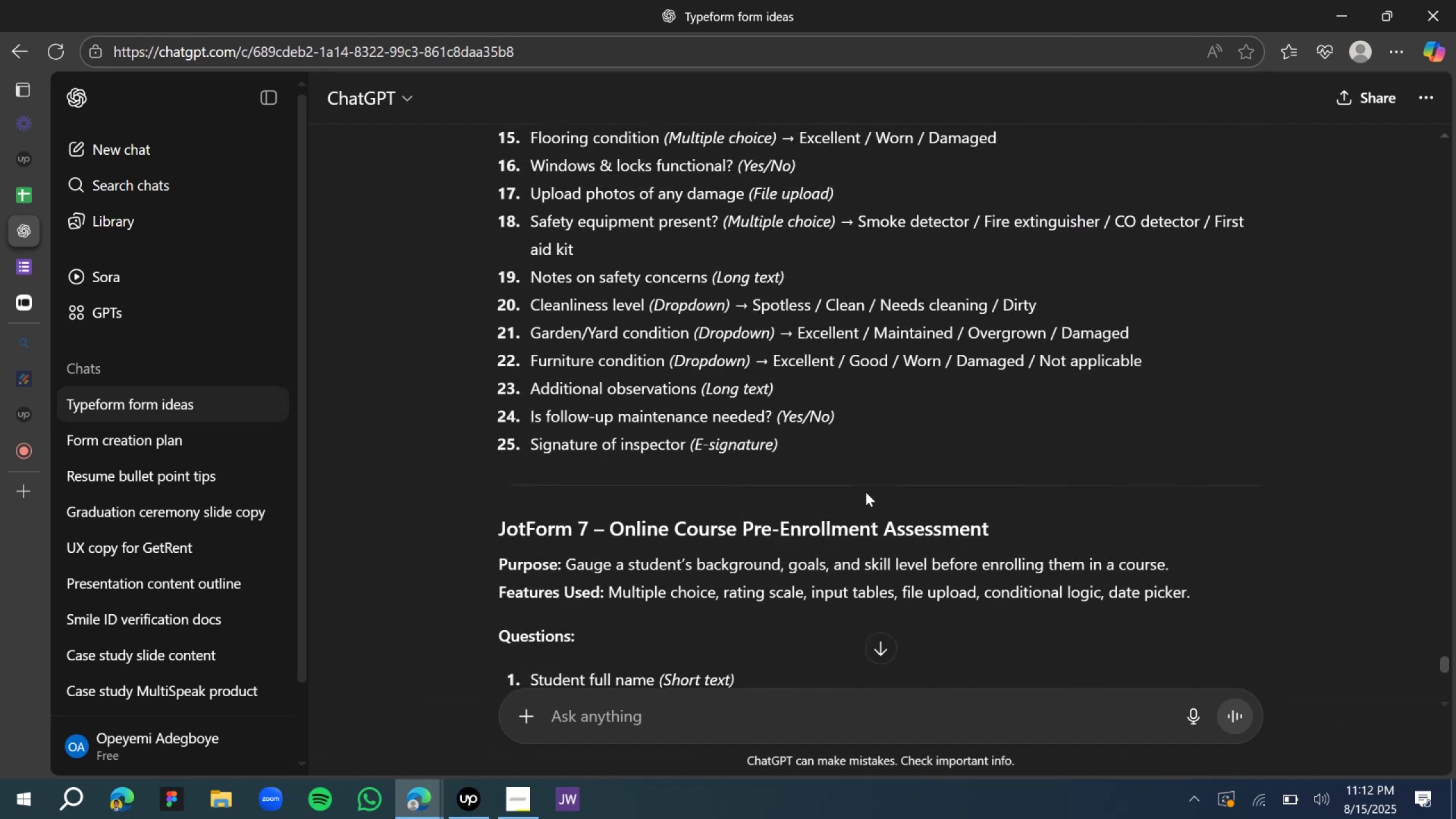 
scroll: coordinate [866, 492], scroll_direction: down, amount: 4.0
 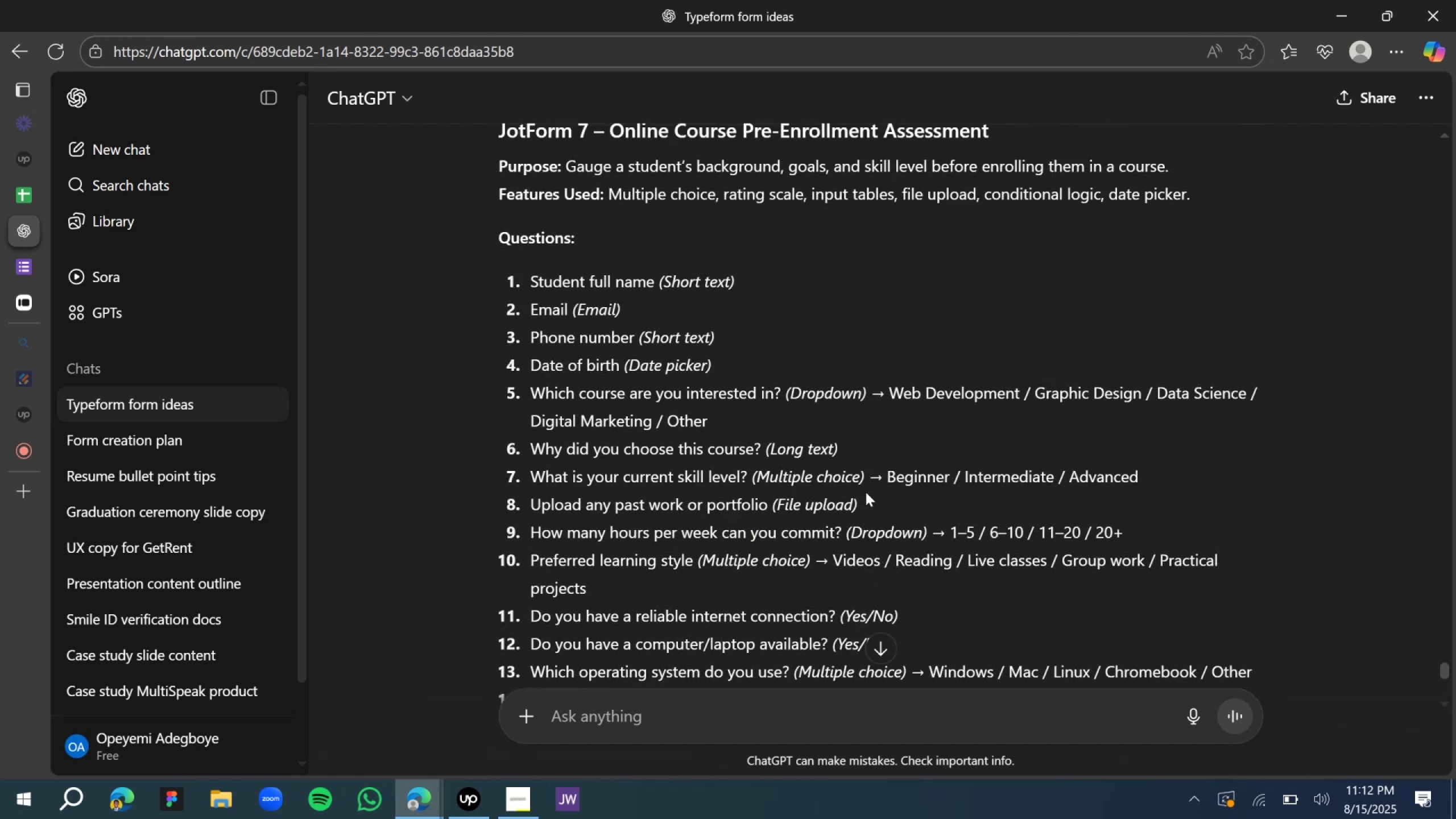 
scroll: coordinate [866, 492], scroll_direction: up, amount: 1.0
 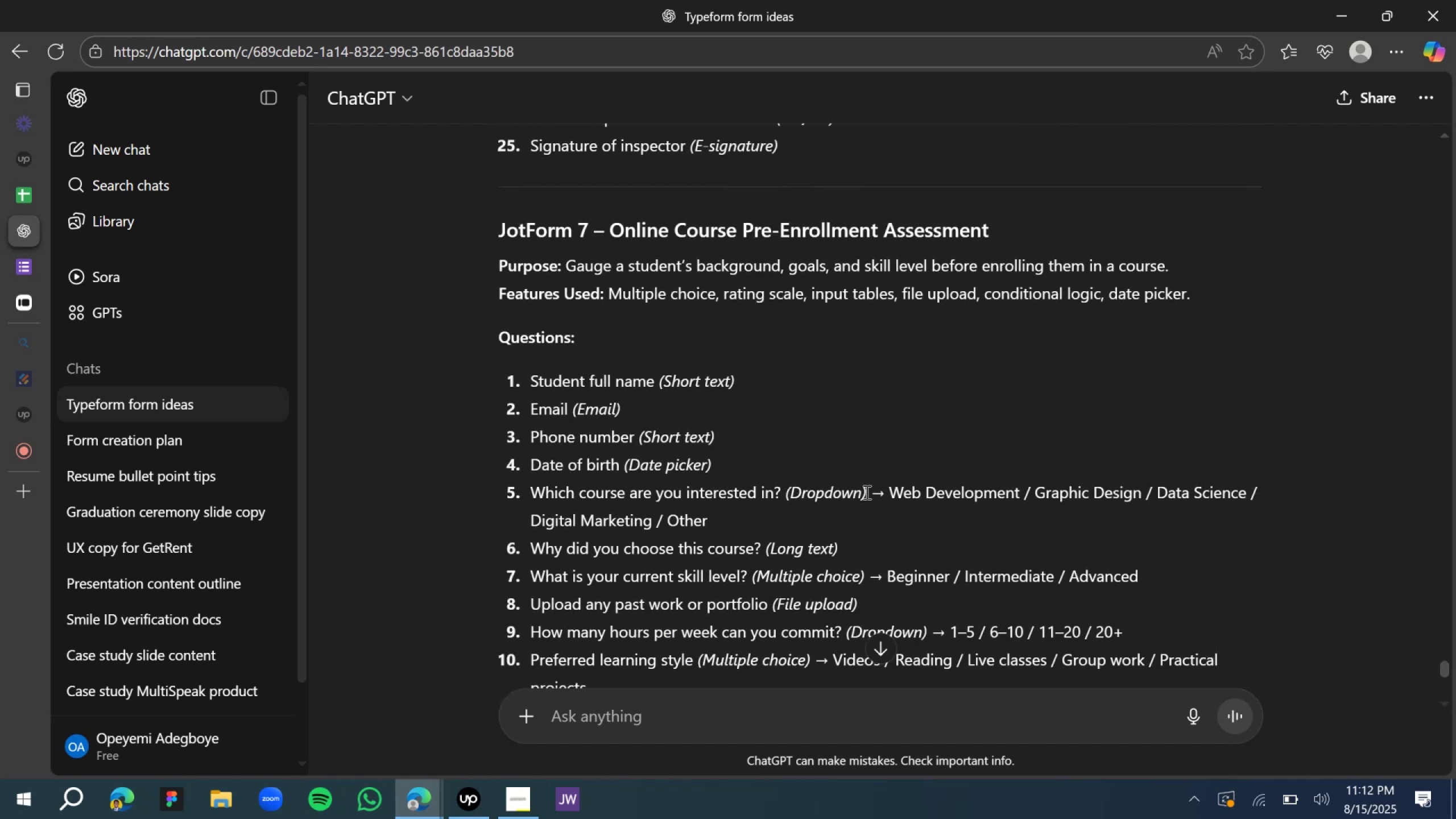 
scroll: coordinate [866, 492], scroll_direction: down, amount: 1.0
 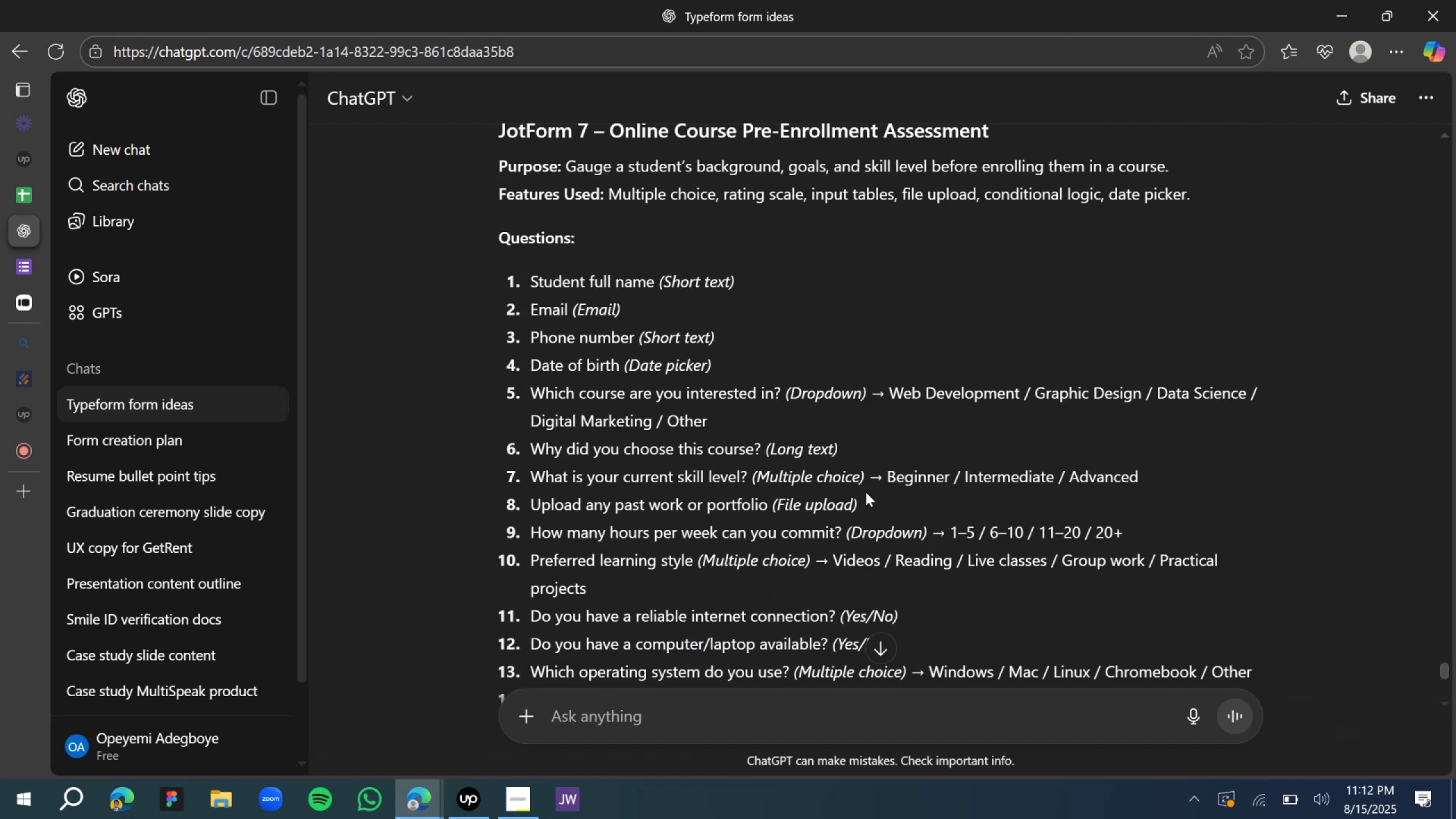 
scroll: coordinate [866, 492], scroll_direction: up, amount: 2.0
 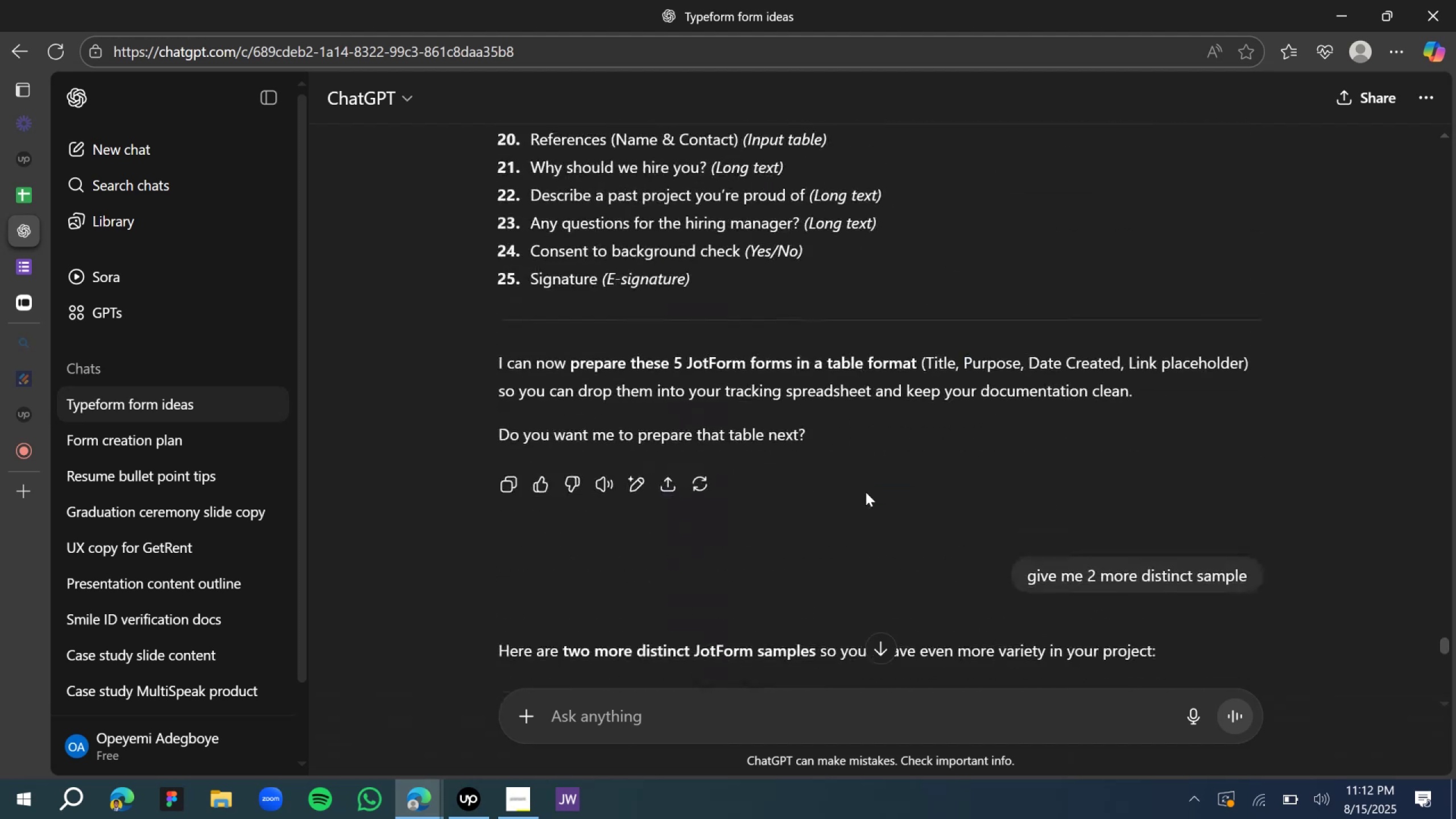 
scroll: coordinate [864, 492], scroll_direction: down, amount: 14.0
 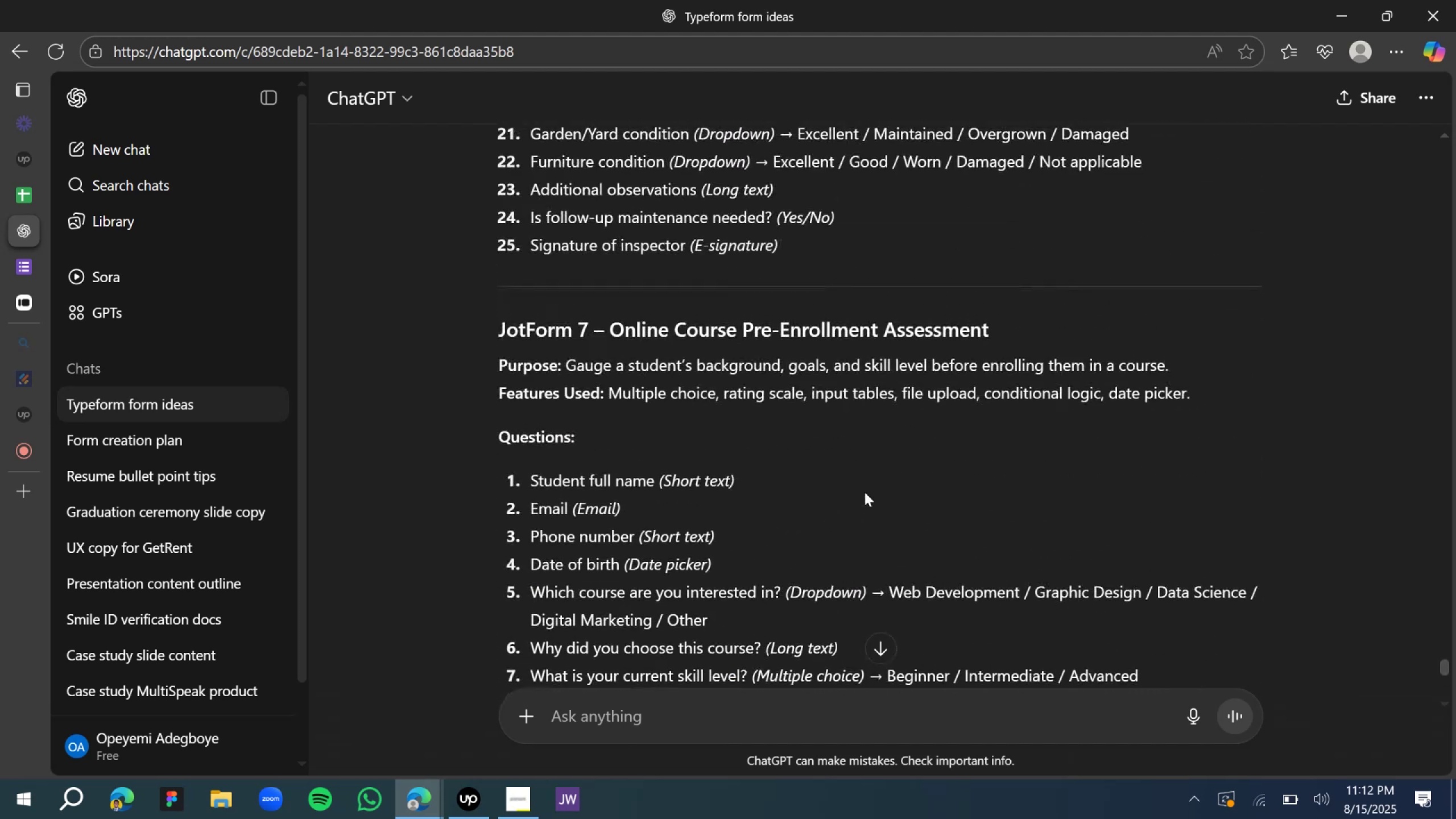 
scroll: coordinate [864, 492], scroll_direction: up, amount: 1.0
 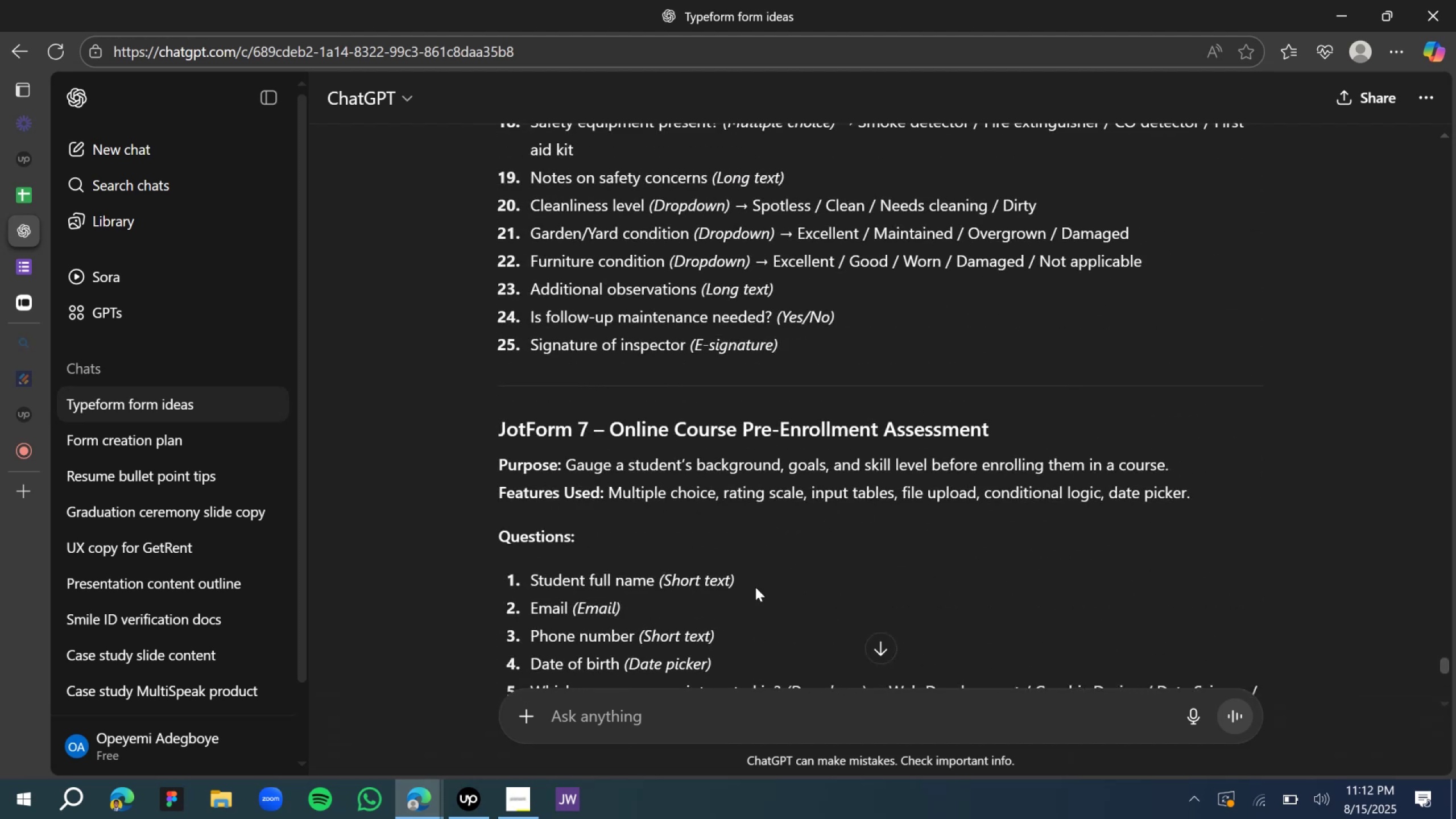 
left_click([727, 724])
 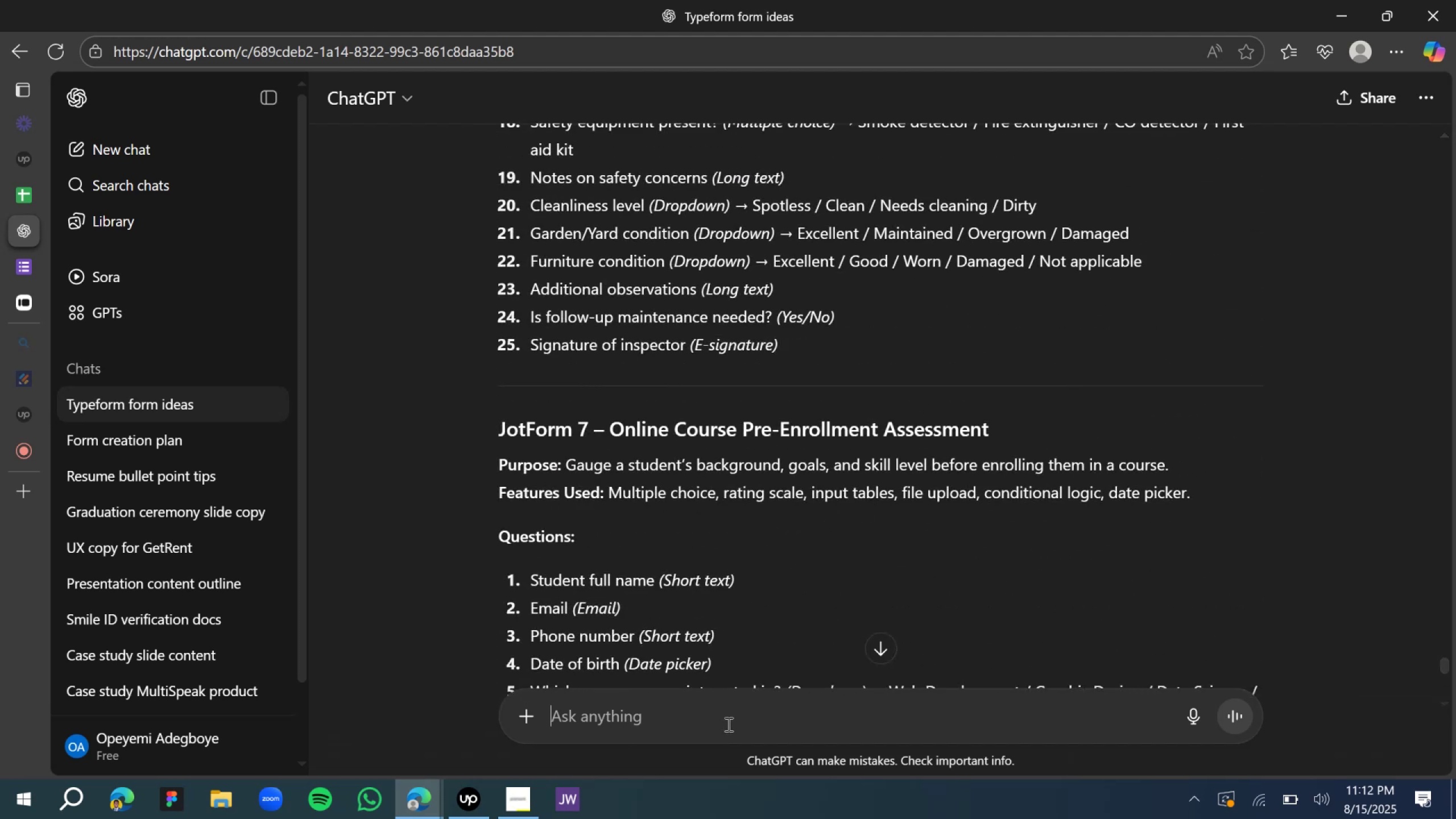 
key(Control+ControlLeft)
 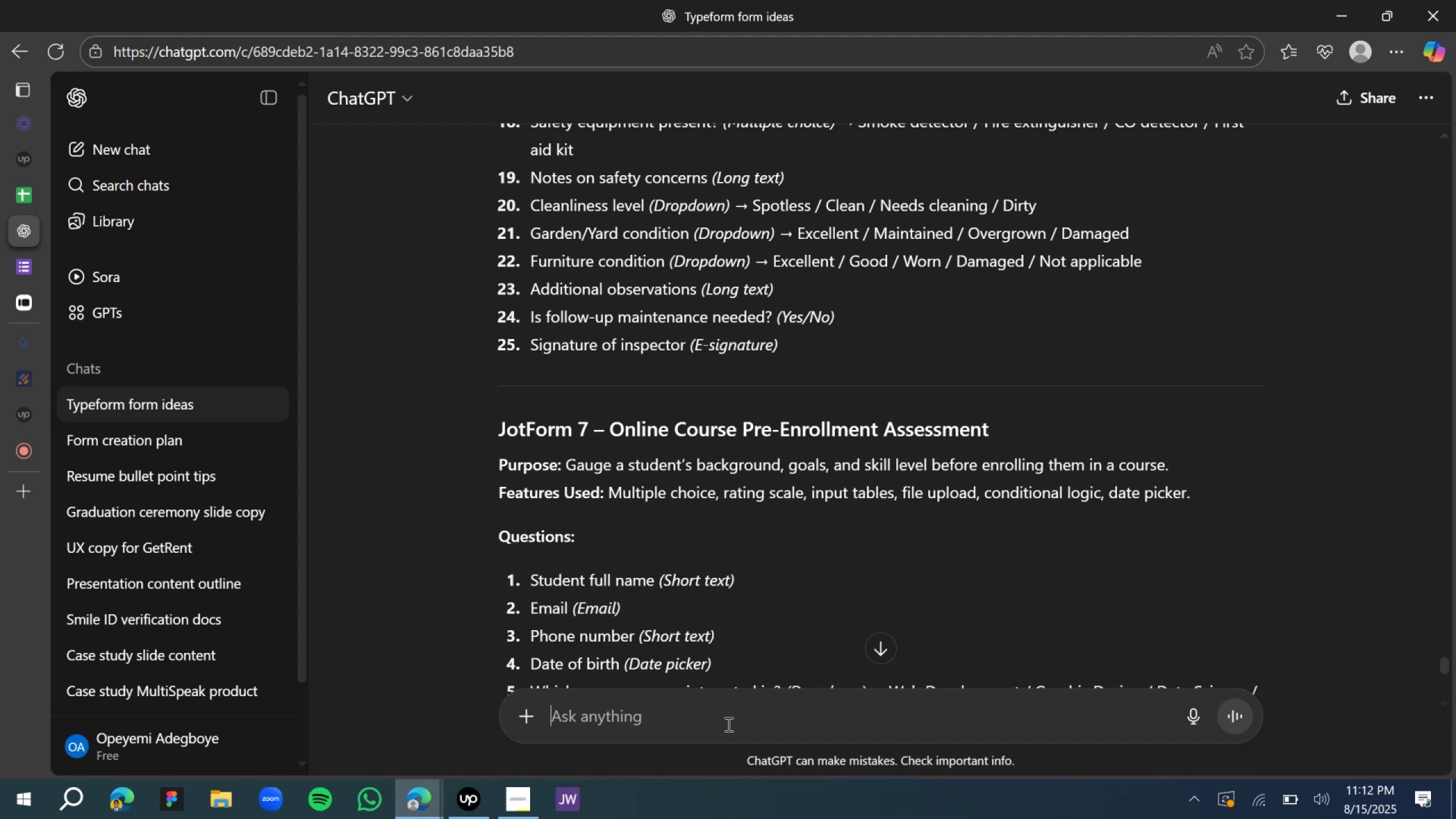 
type(p)
key(Backspace)
type(give me 2 different distinct one )
 